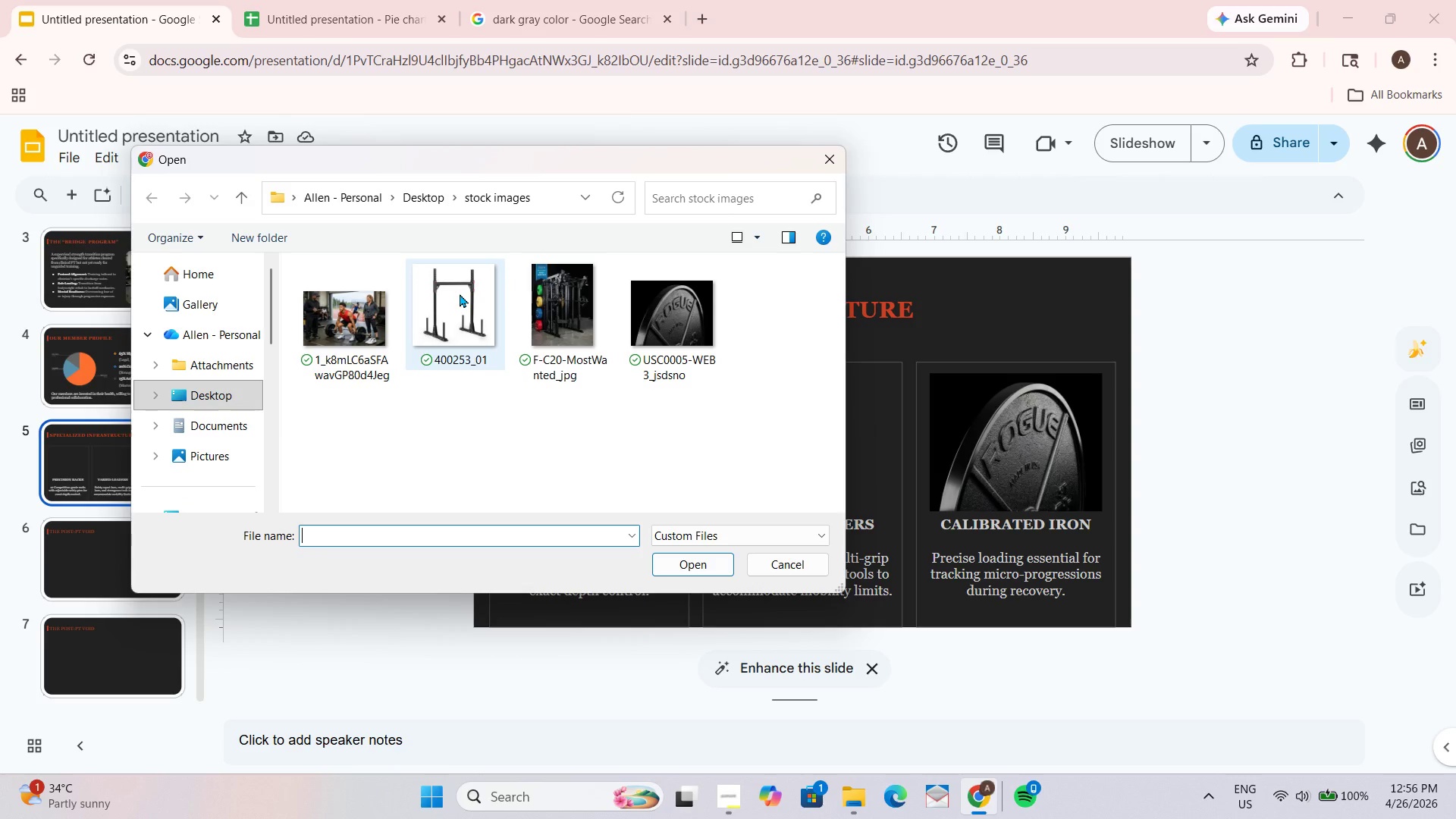 
left_click([460, 293])
 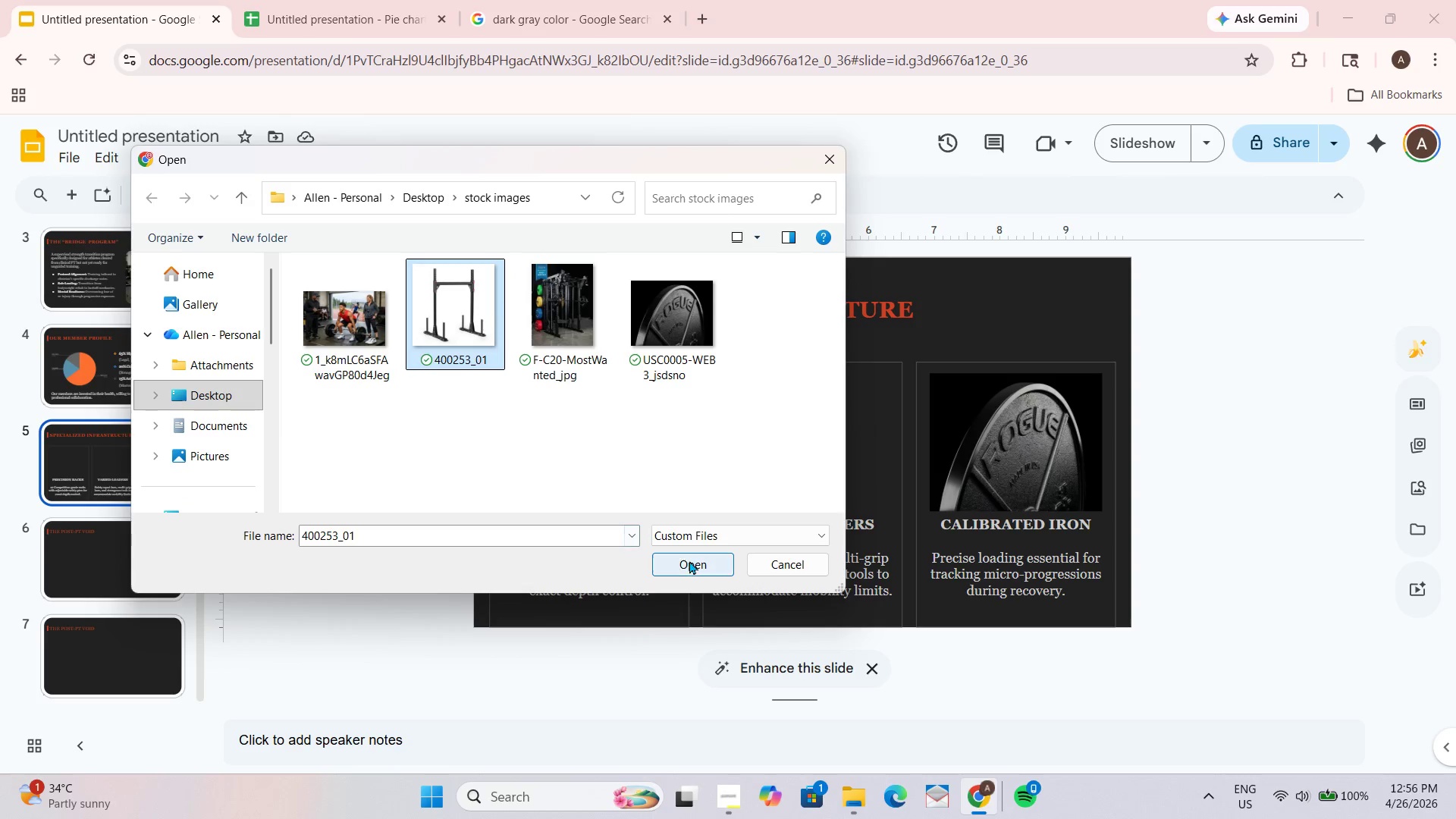 
left_click([689, 563])
 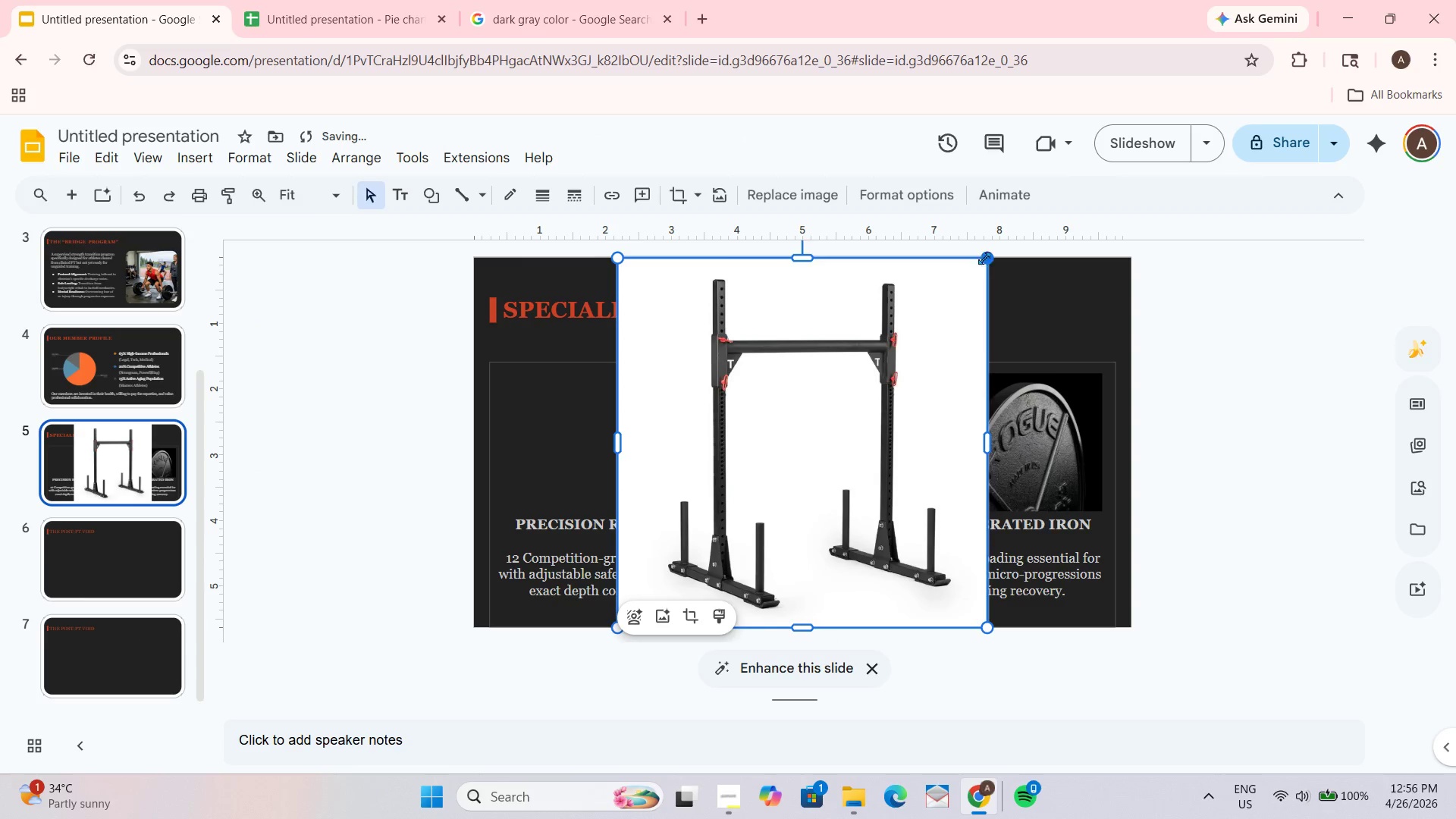 
left_click_drag(start_coordinate=[990, 259], to_coordinate=[736, 535])
 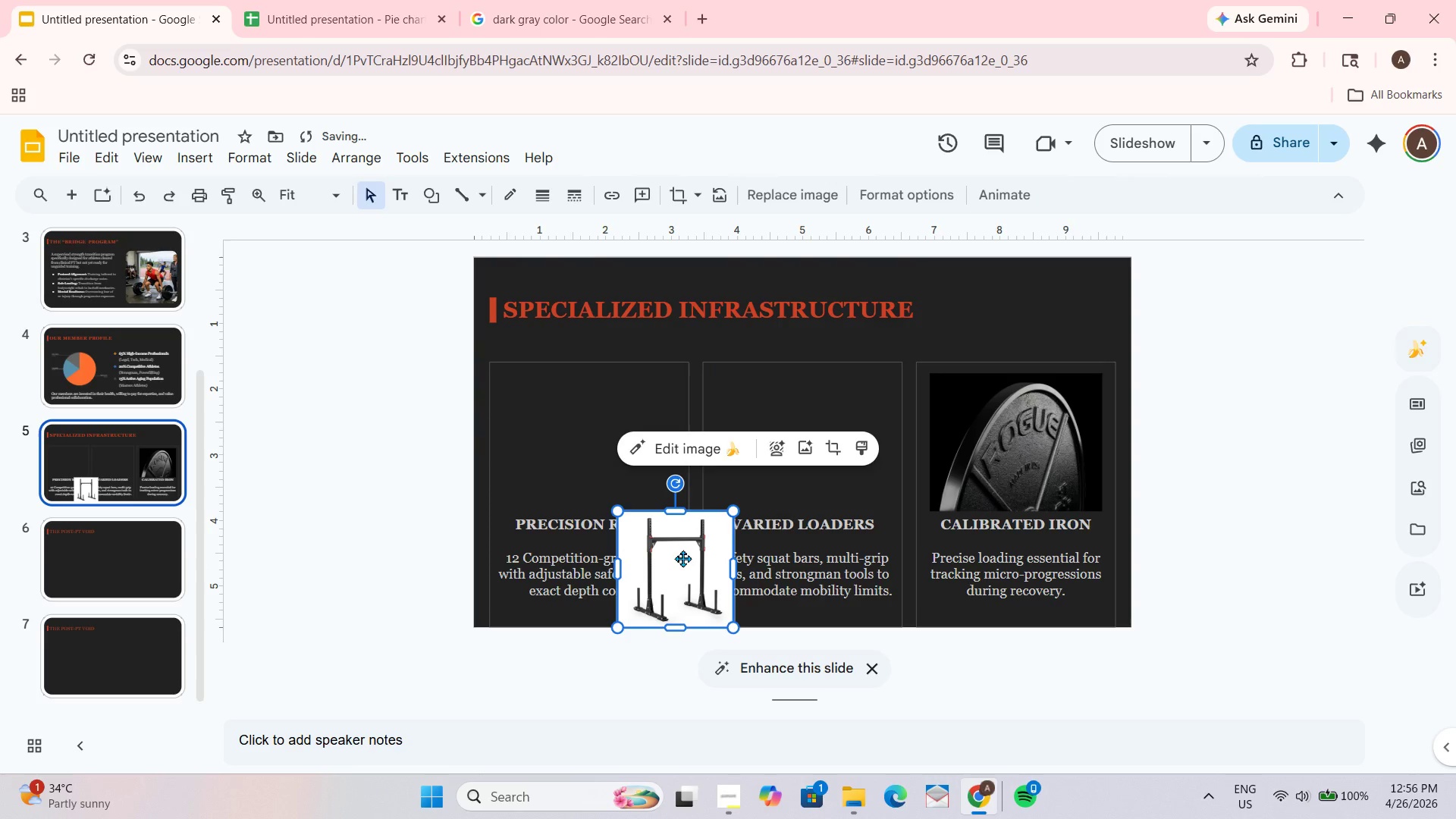 
left_click_drag(start_coordinate=[675, 560], to_coordinate=[799, 428])
 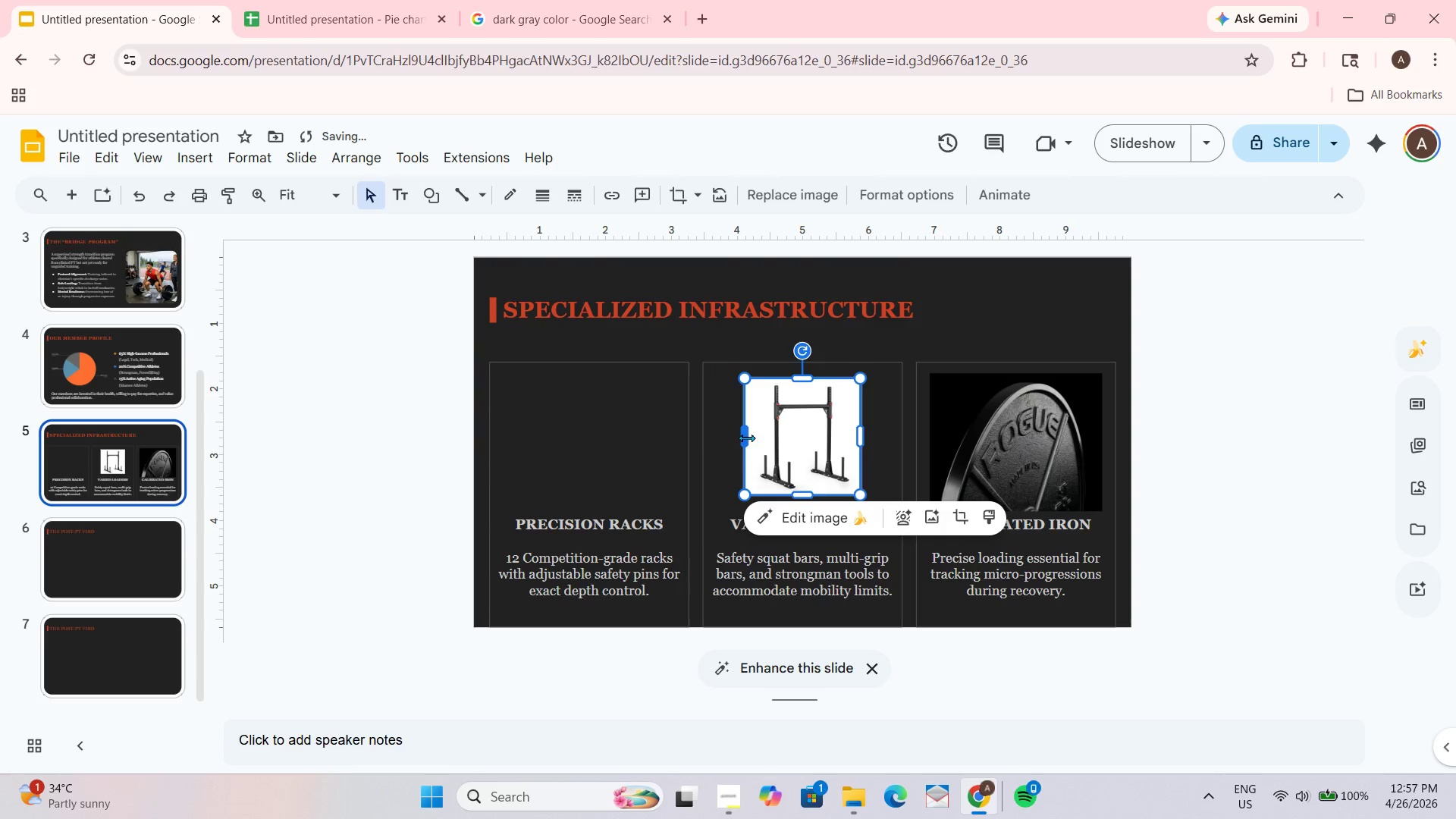 
left_click_drag(start_coordinate=[746, 438], to_coordinate=[726, 438])
 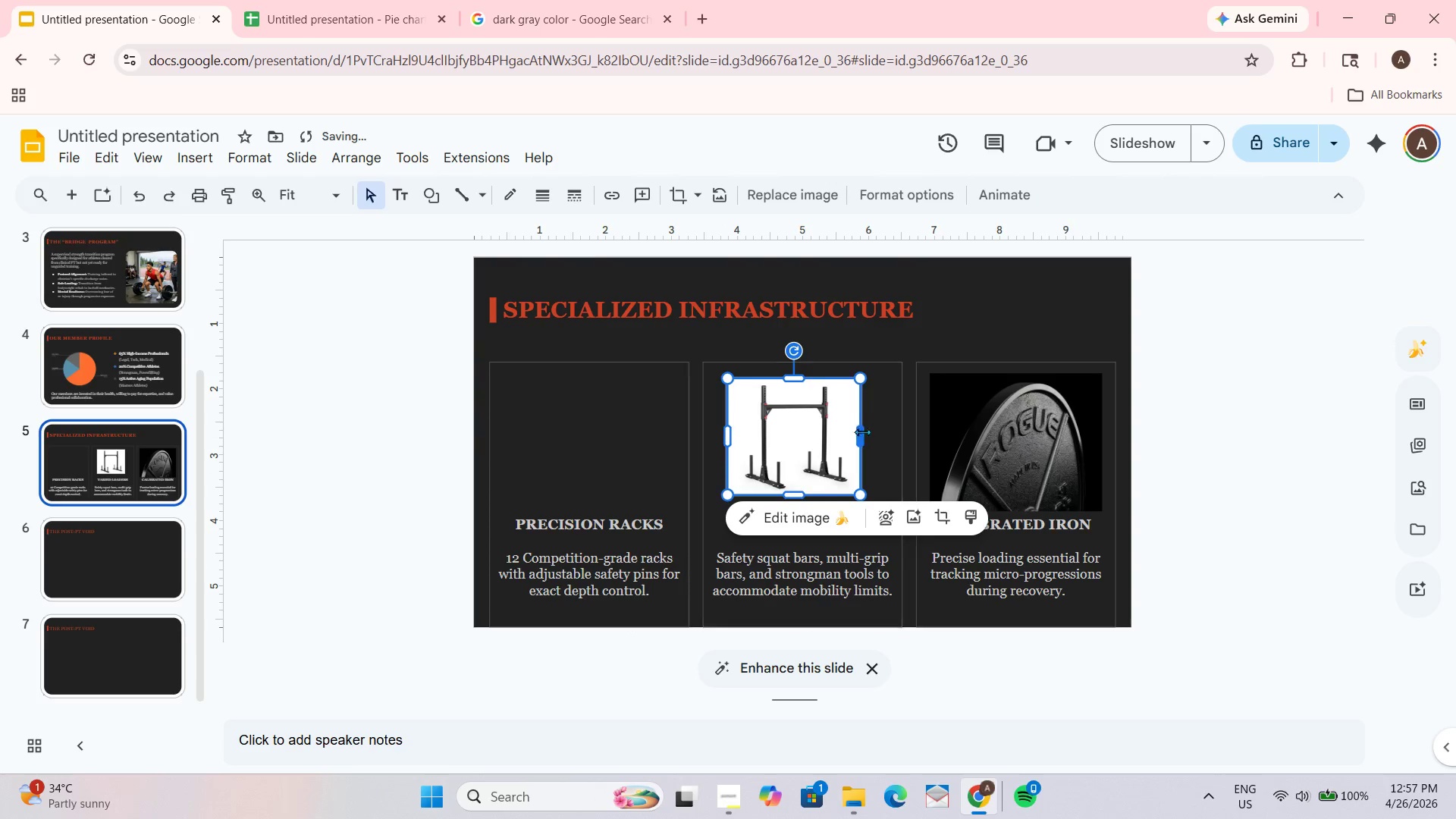 
left_click_drag(start_coordinate=[859, 431], to_coordinate=[890, 431])
 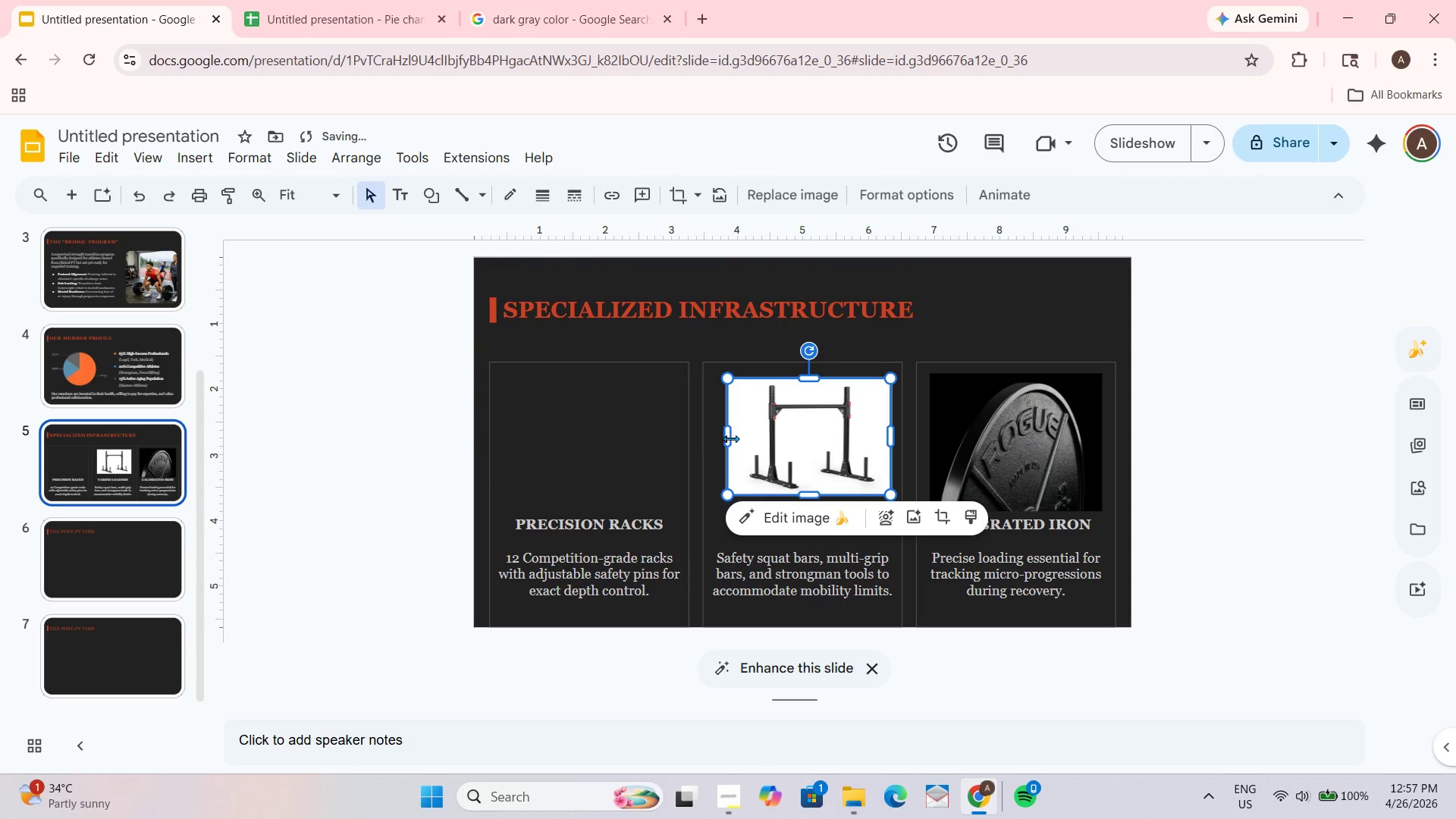 
left_click_drag(start_coordinate=[728, 438], to_coordinate=[718, 435])
 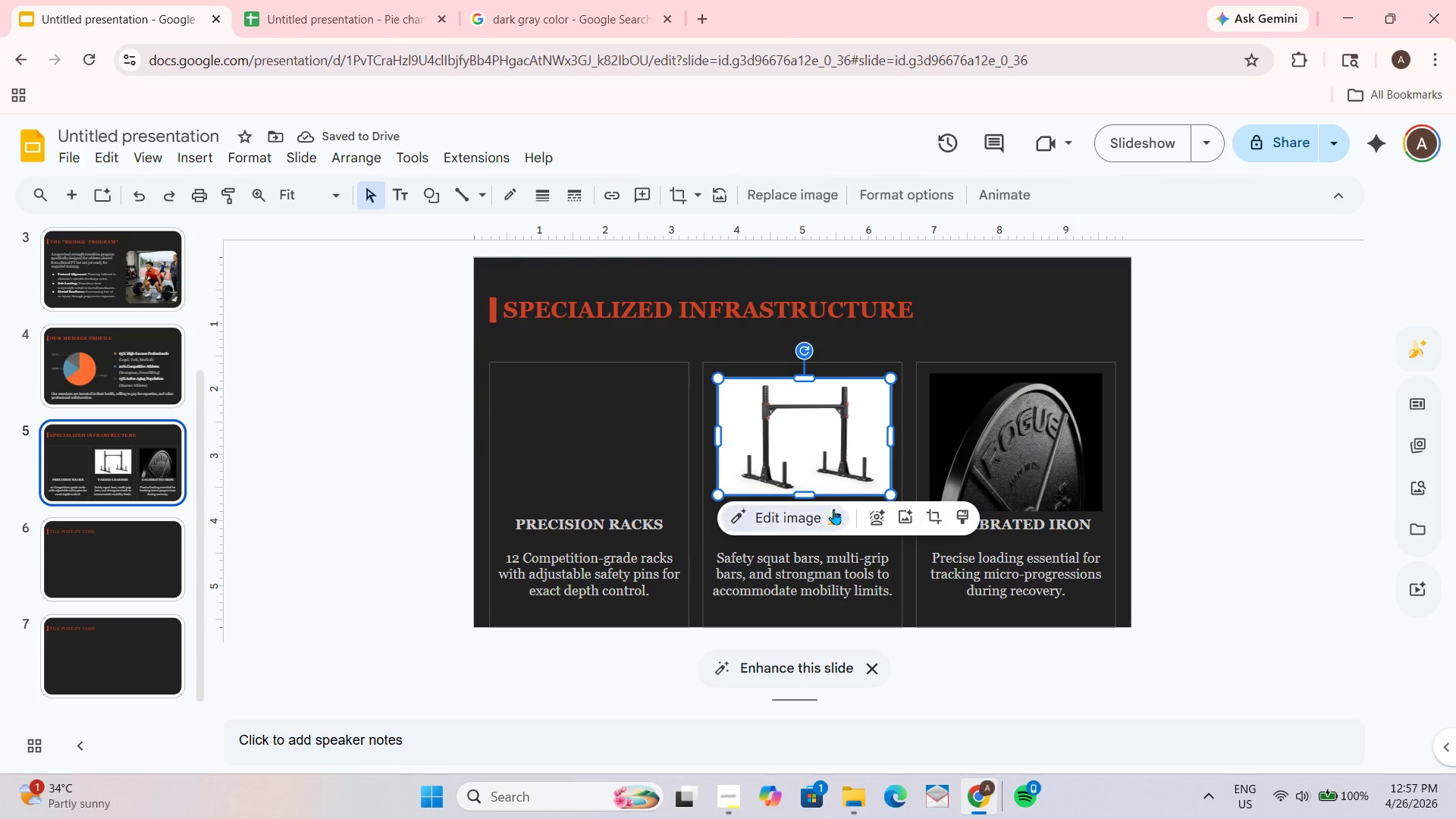 
left_click_drag(start_coordinate=[806, 492], to_coordinate=[804, 507])
 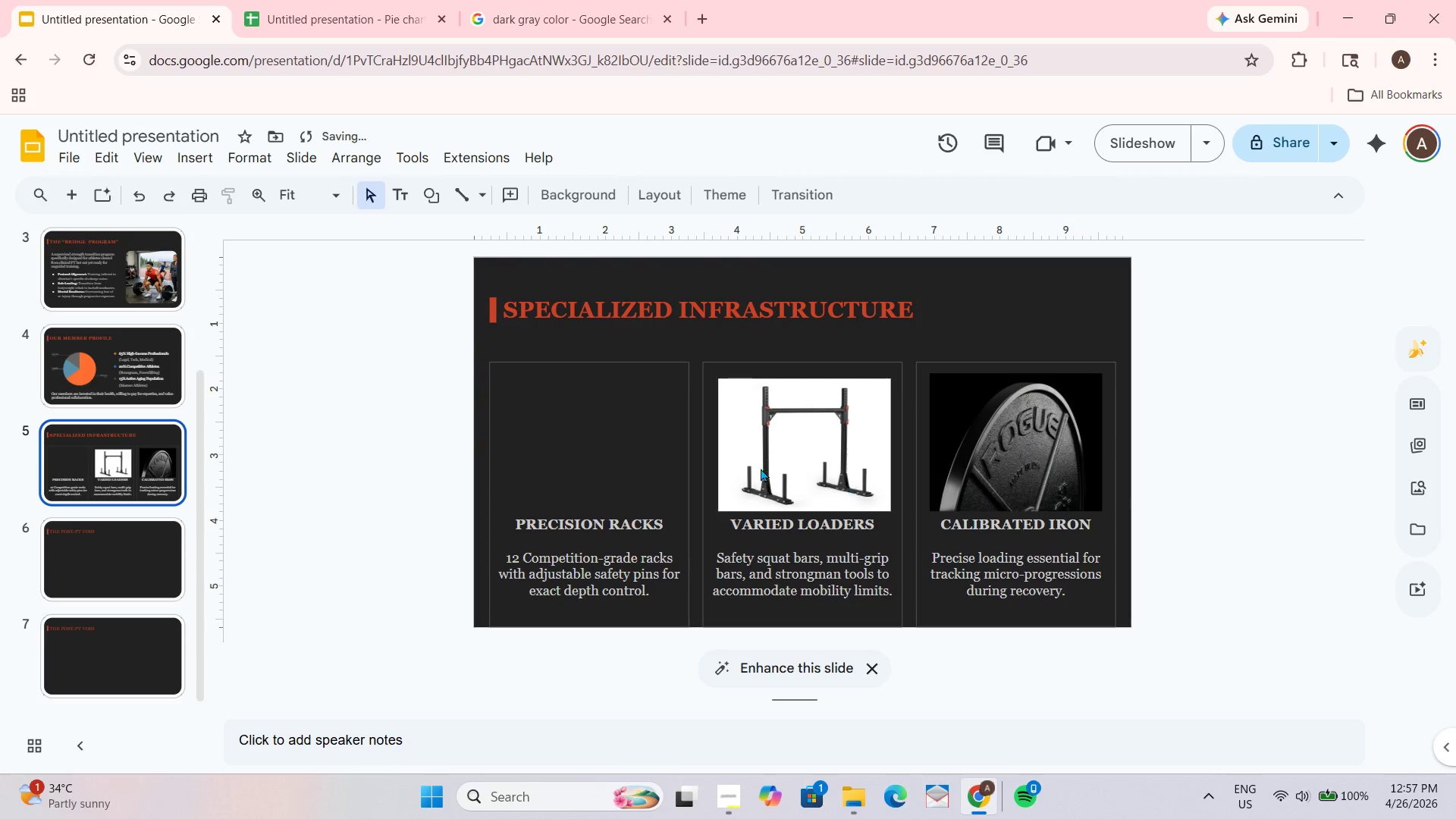 
left_click([806, 439])
 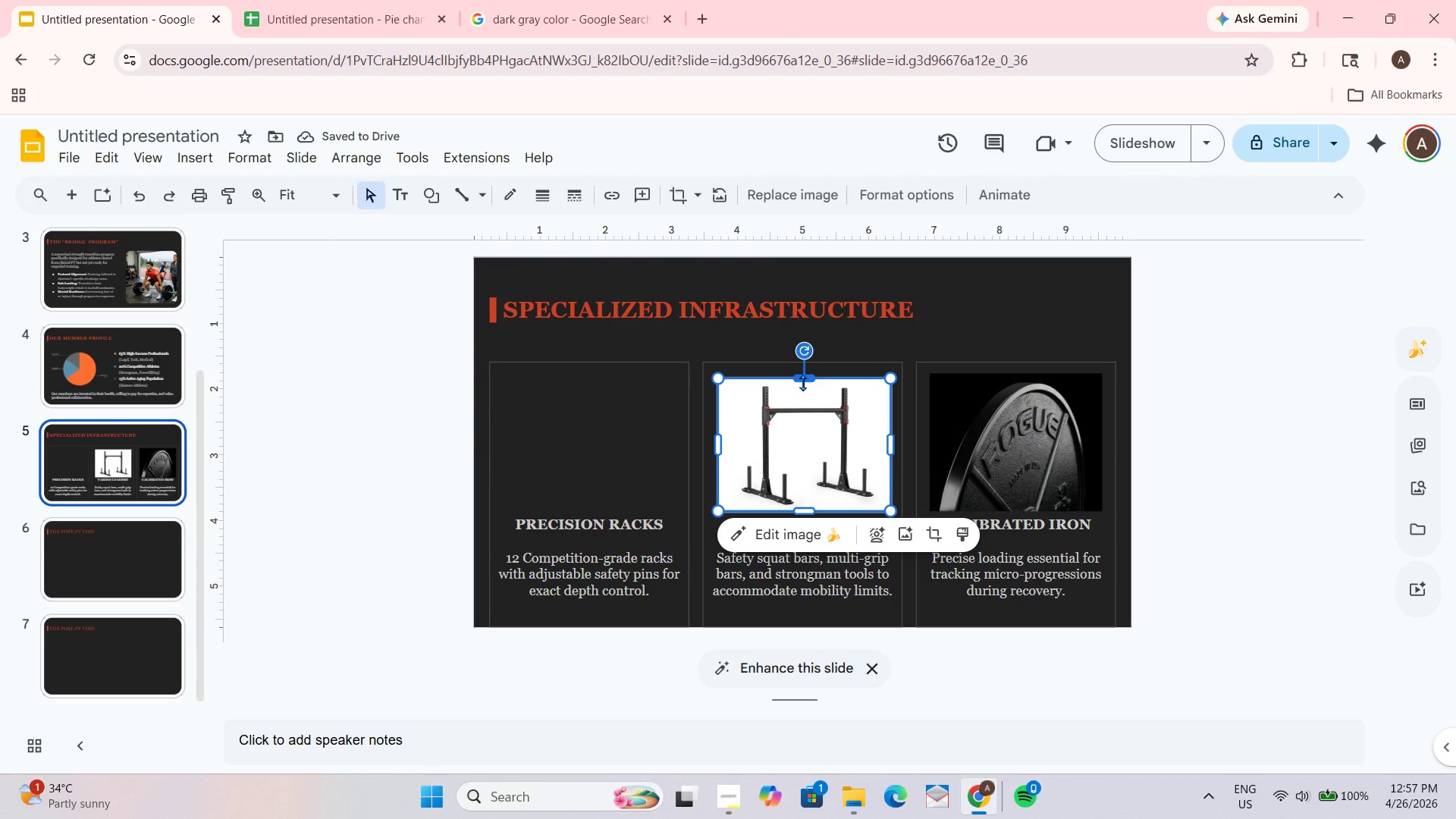 
left_click_drag(start_coordinate=[803, 381], to_coordinate=[806, 372])
 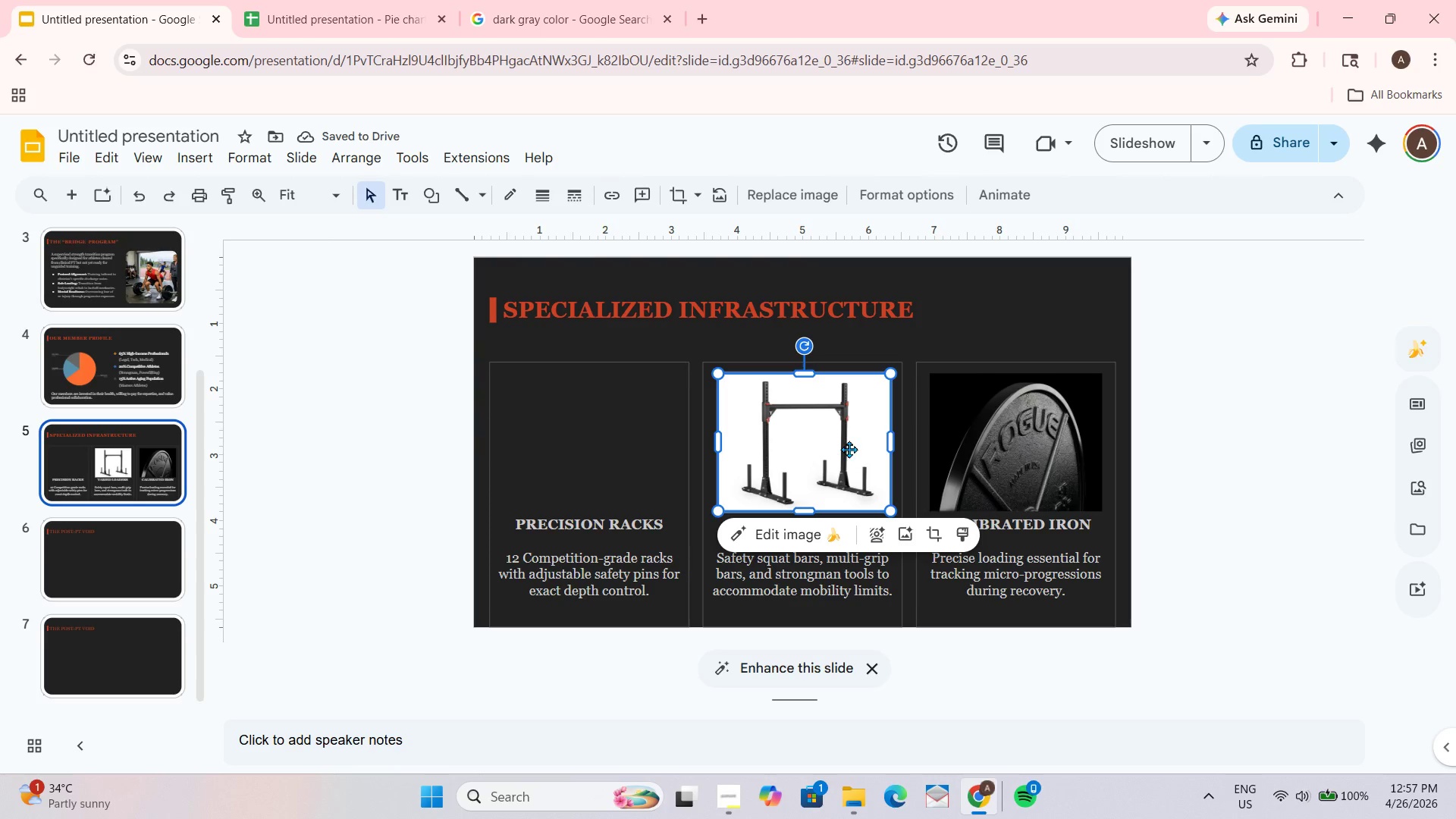 
left_click([1212, 438])
 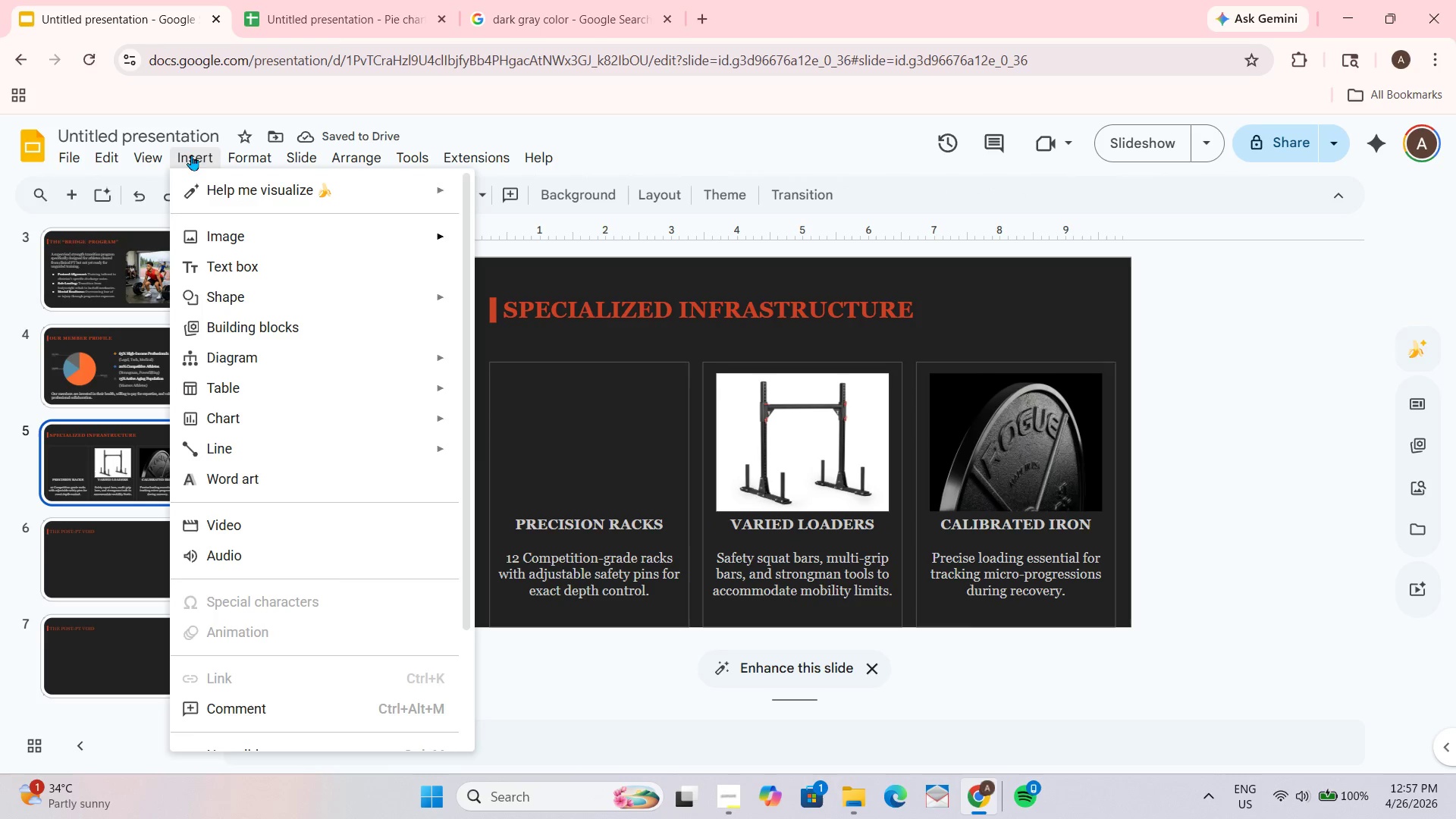 
wait(9.48)
 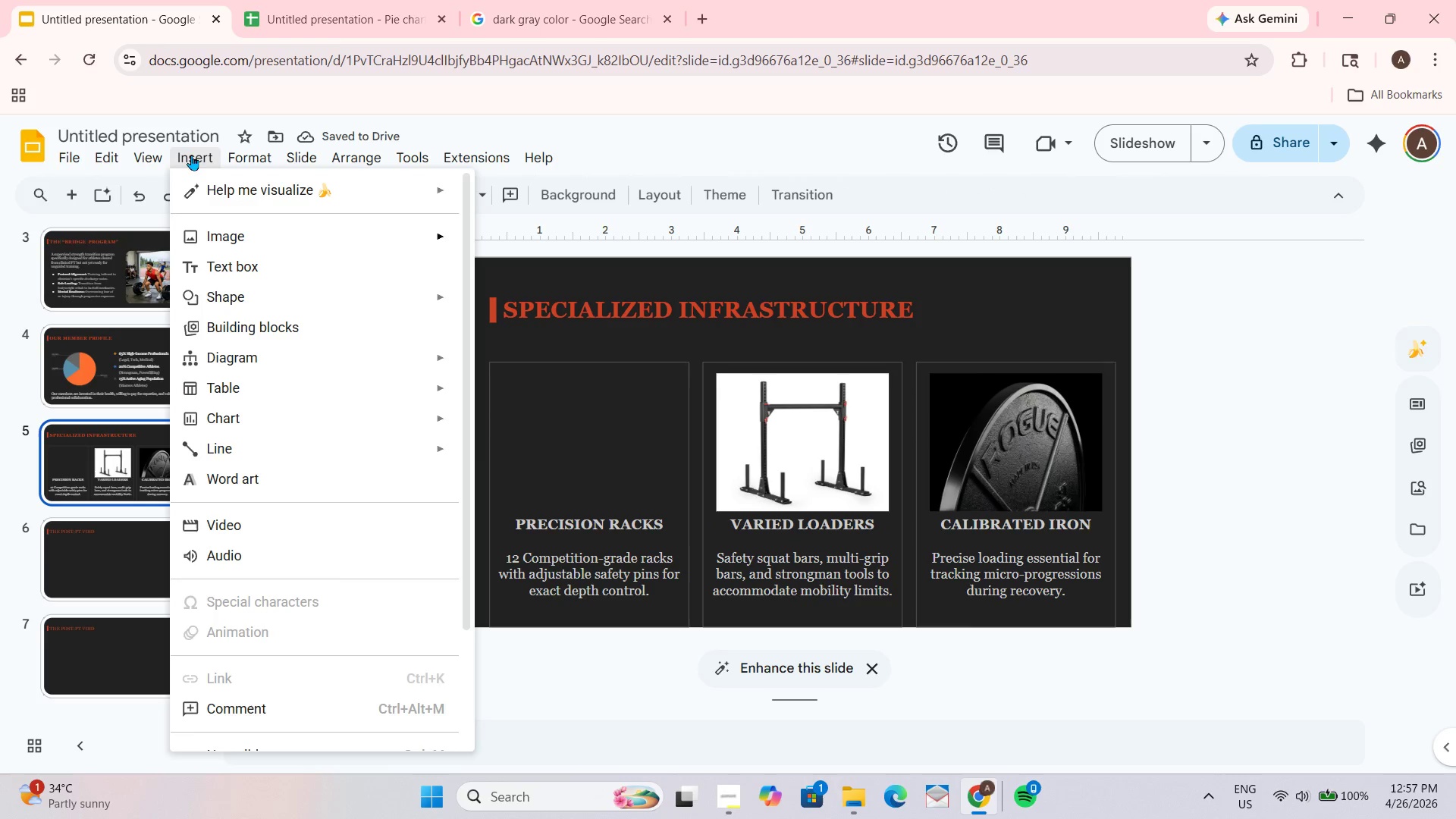 
left_click([589, 319])
 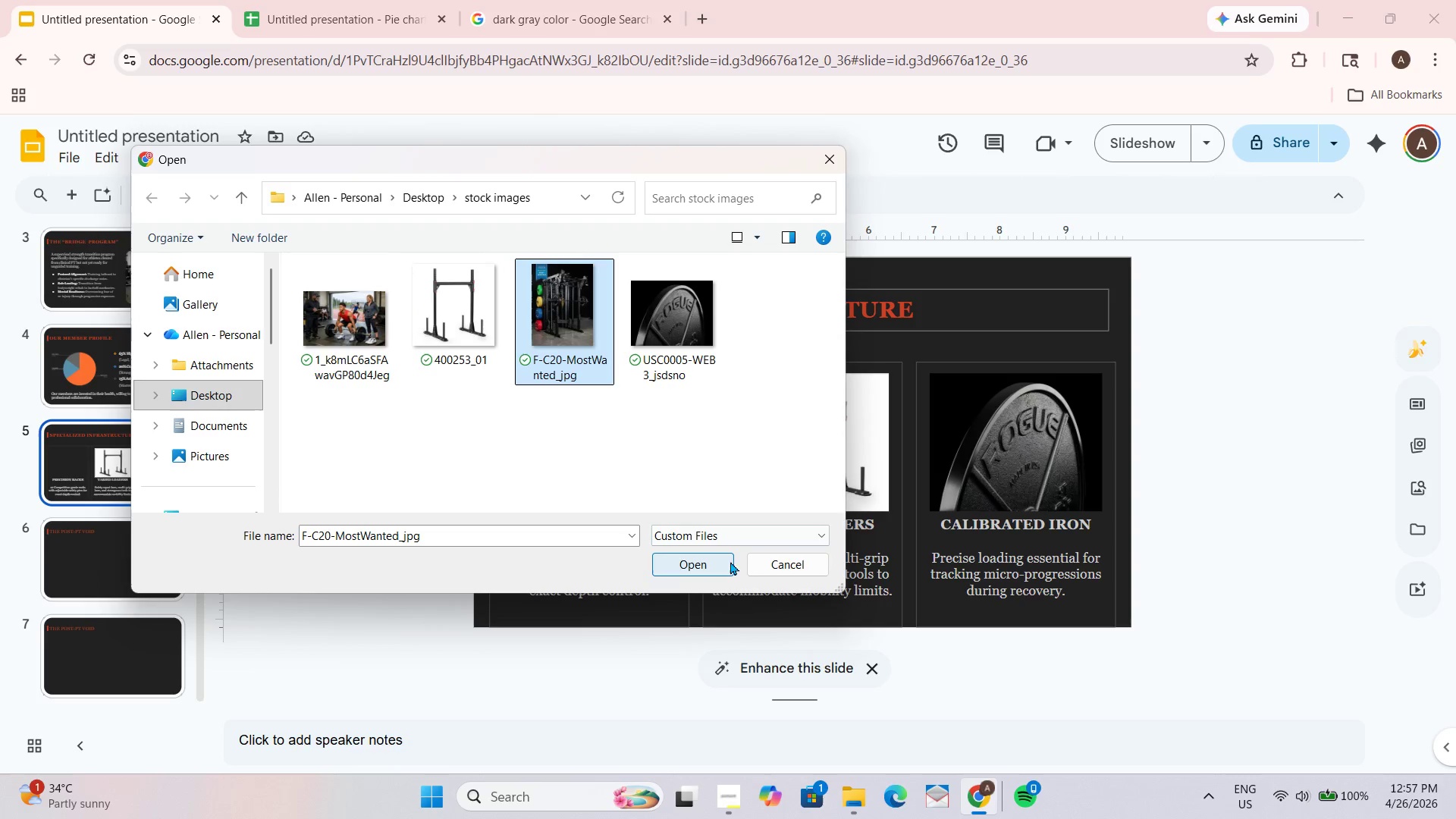 
left_click([706, 563])
 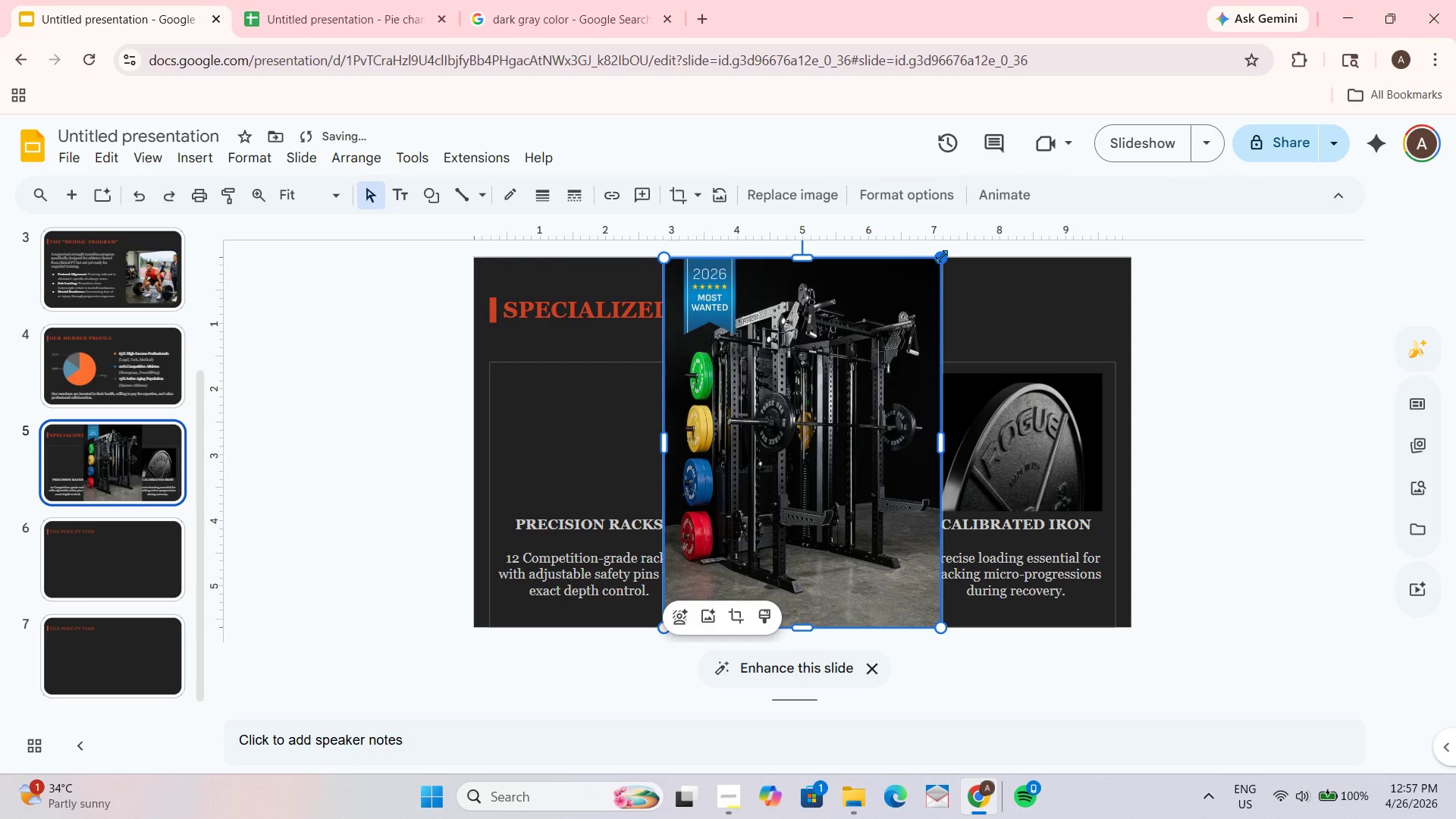 
left_click_drag(start_coordinate=[942, 257], to_coordinate=[811, 591])
 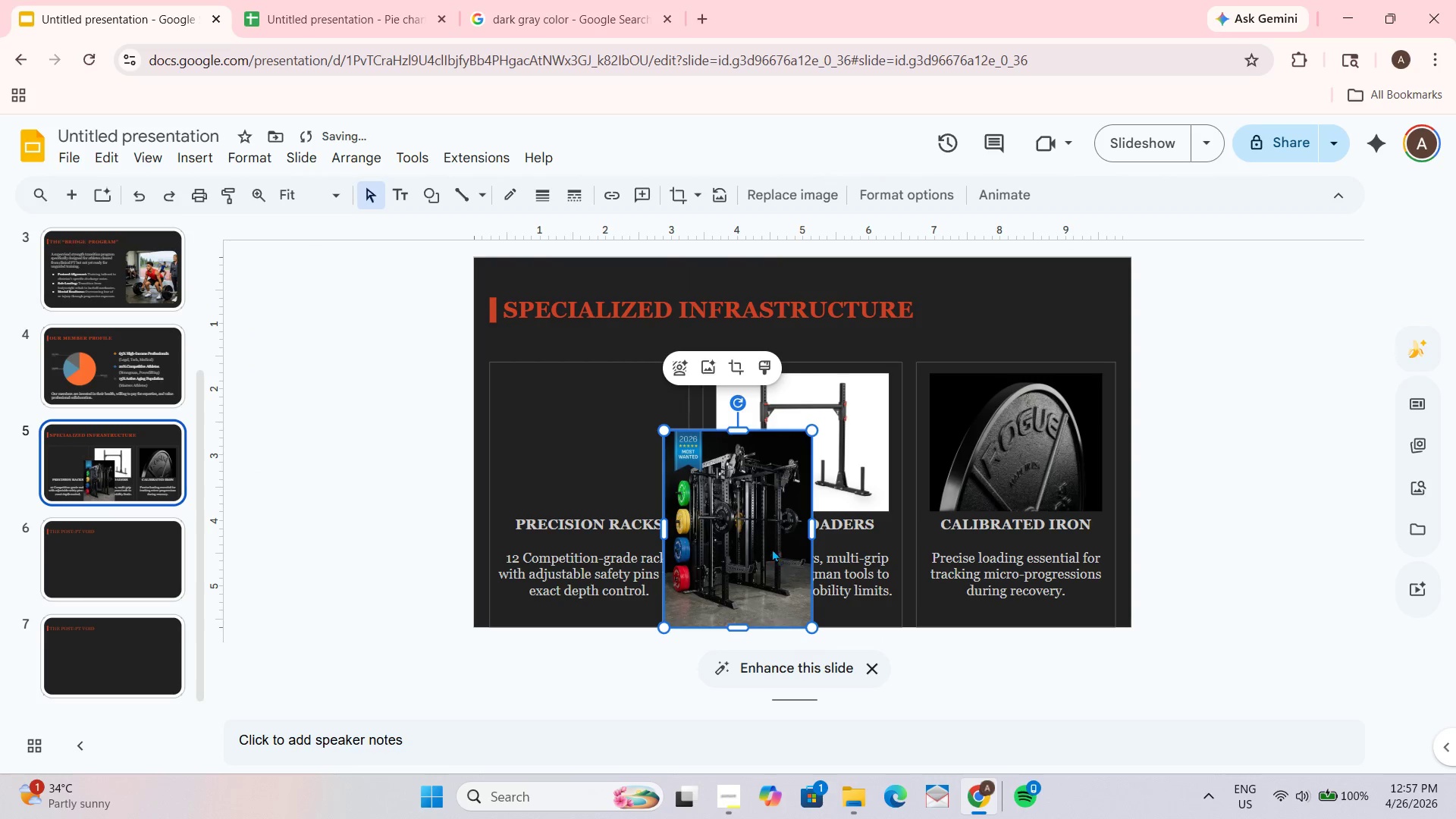 
left_click_drag(start_coordinate=[767, 543], to_coordinate=[611, 484])
 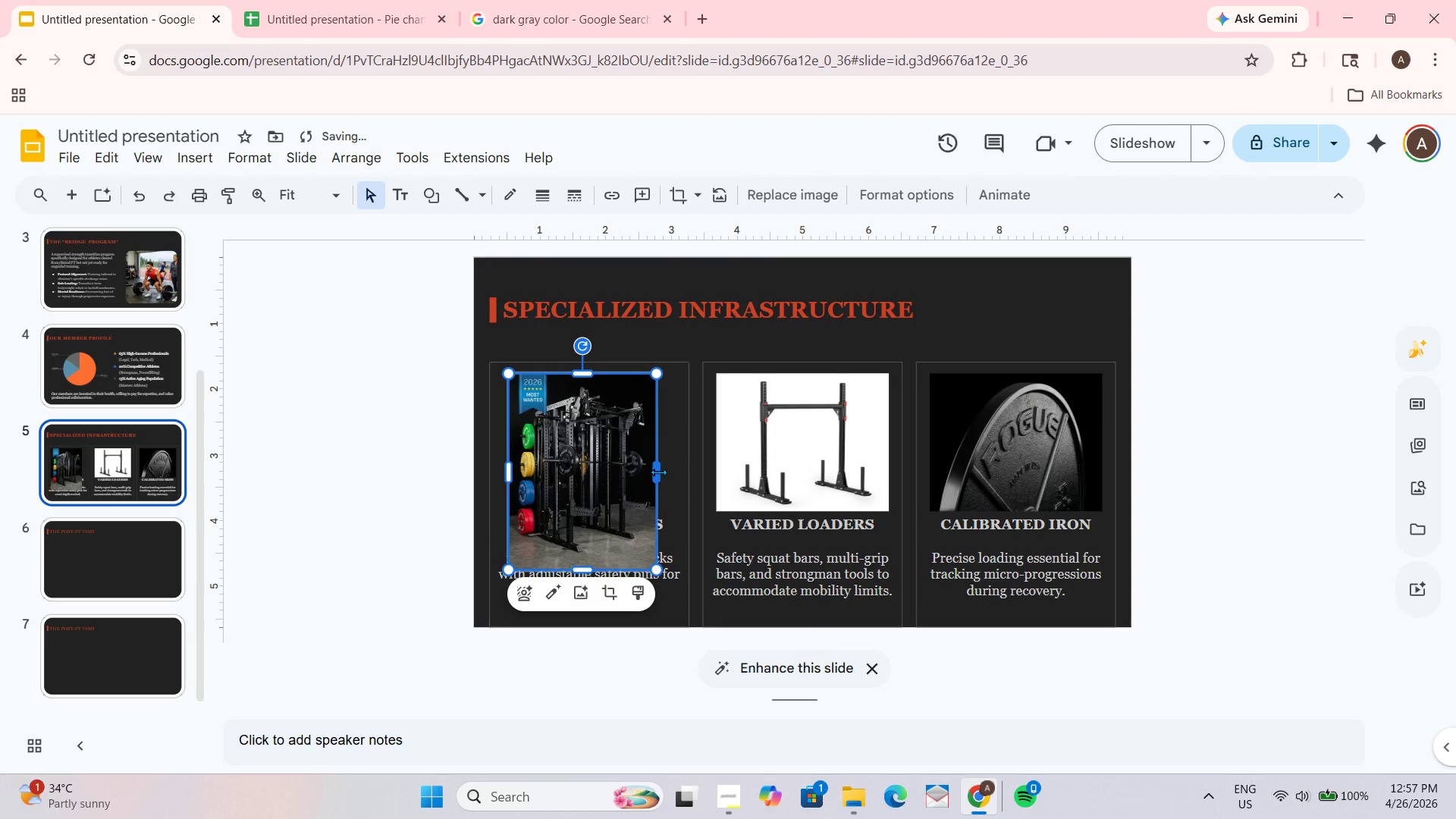 
left_click_drag(start_coordinate=[658, 472], to_coordinate=[668, 472])
 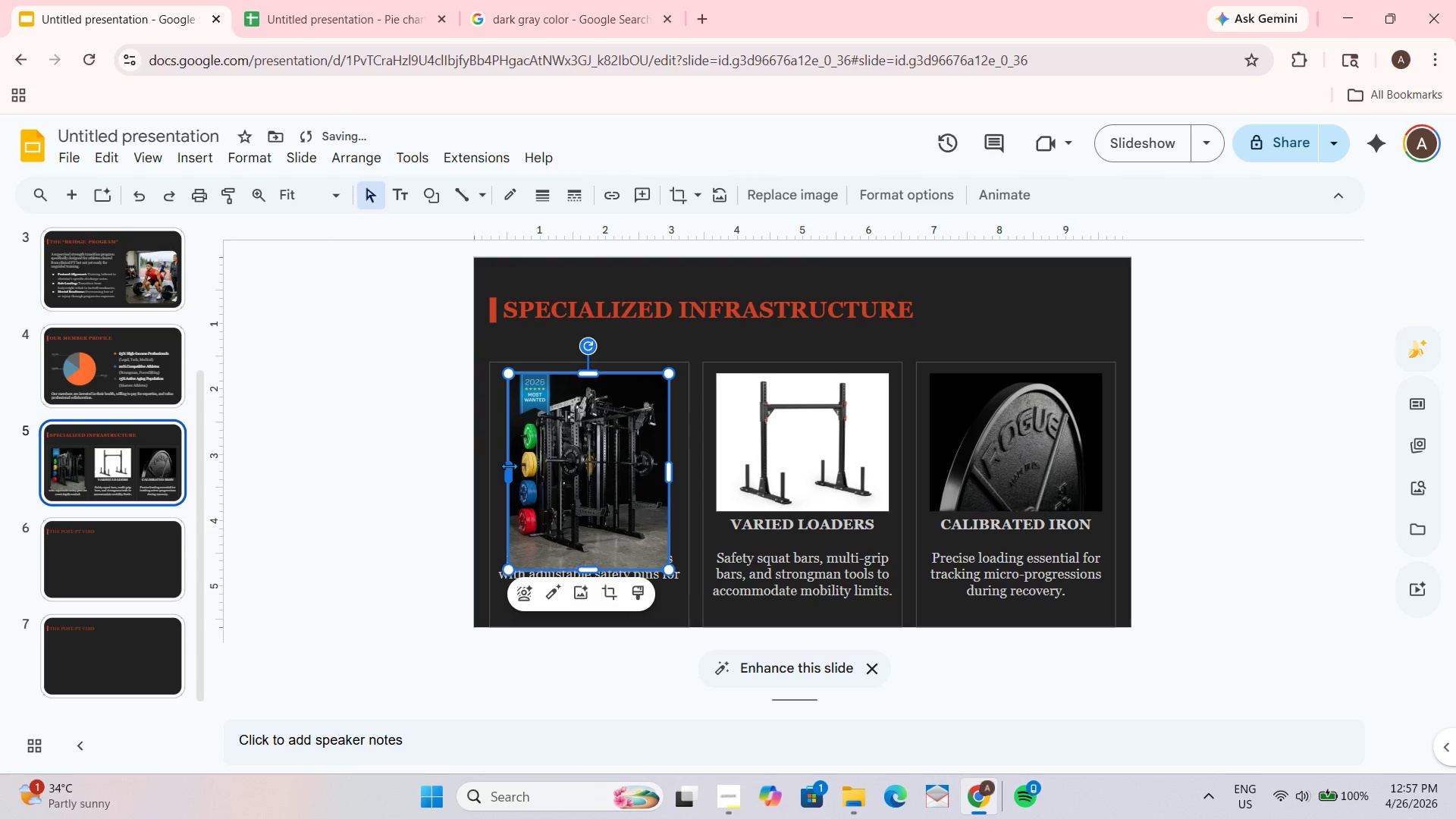 
left_click_drag(start_coordinate=[509, 474], to_coordinate=[502, 464])
 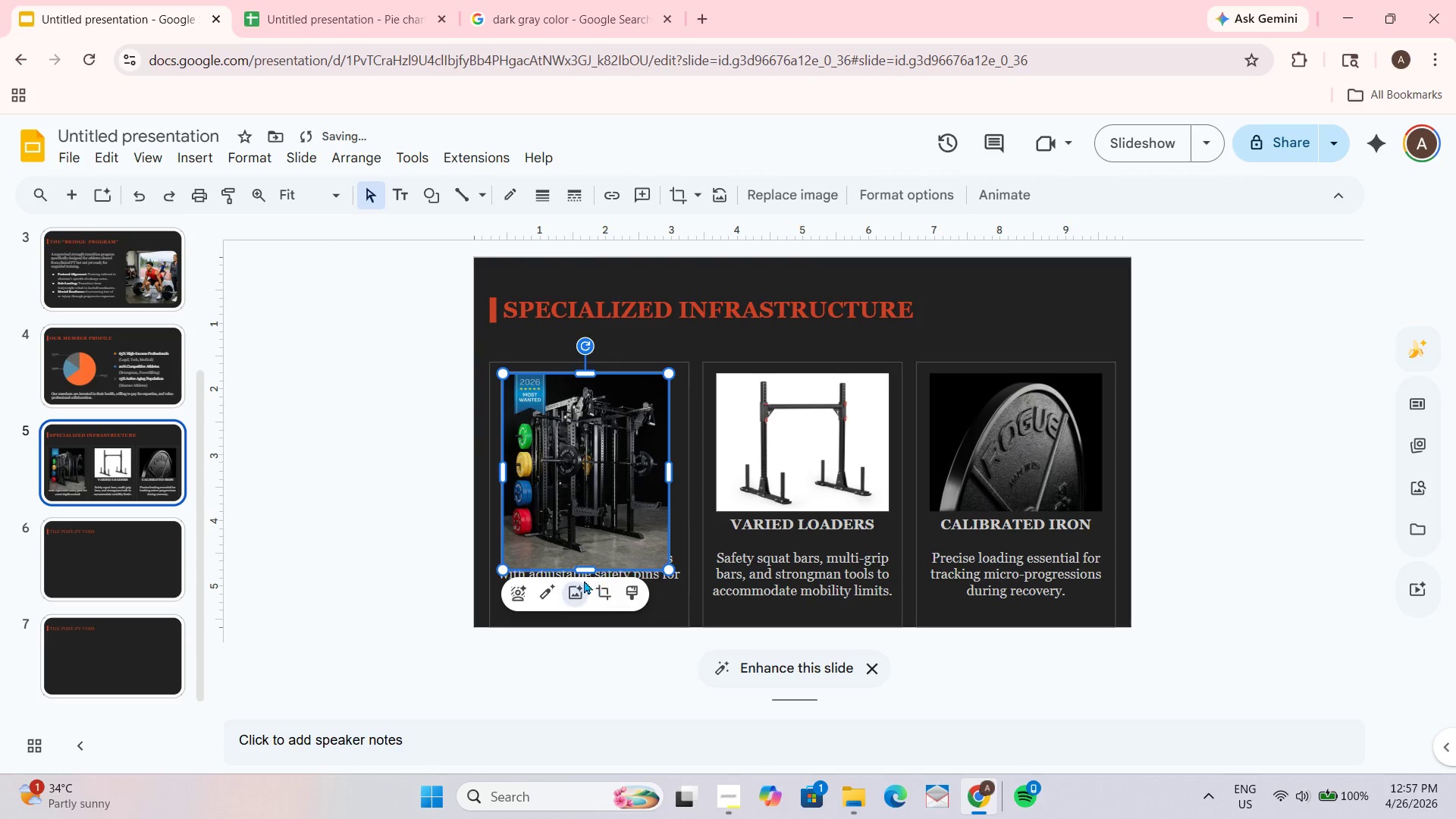 
left_click_drag(start_coordinate=[584, 566], to_coordinate=[594, 513])
 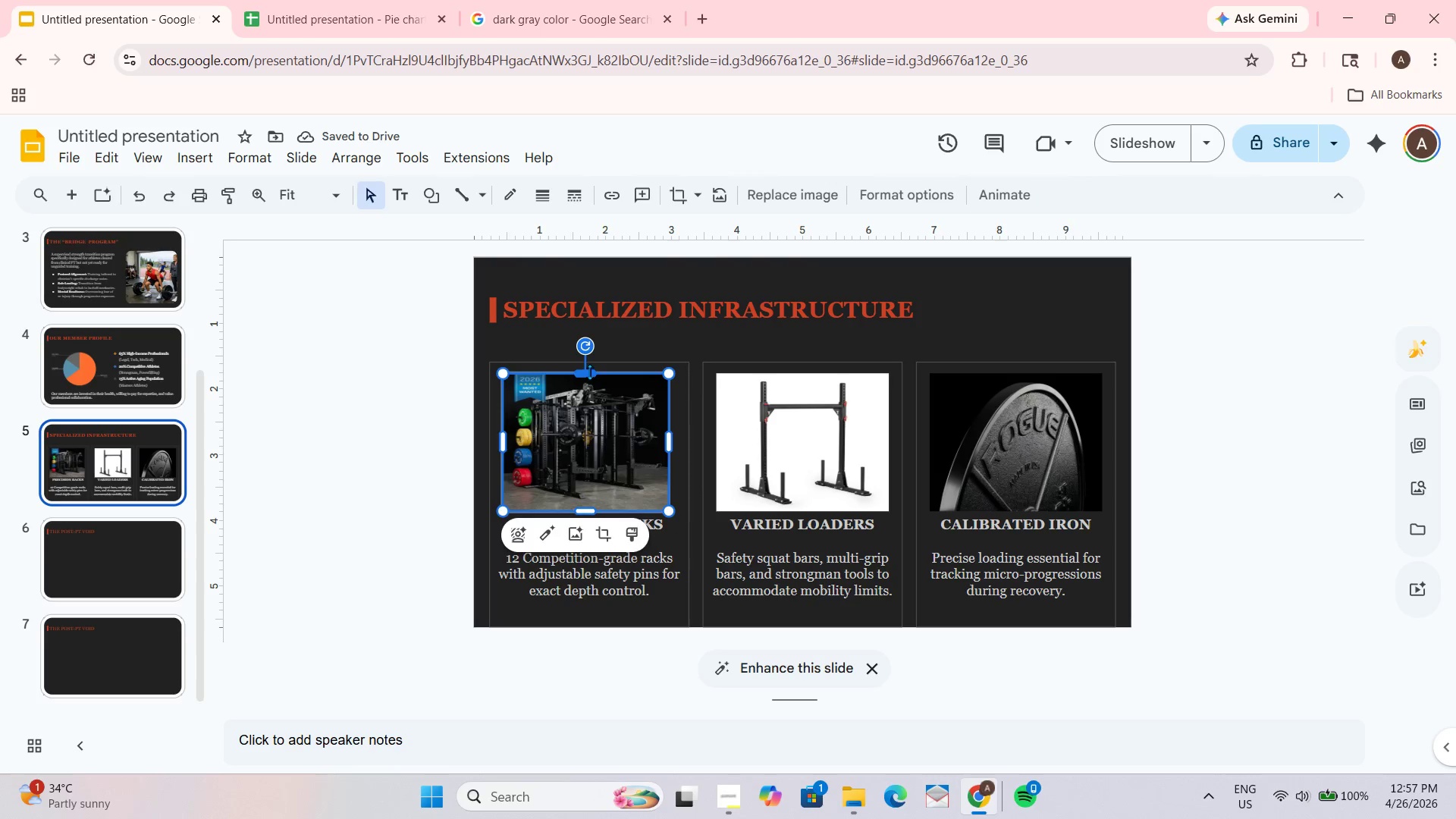 
wait(6.53)
 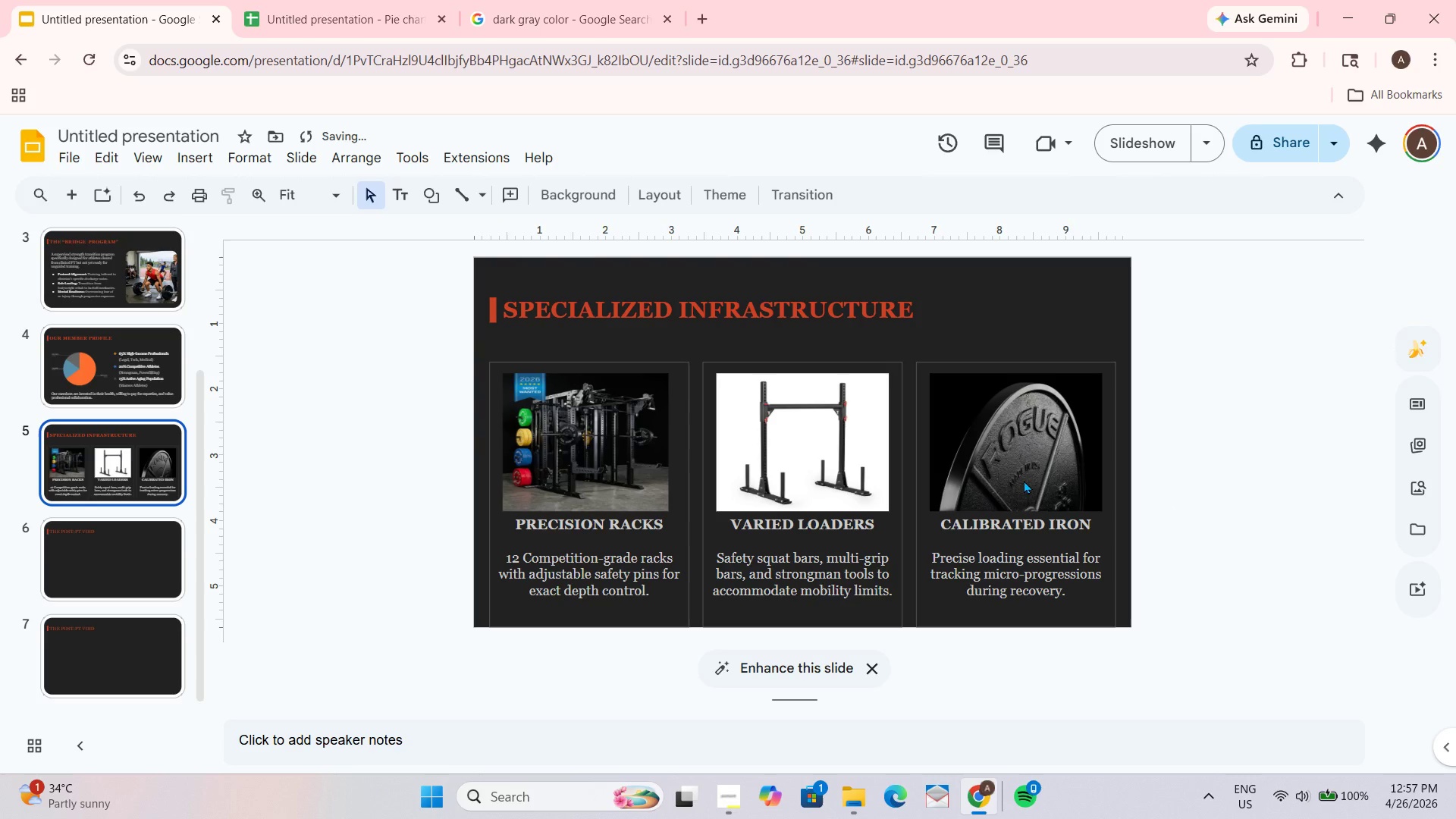 
left_click_drag(start_coordinate=[1370, 419], to_coordinate=[1363, 419])
 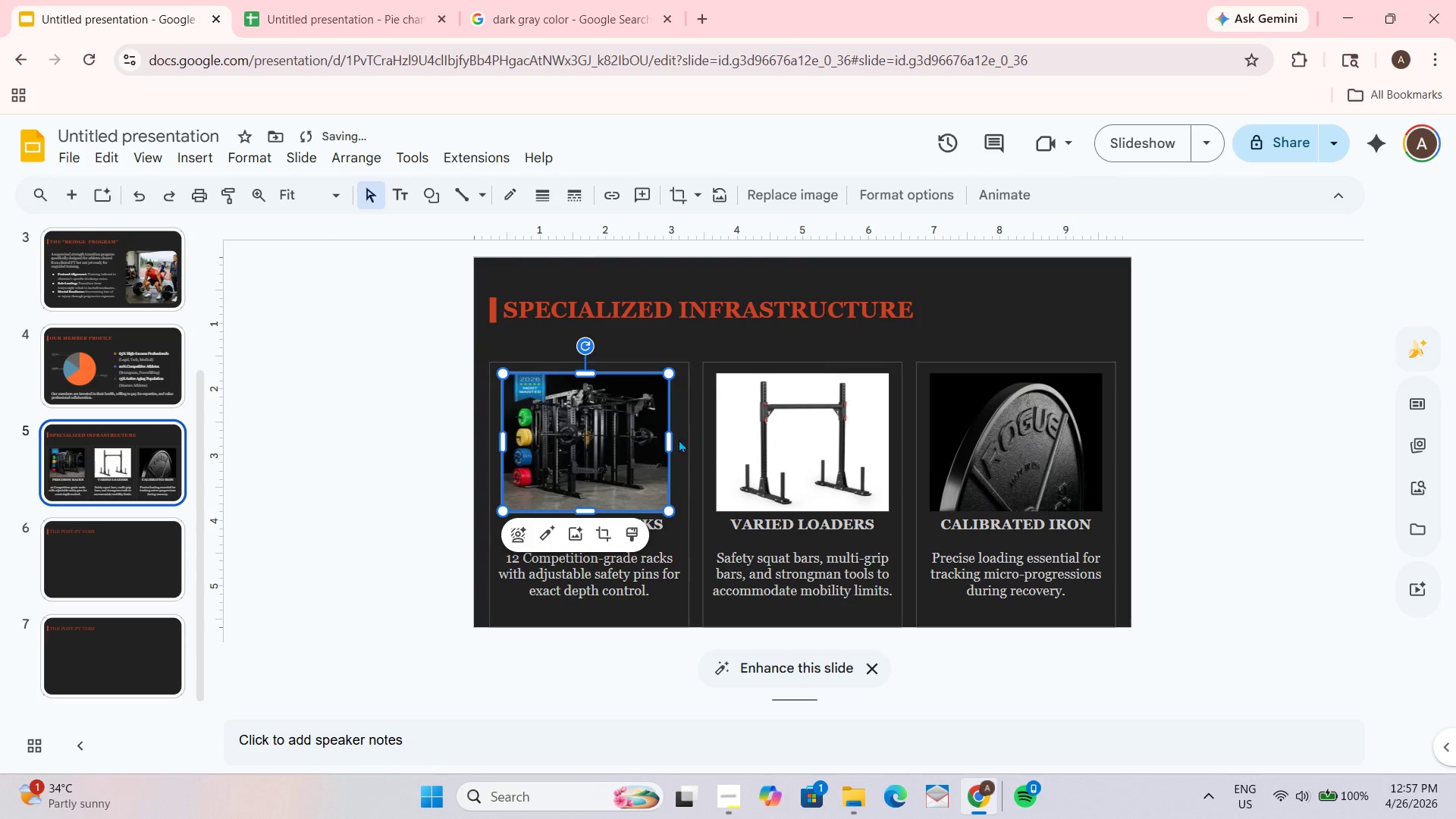 
left_click_drag(start_coordinate=[671, 438], to_coordinate=[675, 438])
 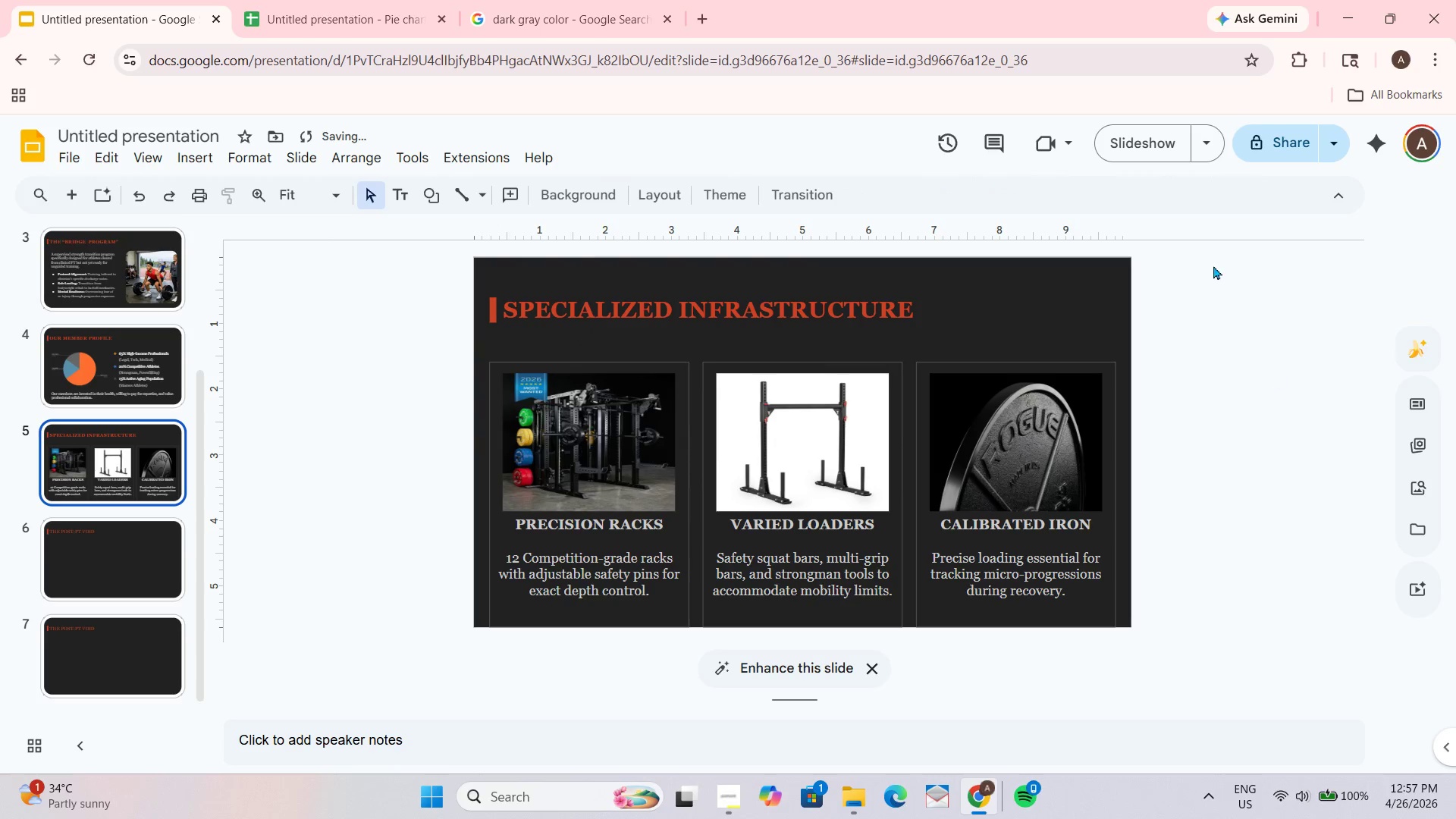 
left_click([1121, 158])
 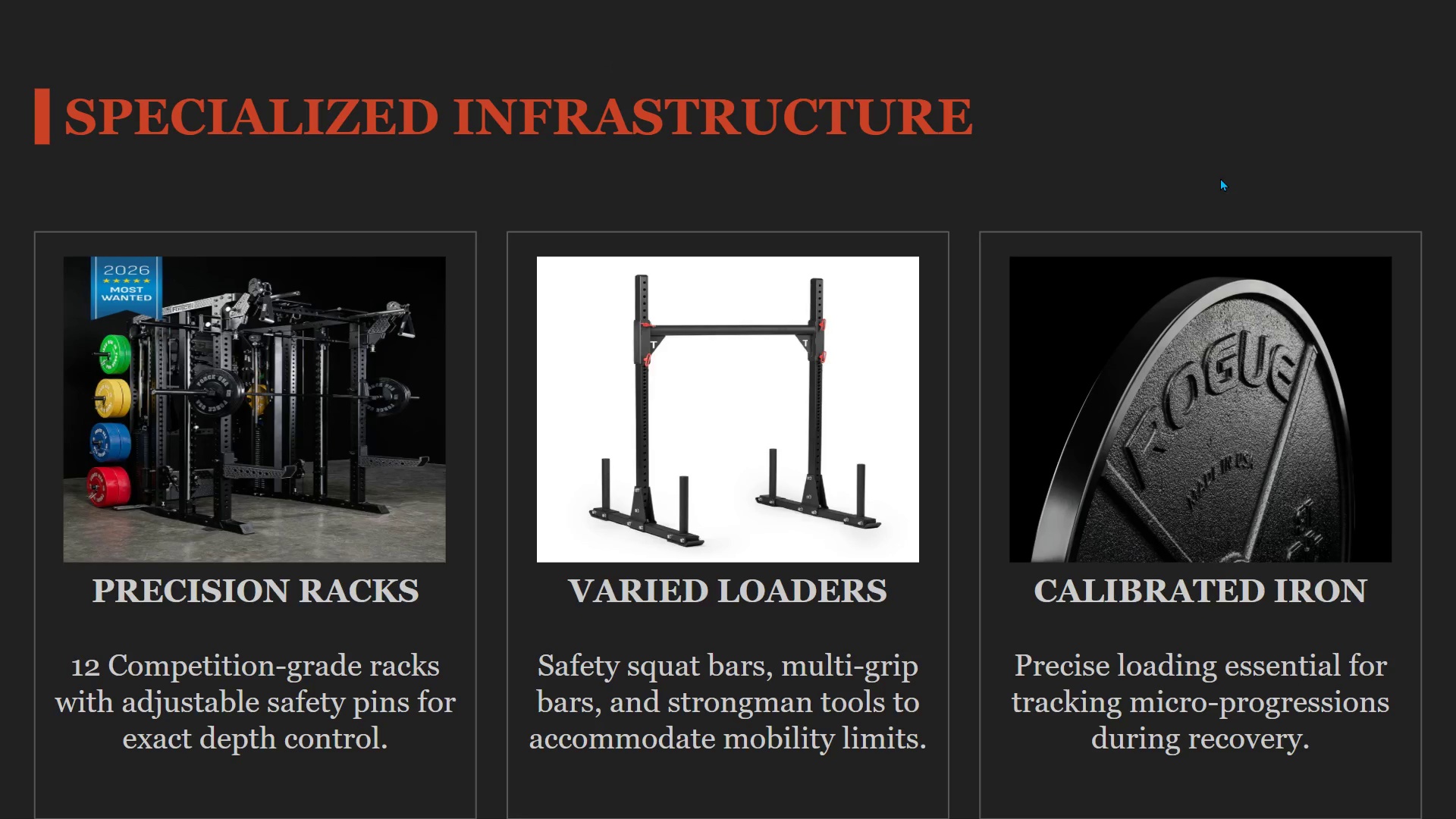 
wait(13.92)
 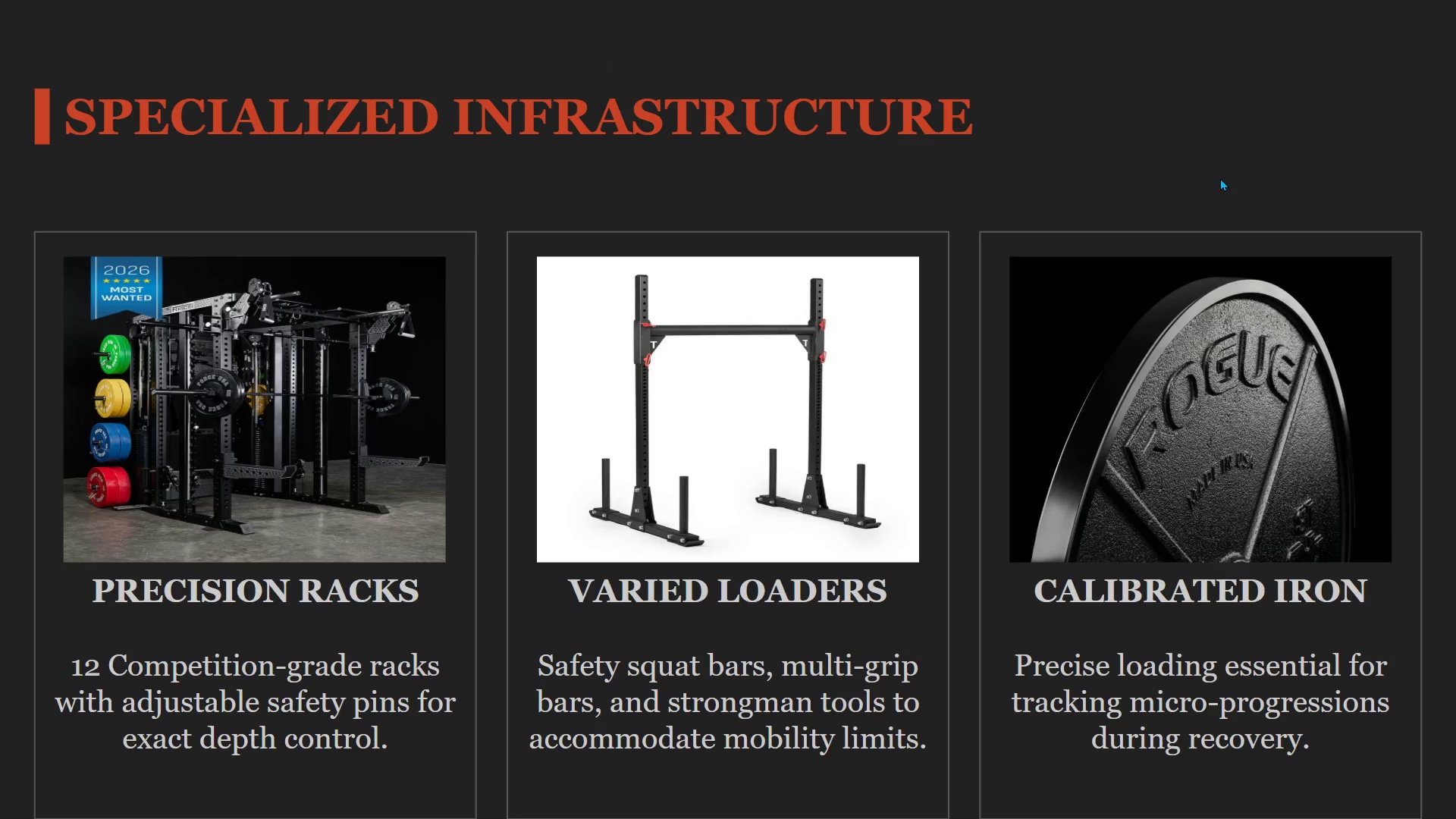 
key(Escape)
 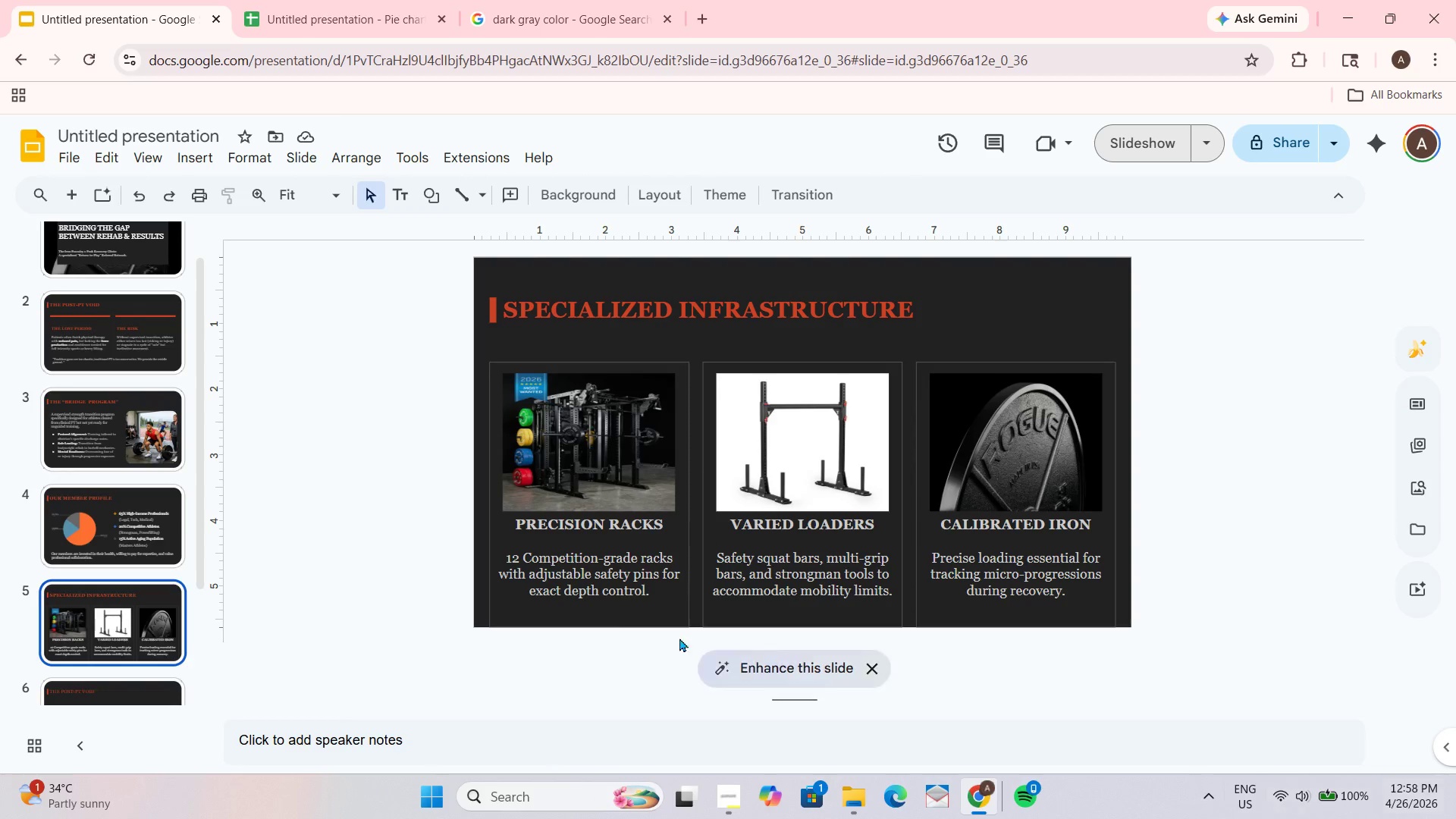 
left_click([92, 594])
 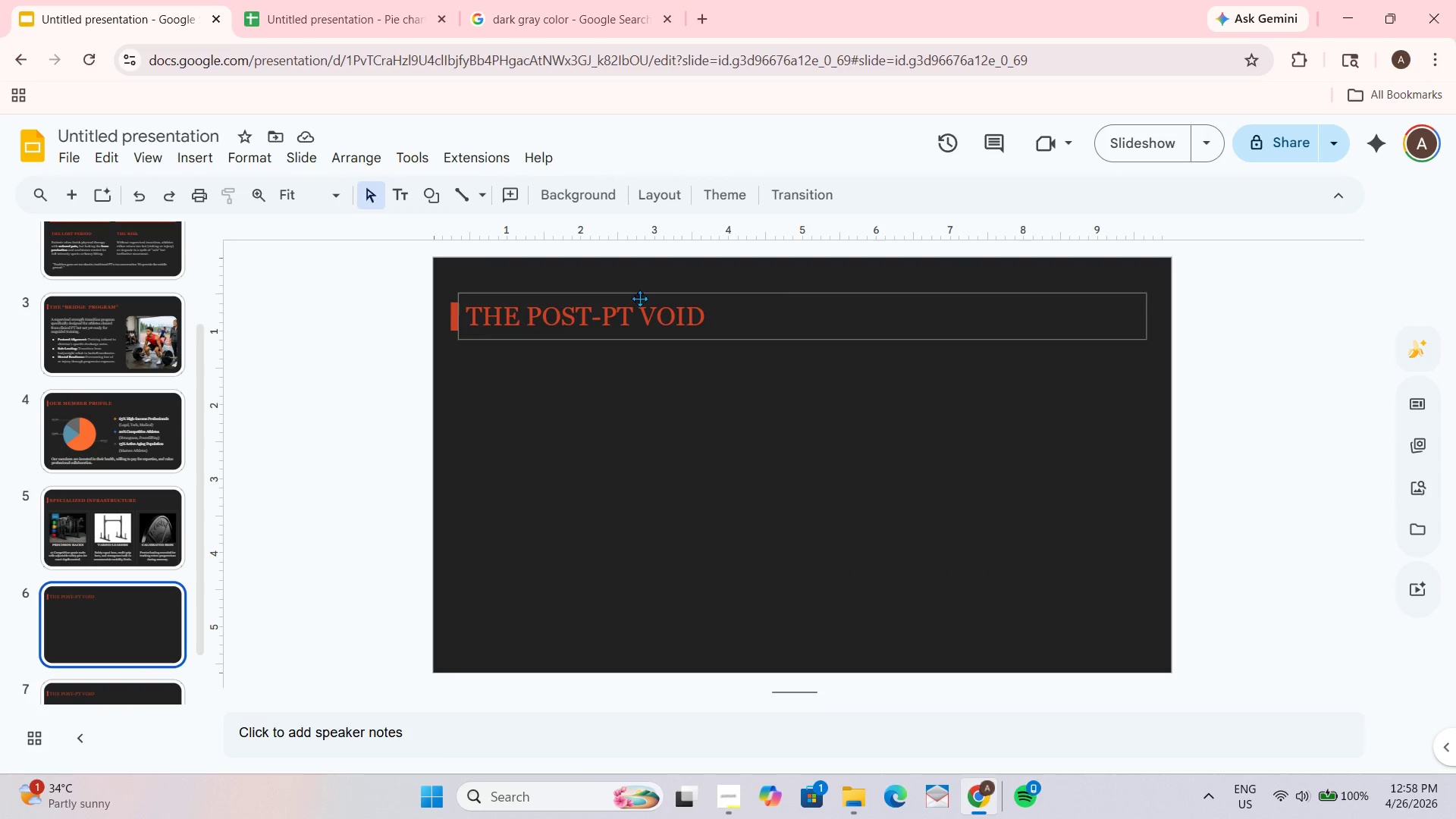 
scroll: coordinate [94, 643], scroll_direction: down, amount: 1.0
 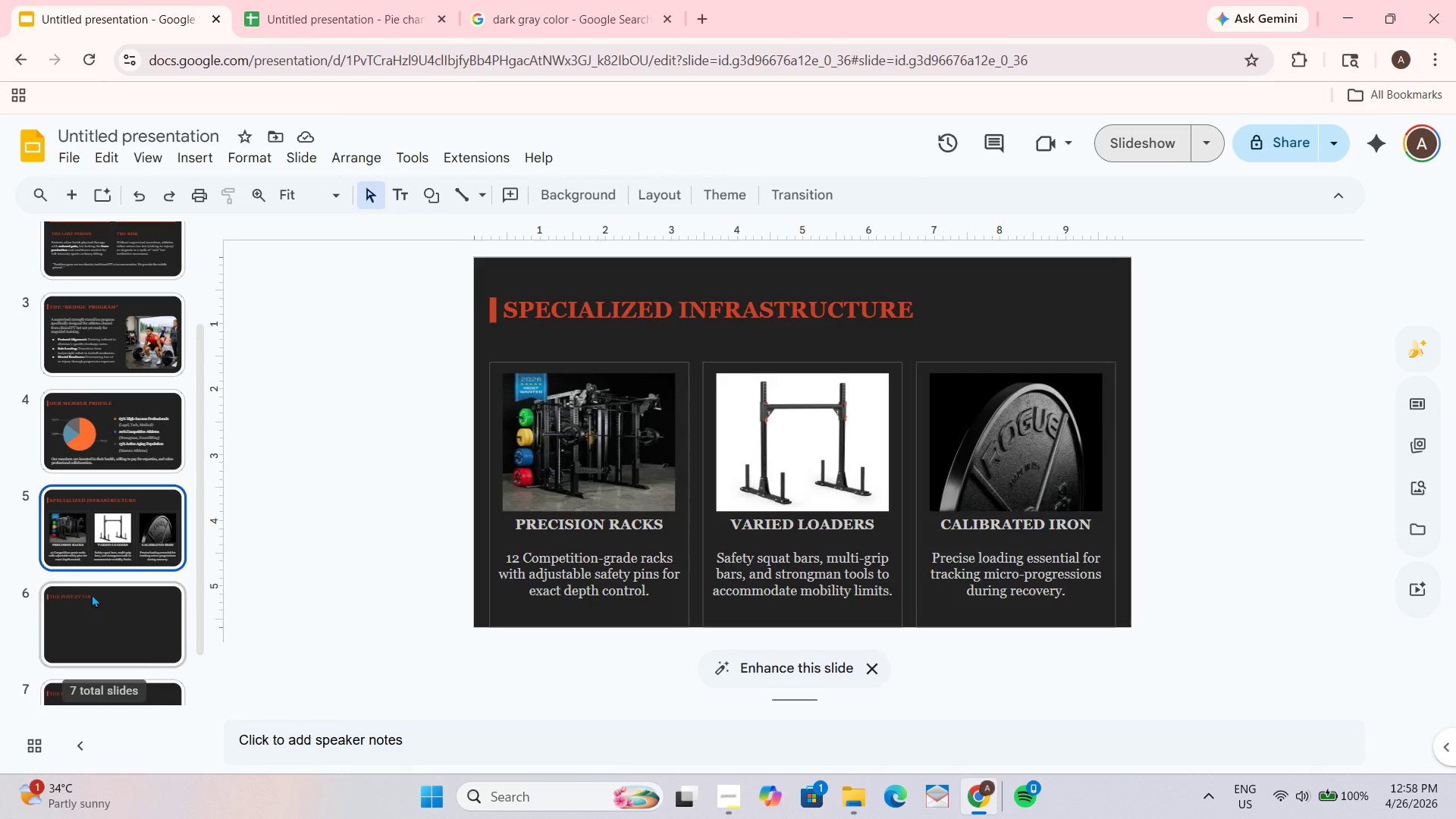 
double_click([639, 325])
 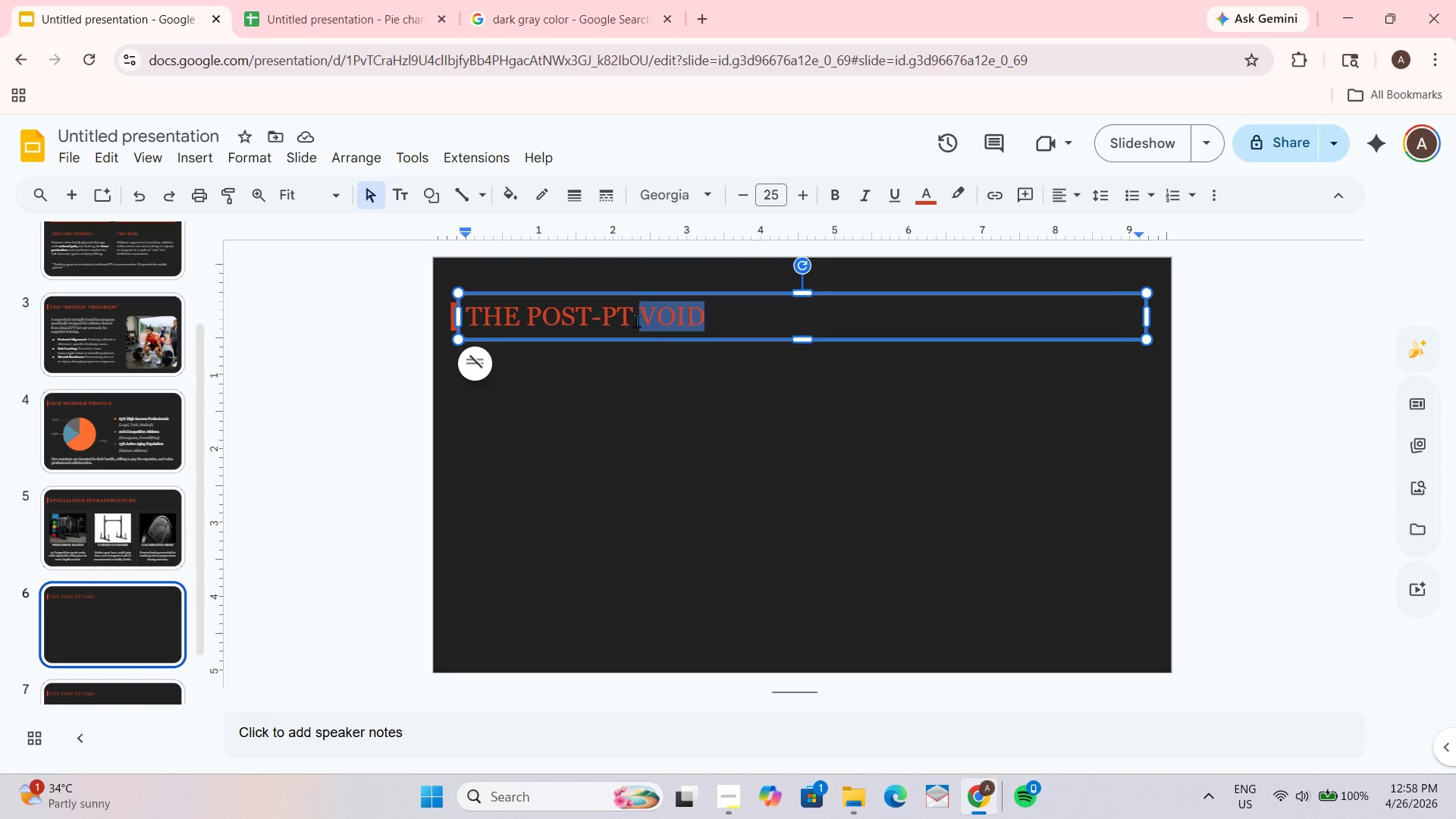 
double_click([636, 321])
 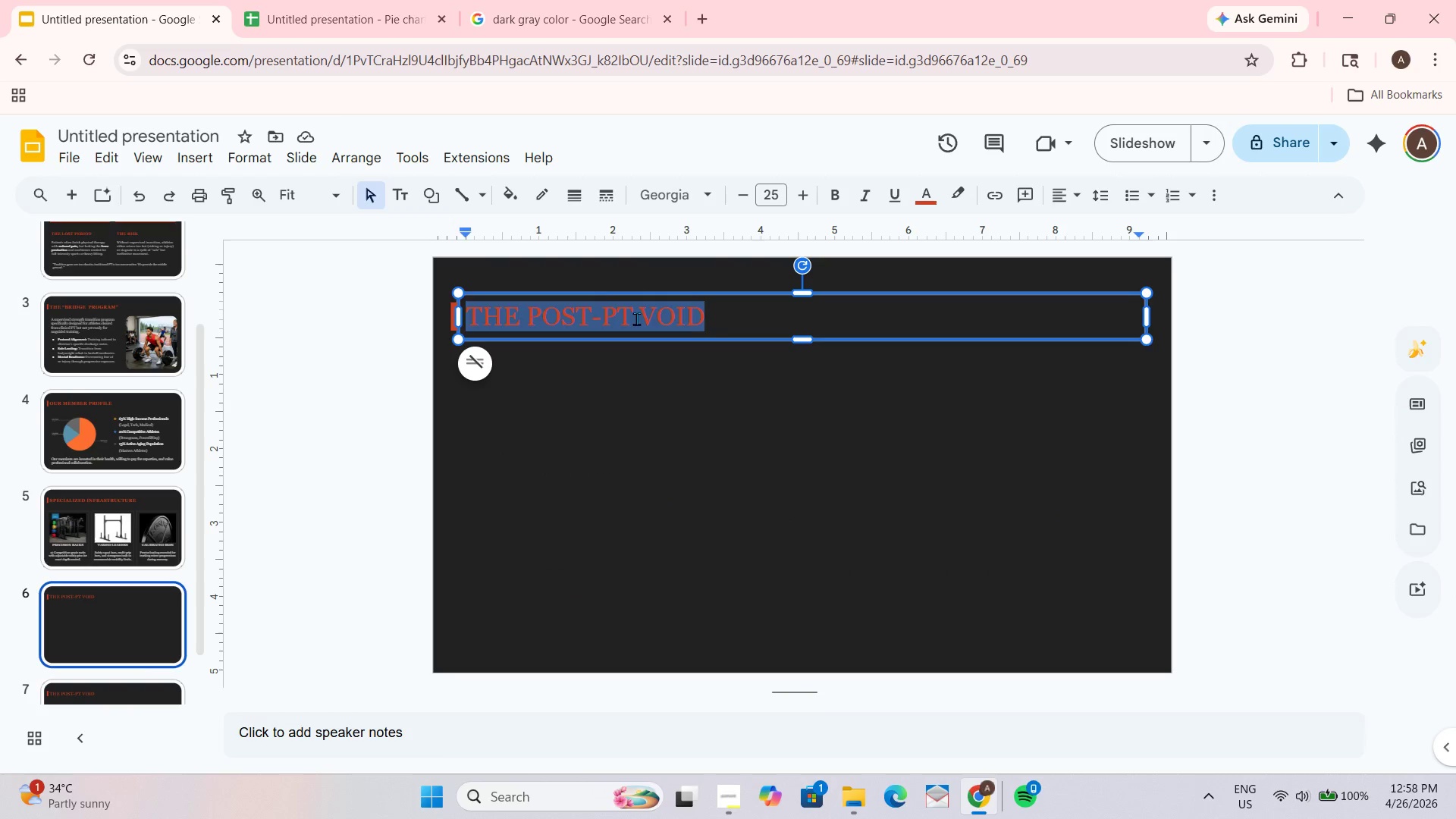 
triple_click([636, 318])
 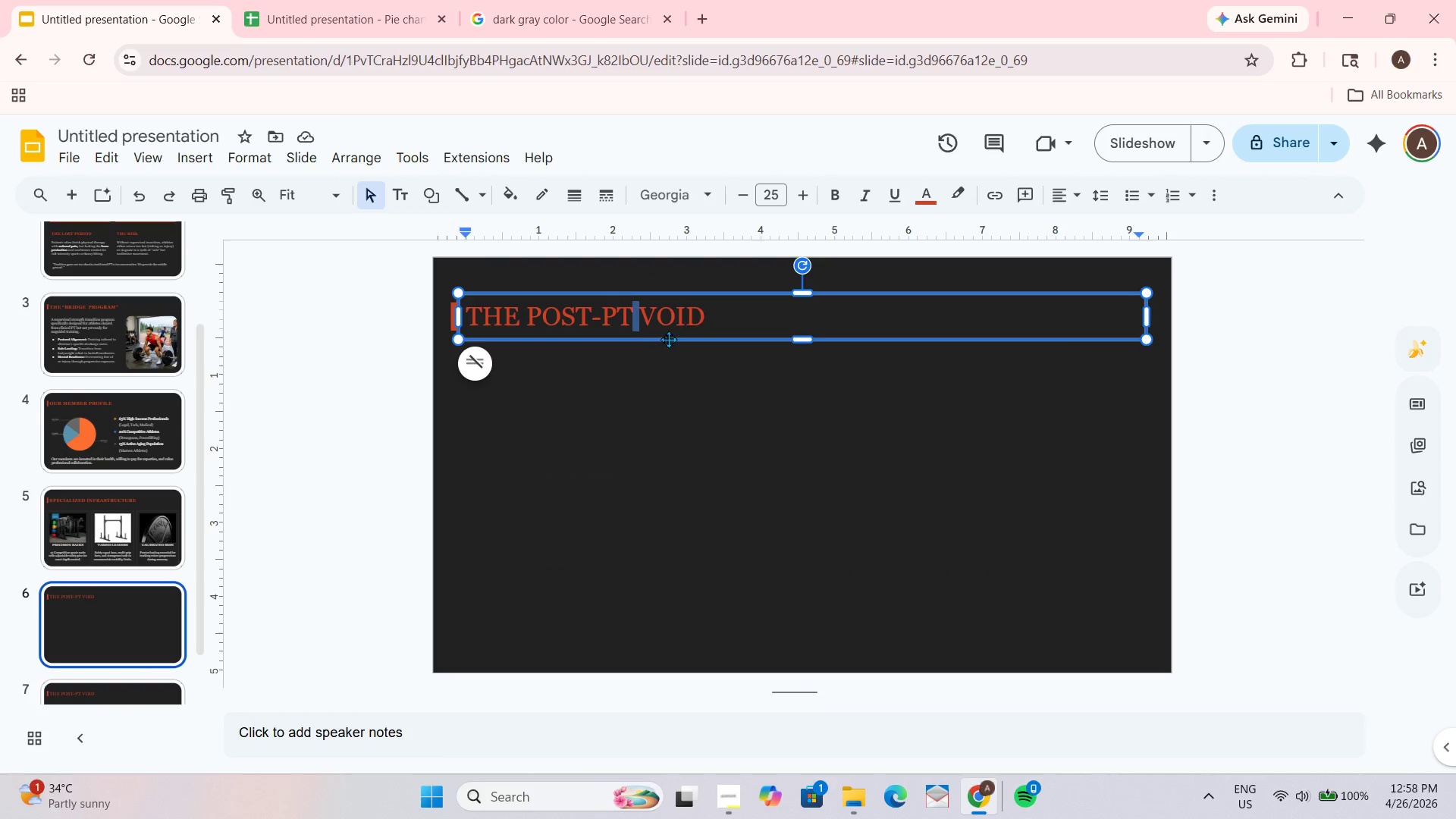 
double_click([700, 327])
 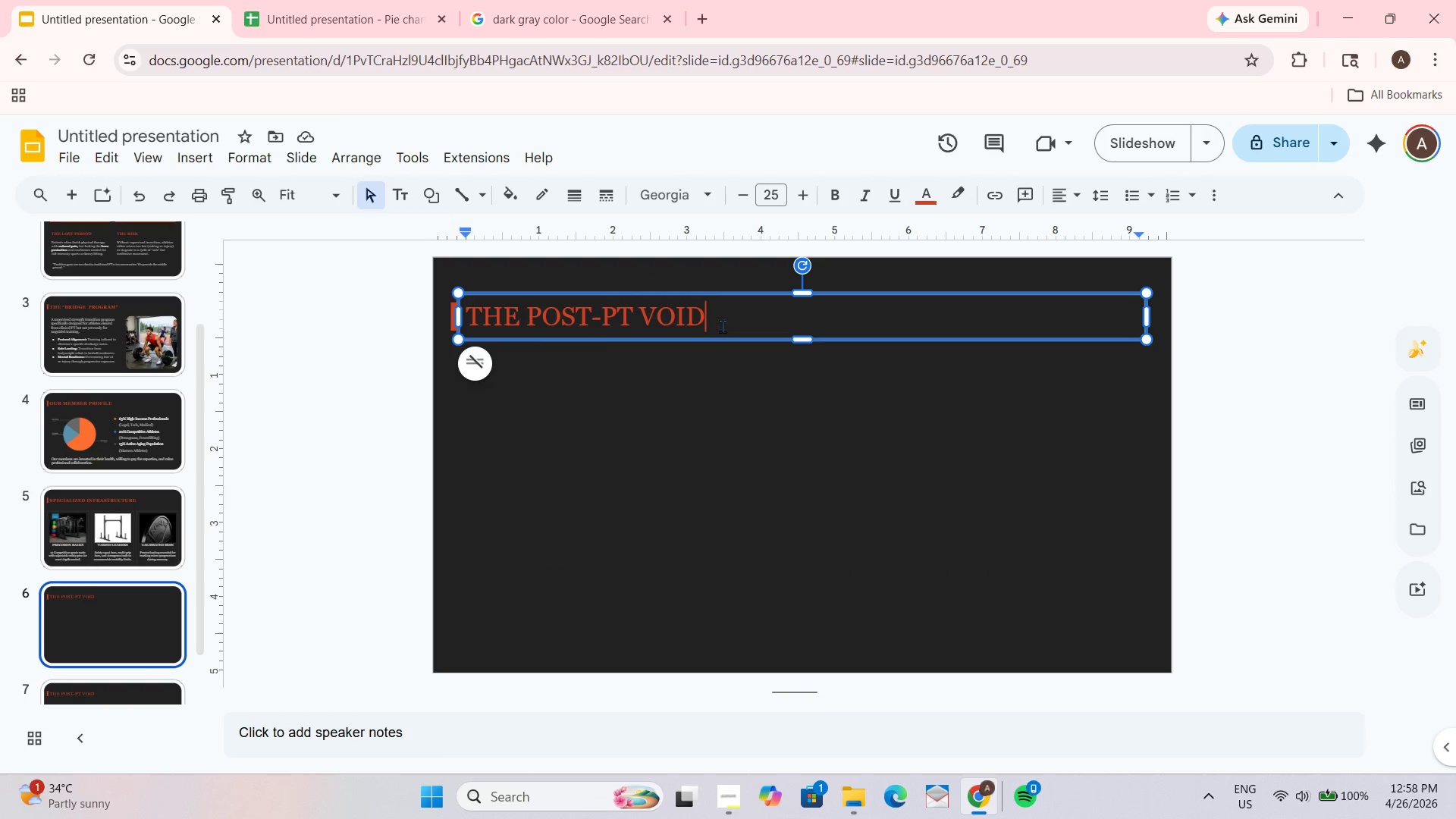 
left_click_drag(start_coordinate=[716, 325], to_coordinate=[433, 345])
 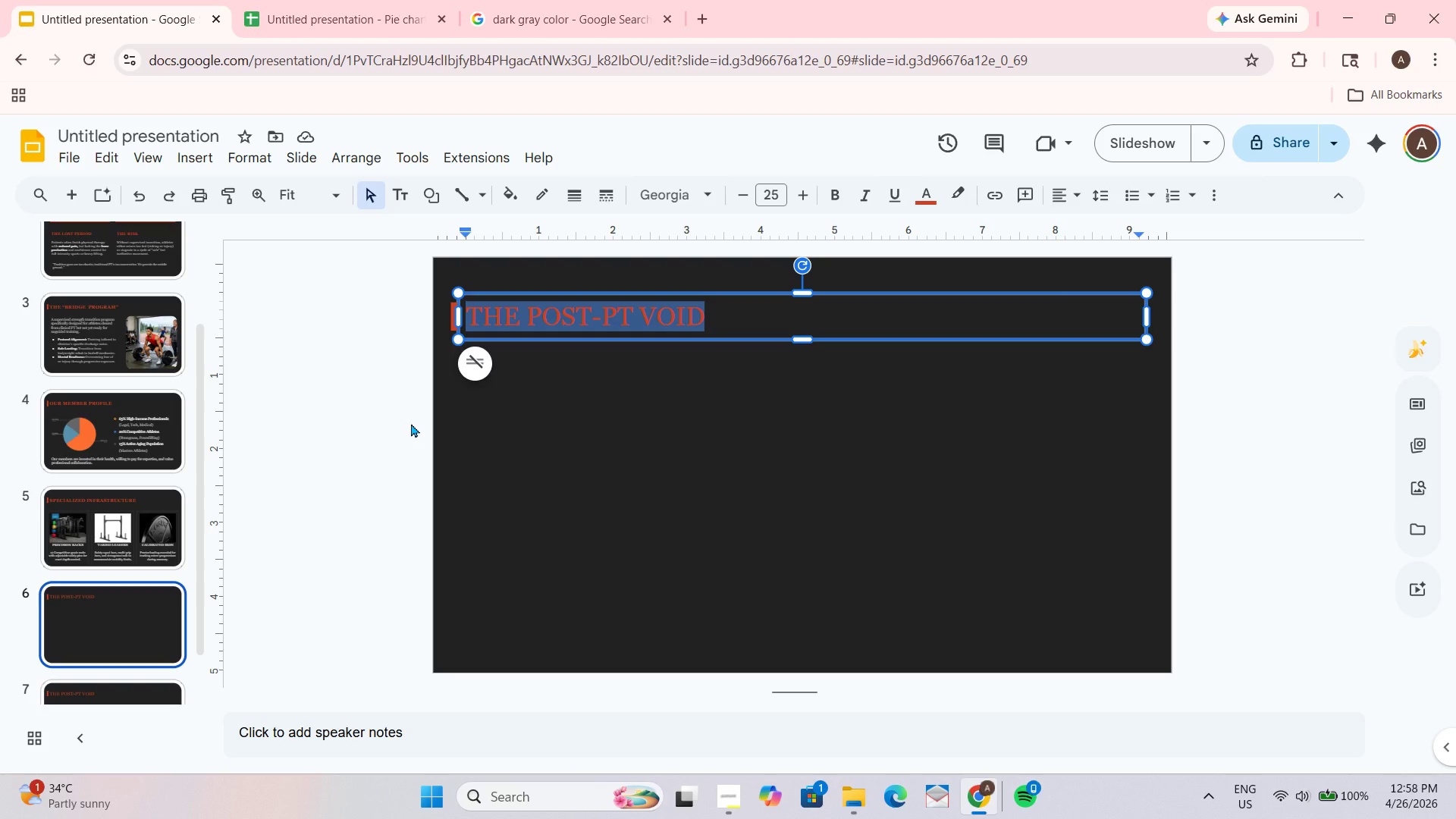 
type(<M)
key(Backspace)
type(e)
key(Backspace)
type(EDICAL-GRADE RELIABILITY)
 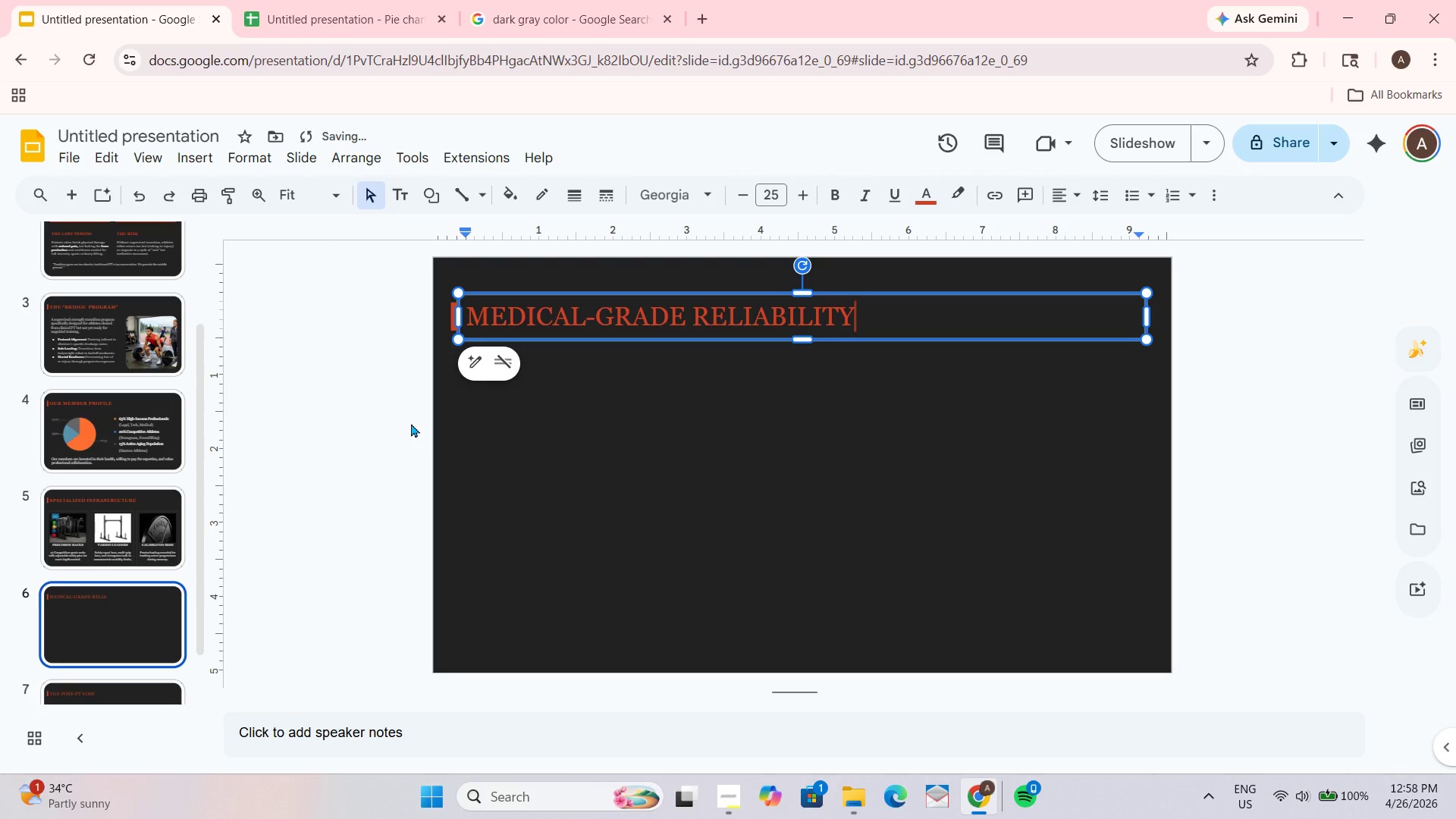 
key(Control+A)
 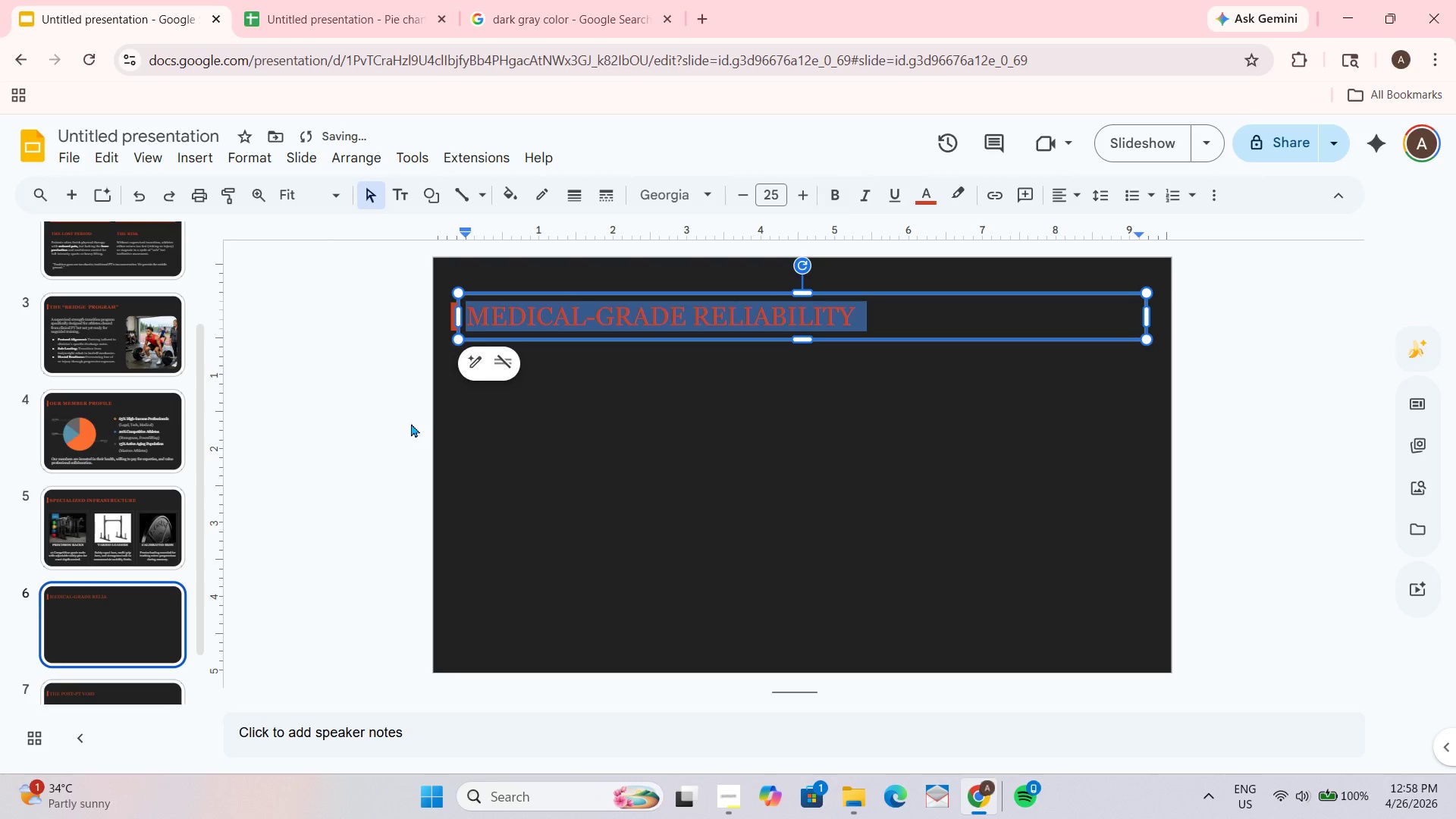 
key(Control+B)
 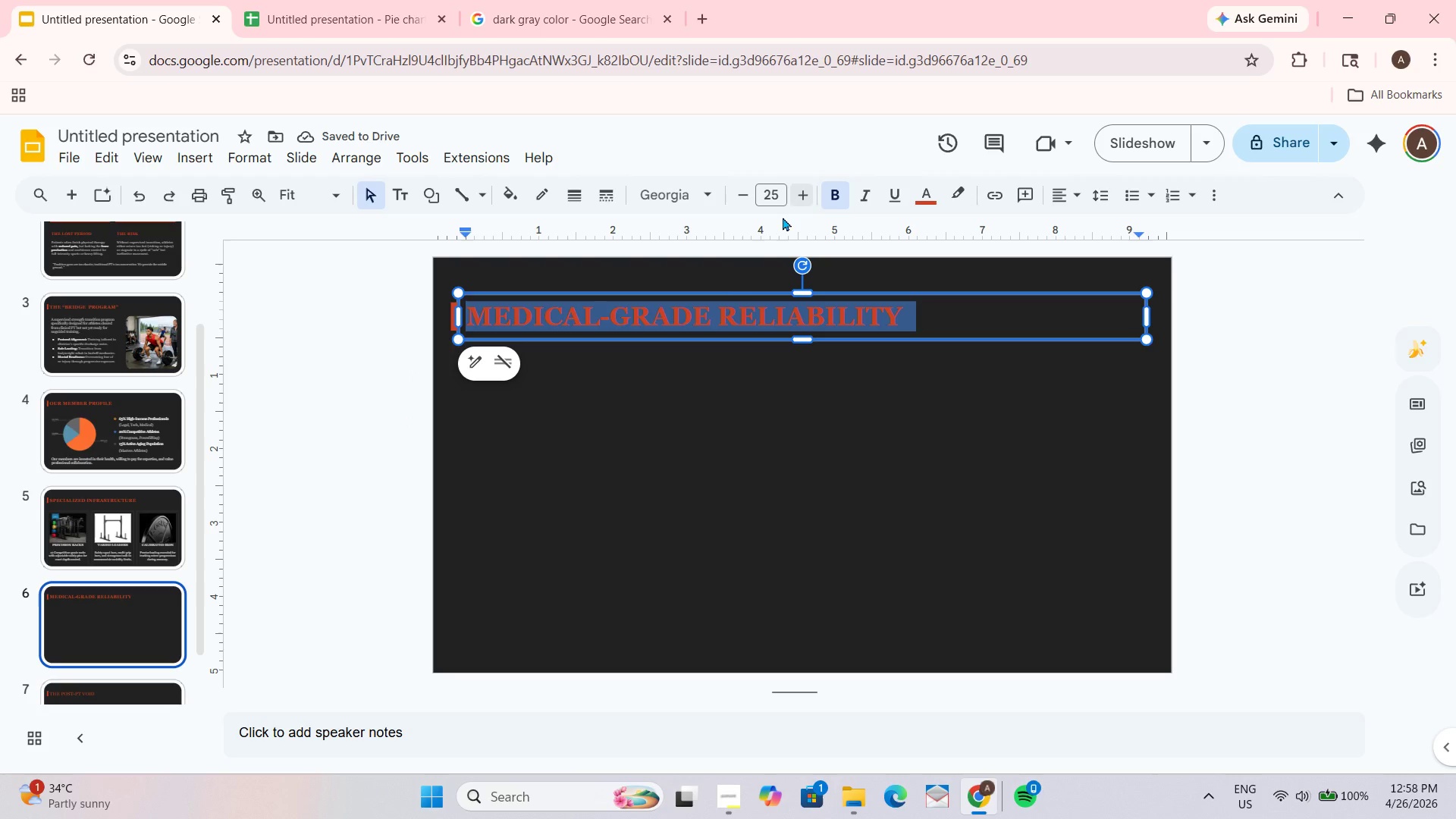 
wait(6.24)
 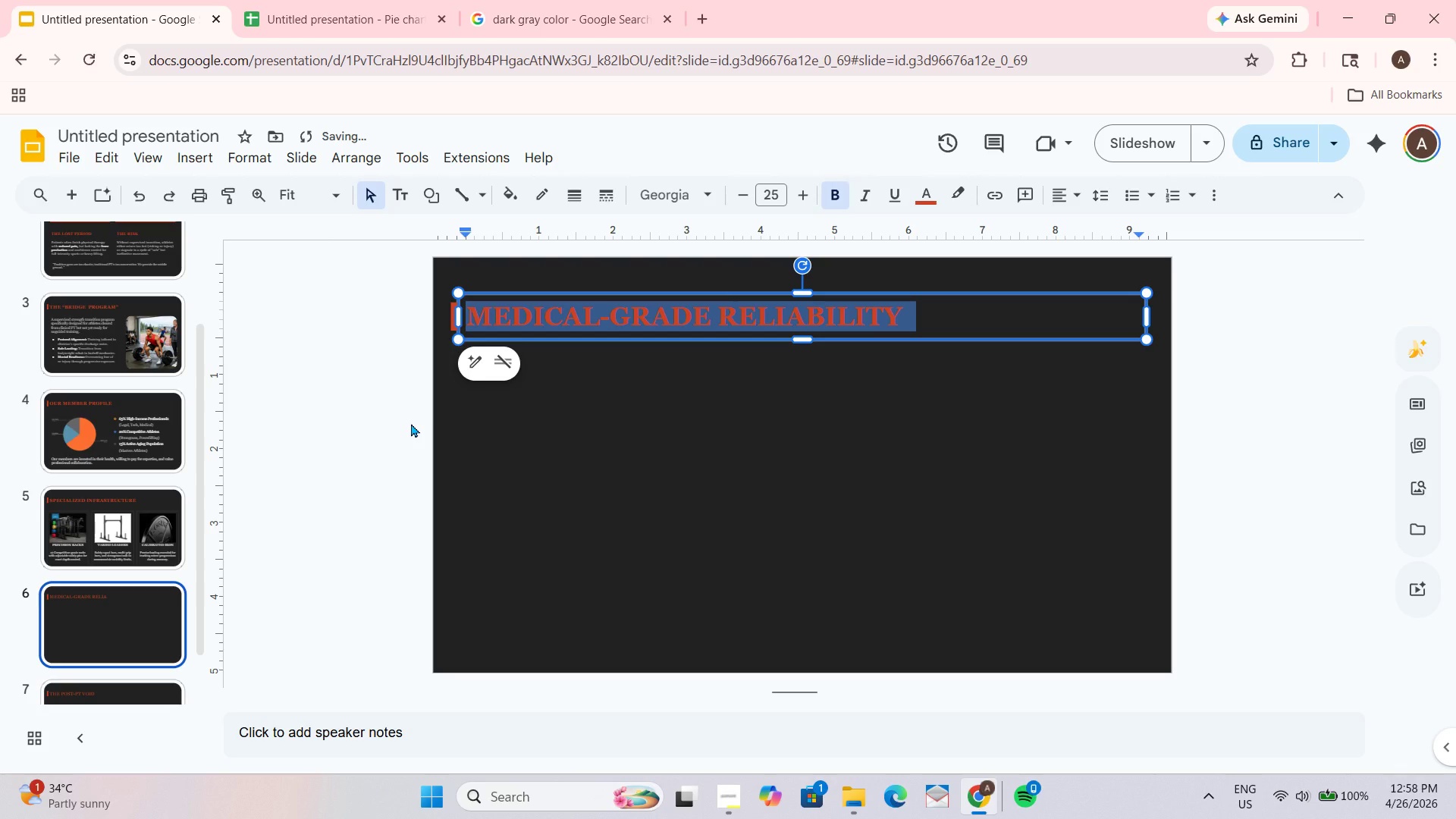 
left_click([705, 200])
 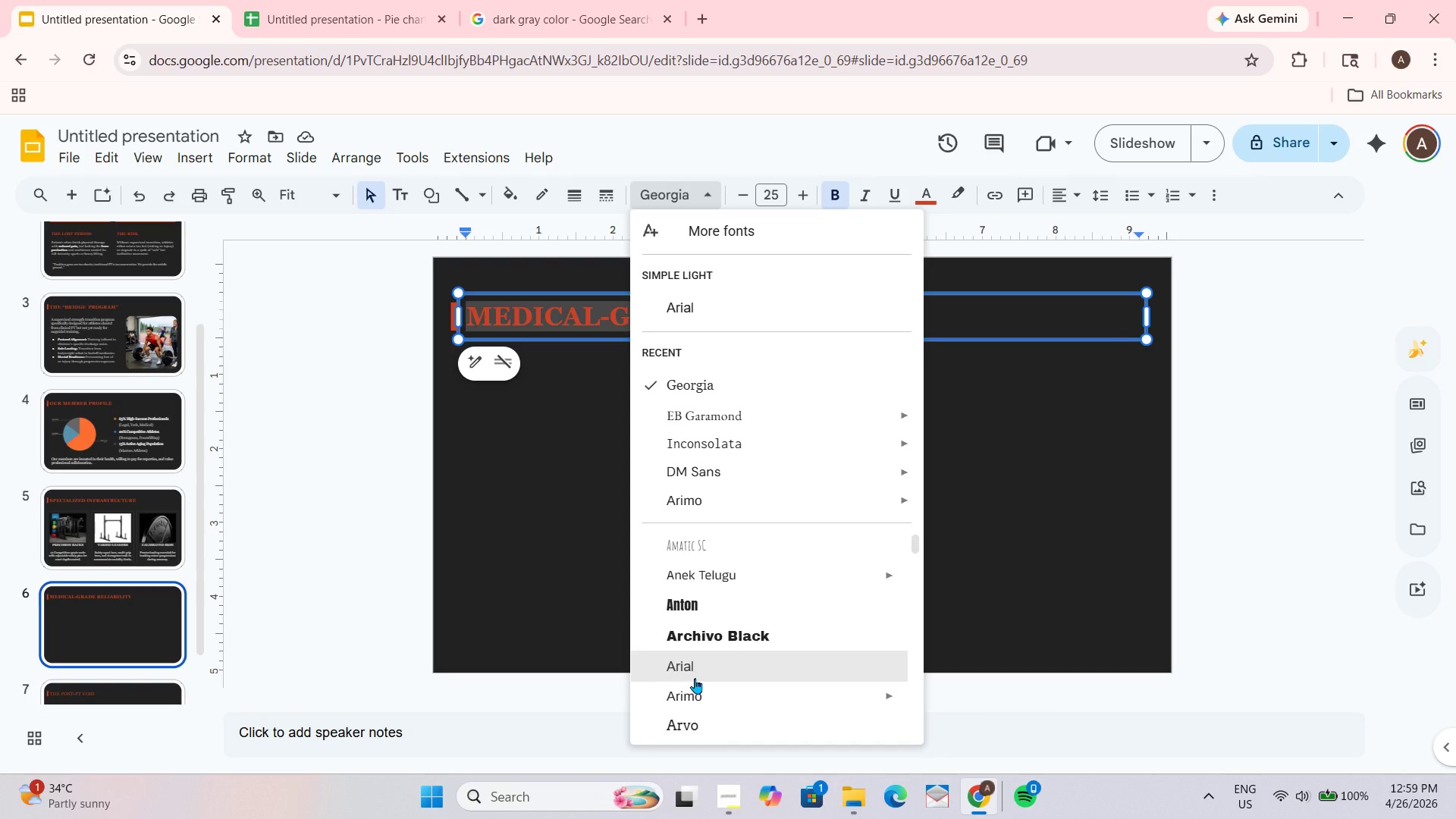 
wait(34.88)
 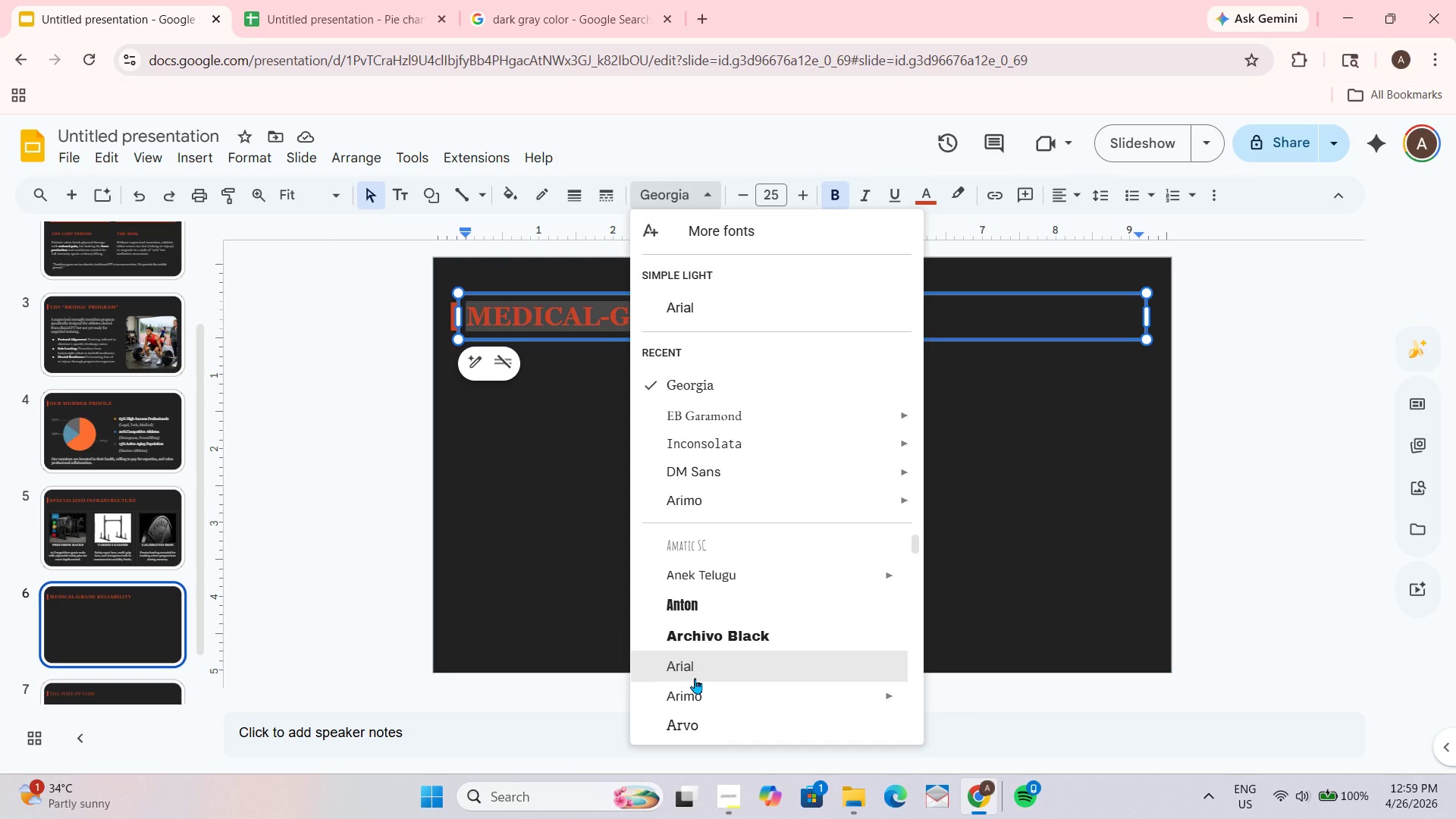 
left_click([1291, 610])
 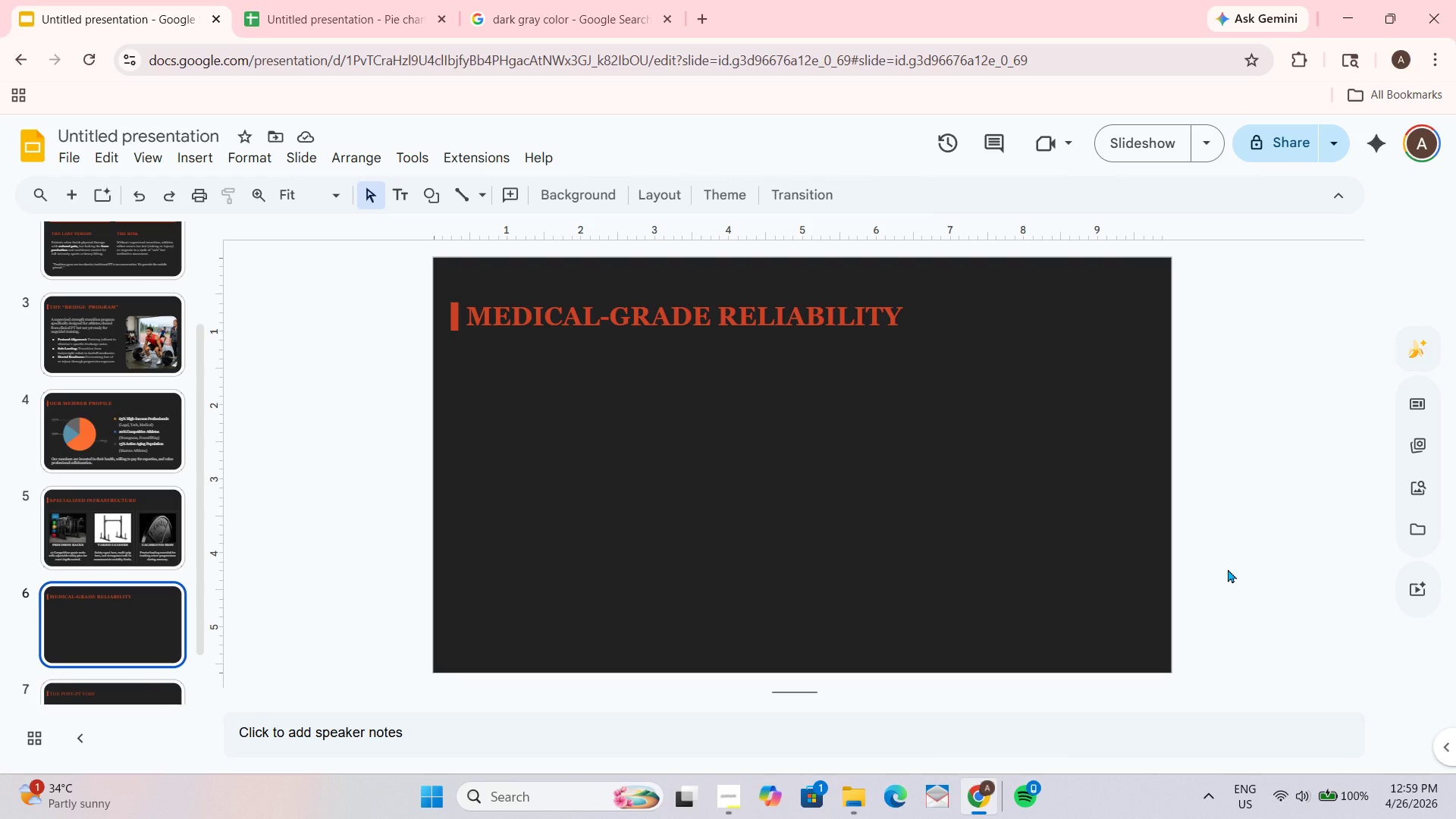 
left_click([858, 318])
 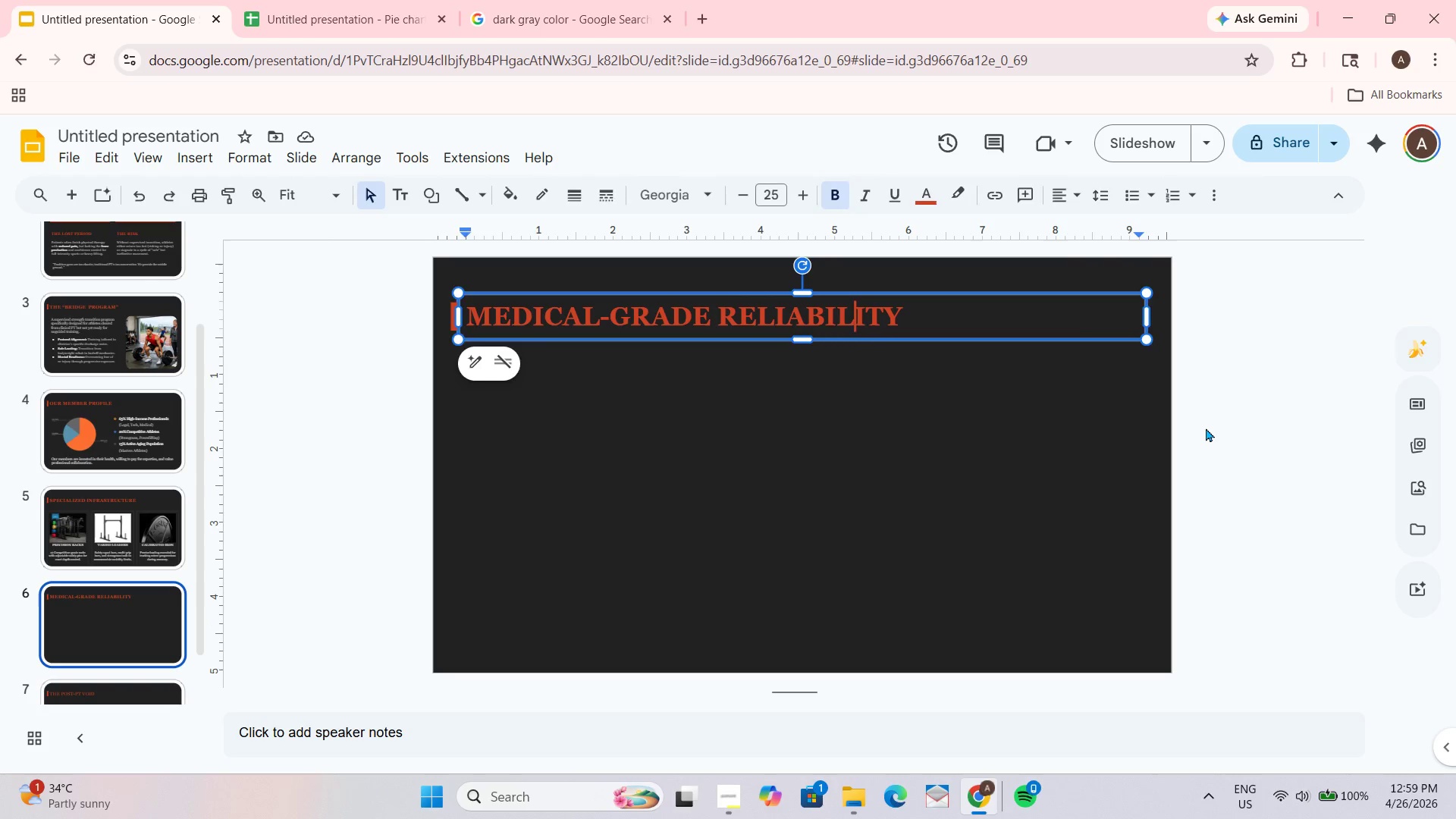 
left_click([1206, 430])
 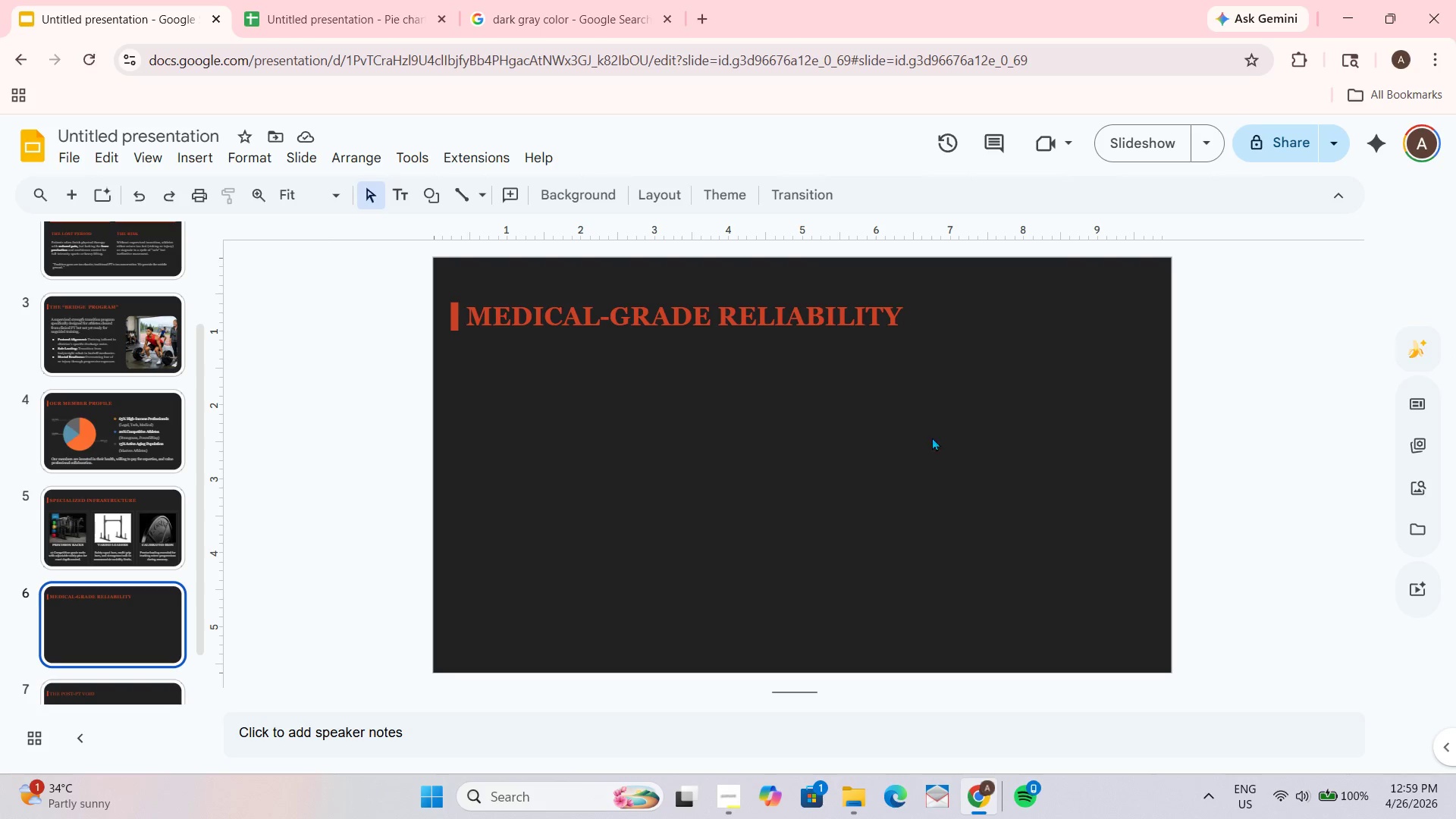 
wait(19.53)
 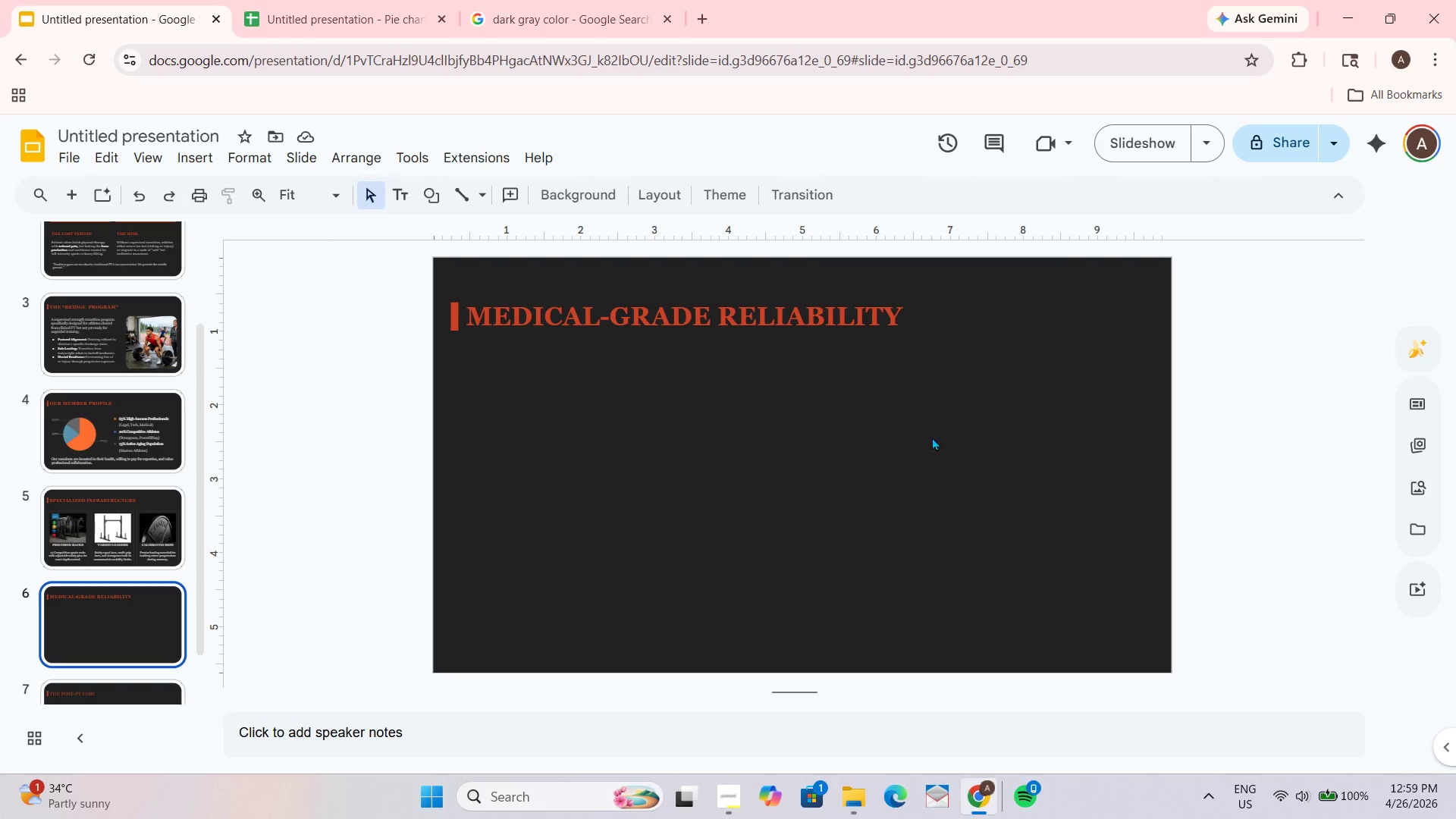 
left_click([1235, 461])
 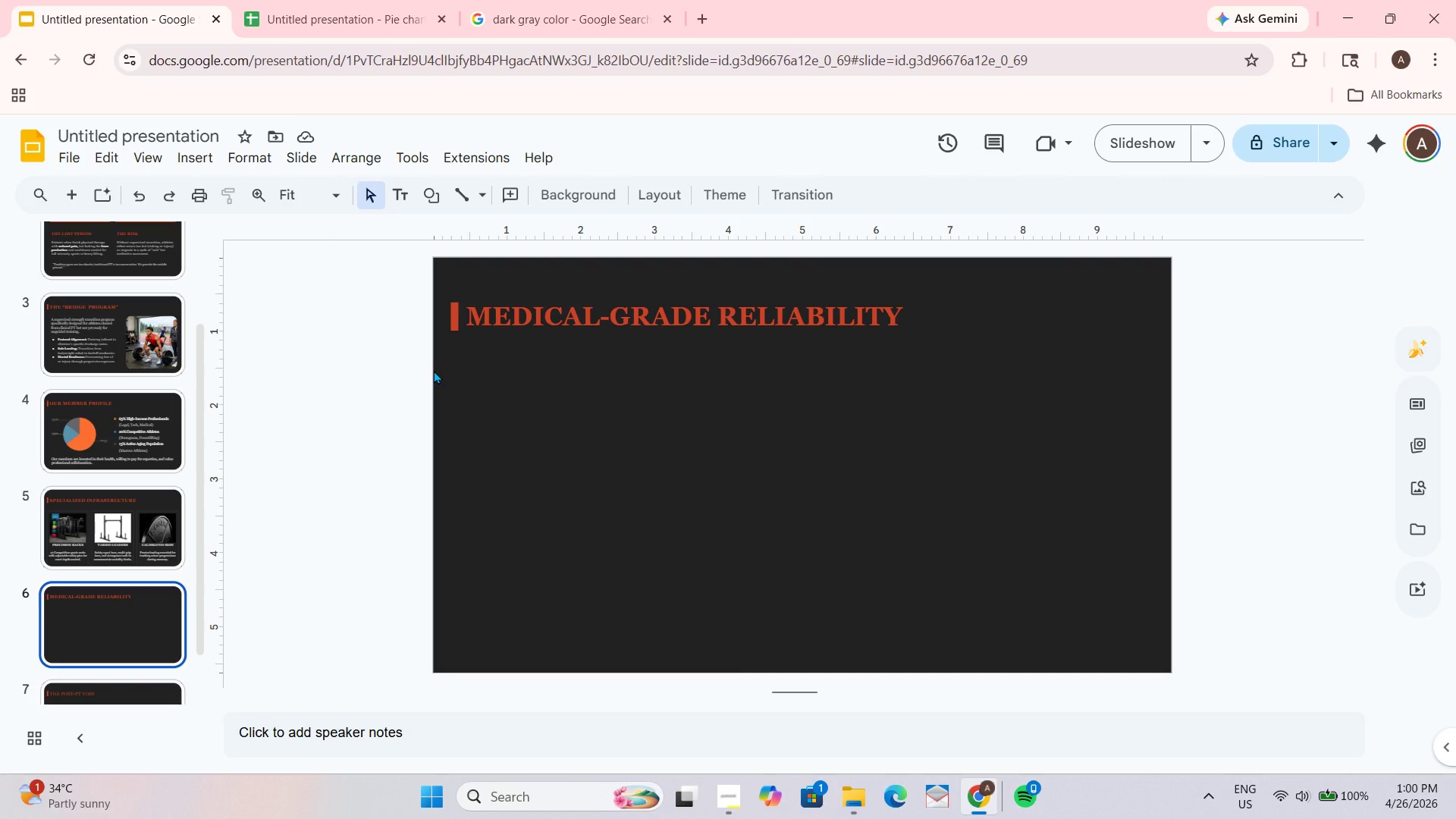 
wait(45.19)
 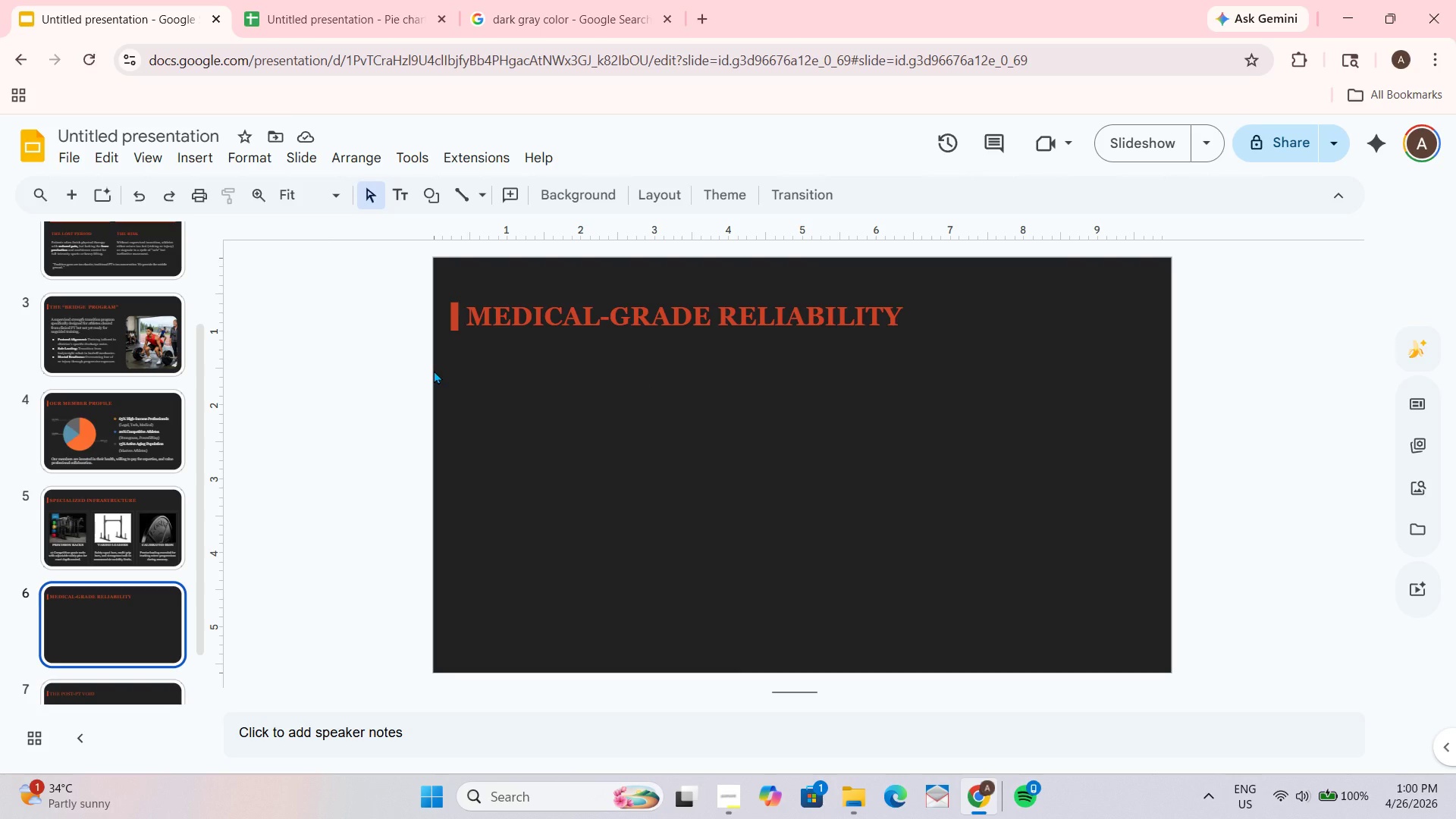 
left_click([615, 428])
 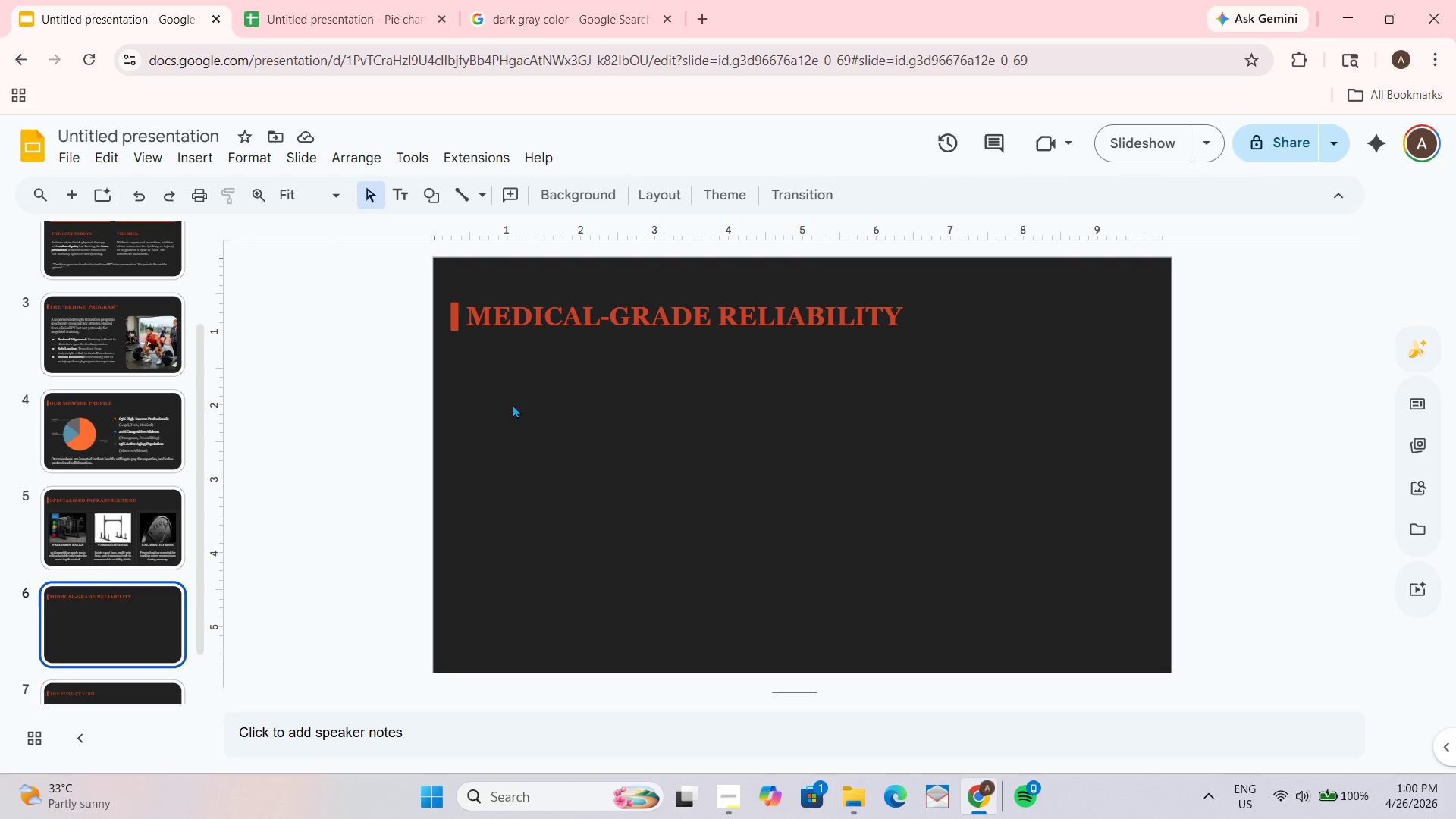 
wait(15.8)
 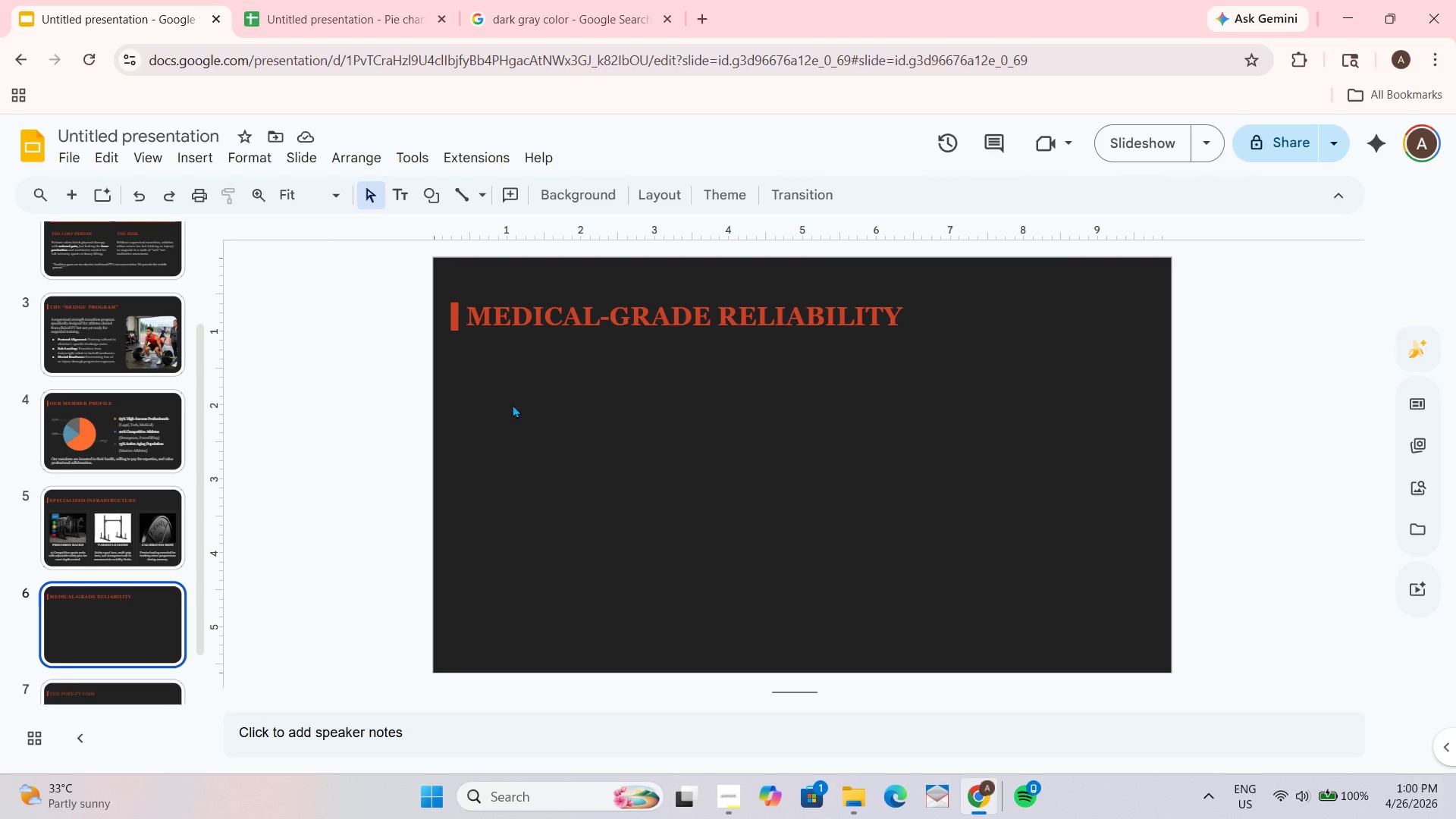 
double_click([111, 613])
 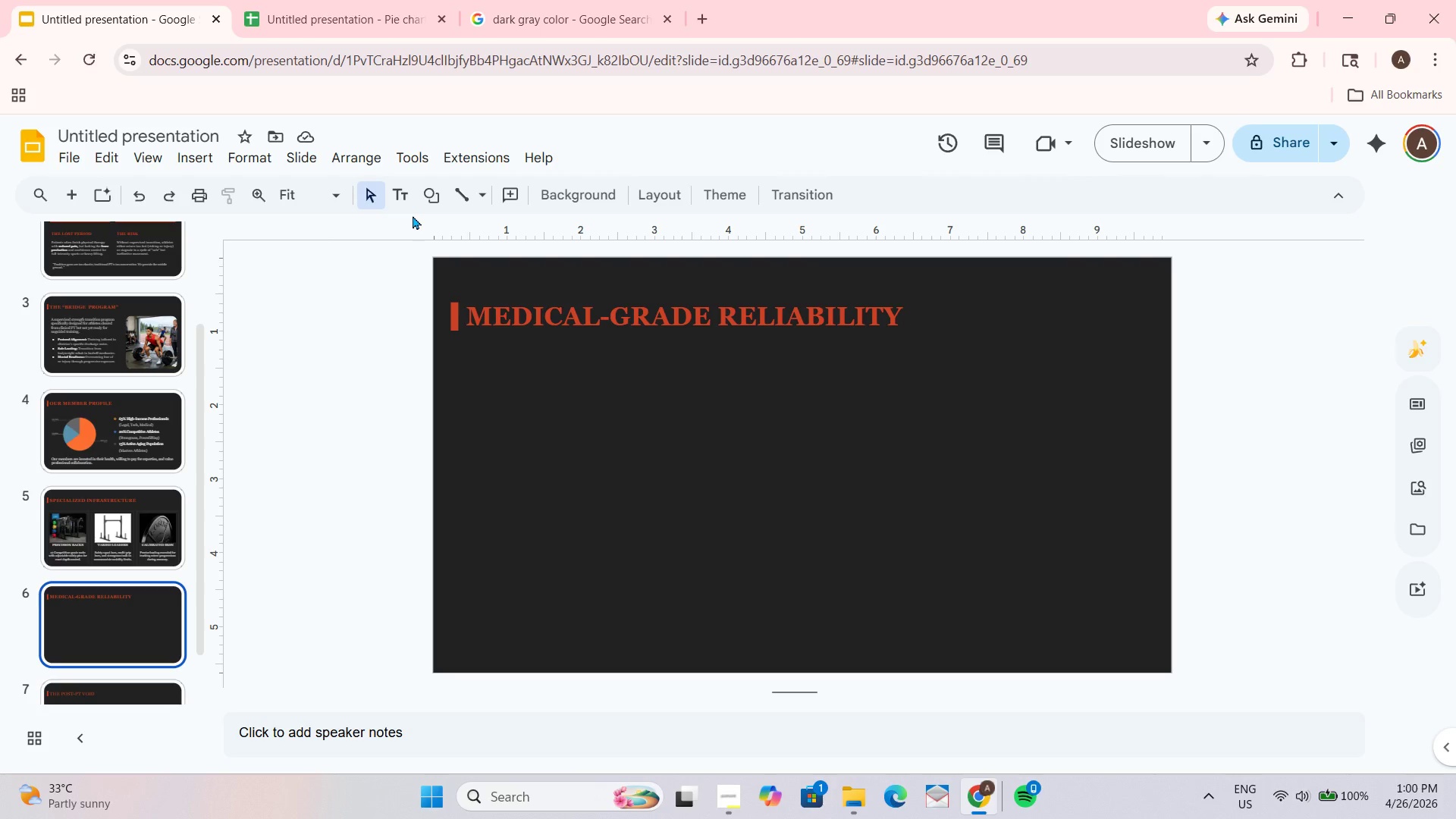 
wait(7.6)
 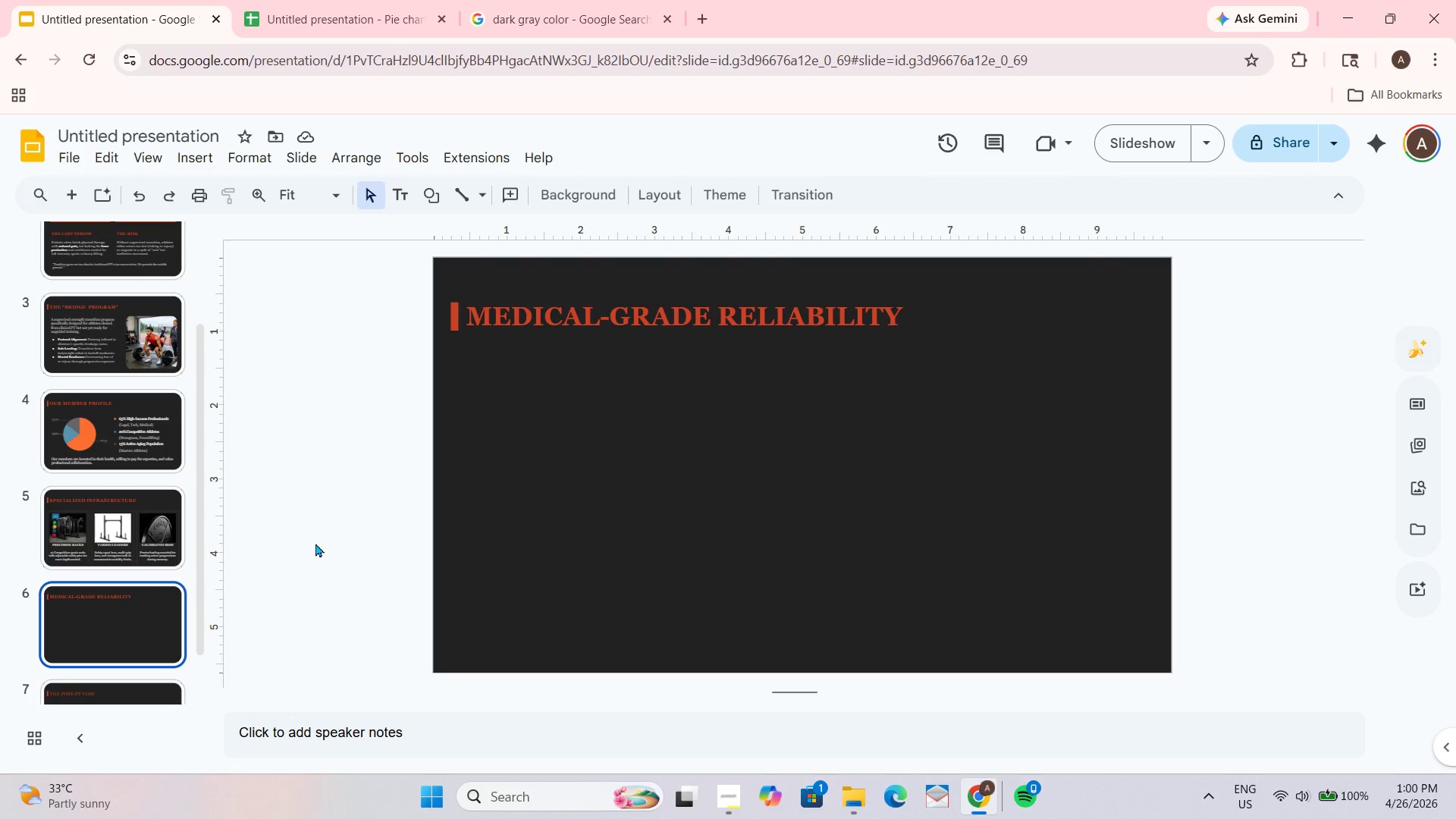 
mouse_move([406, 202])
 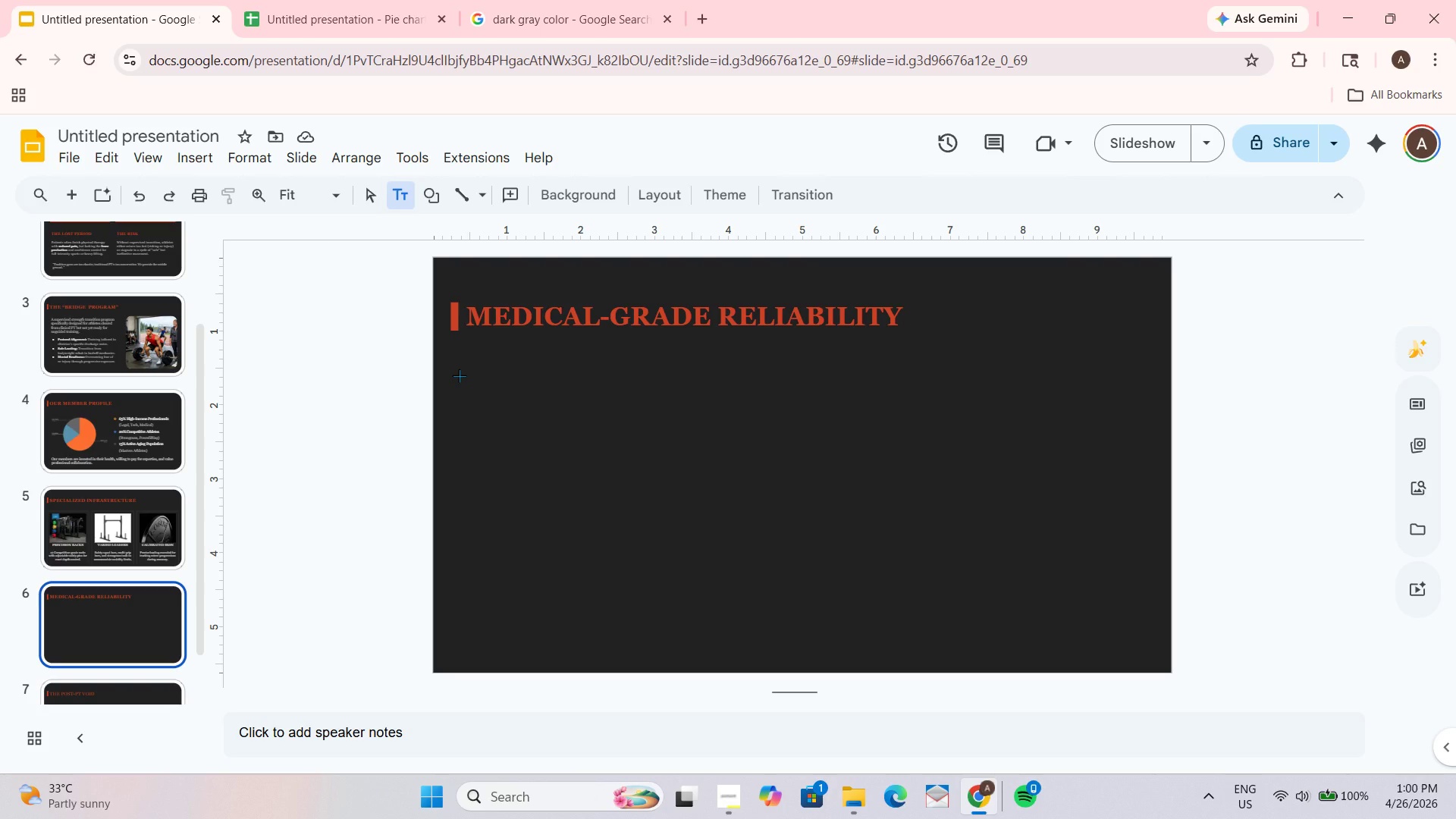 
wait(5.74)
 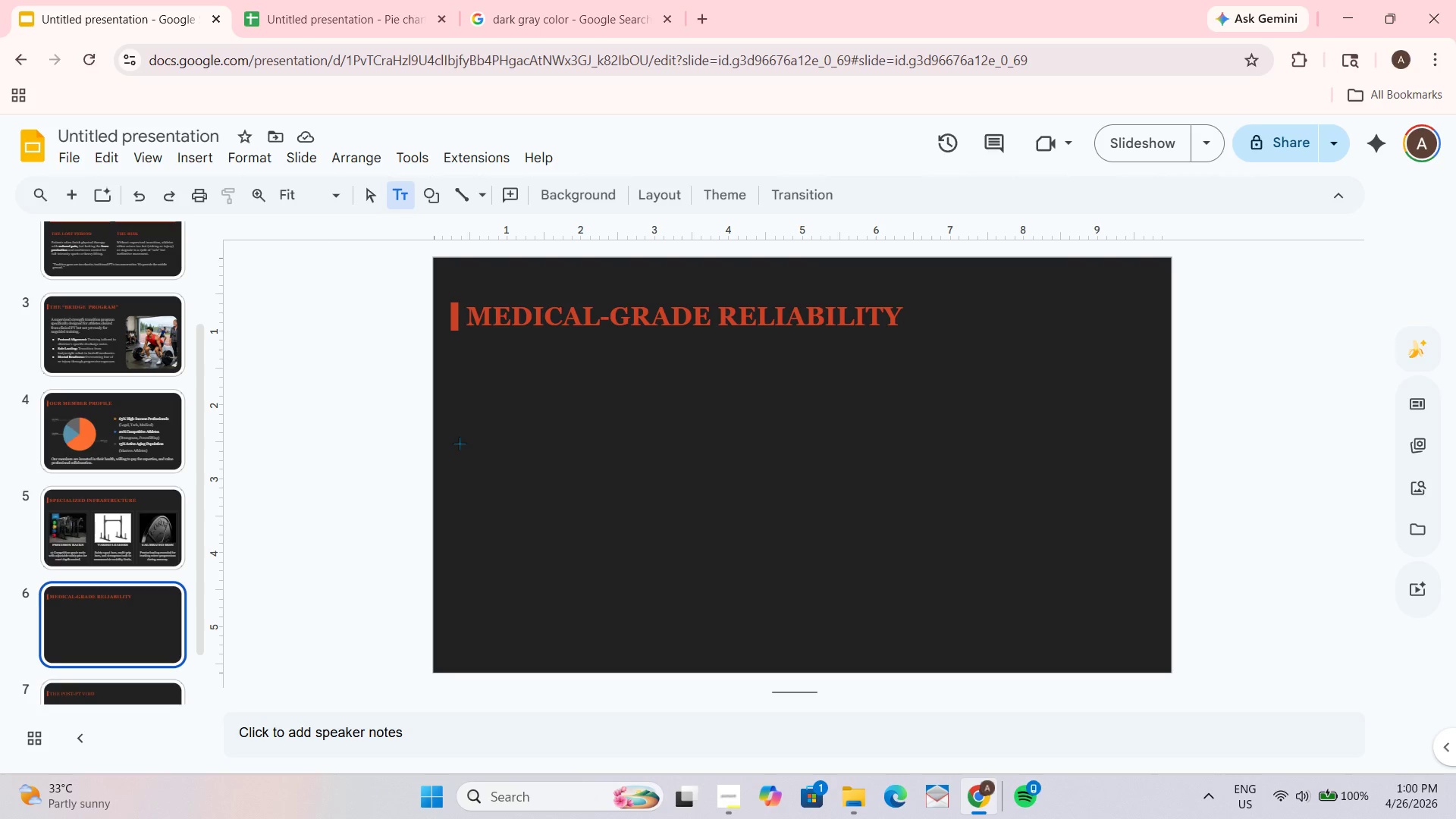 
left_click_drag(start_coordinate=[453, 362], to_coordinate=[716, 630])
 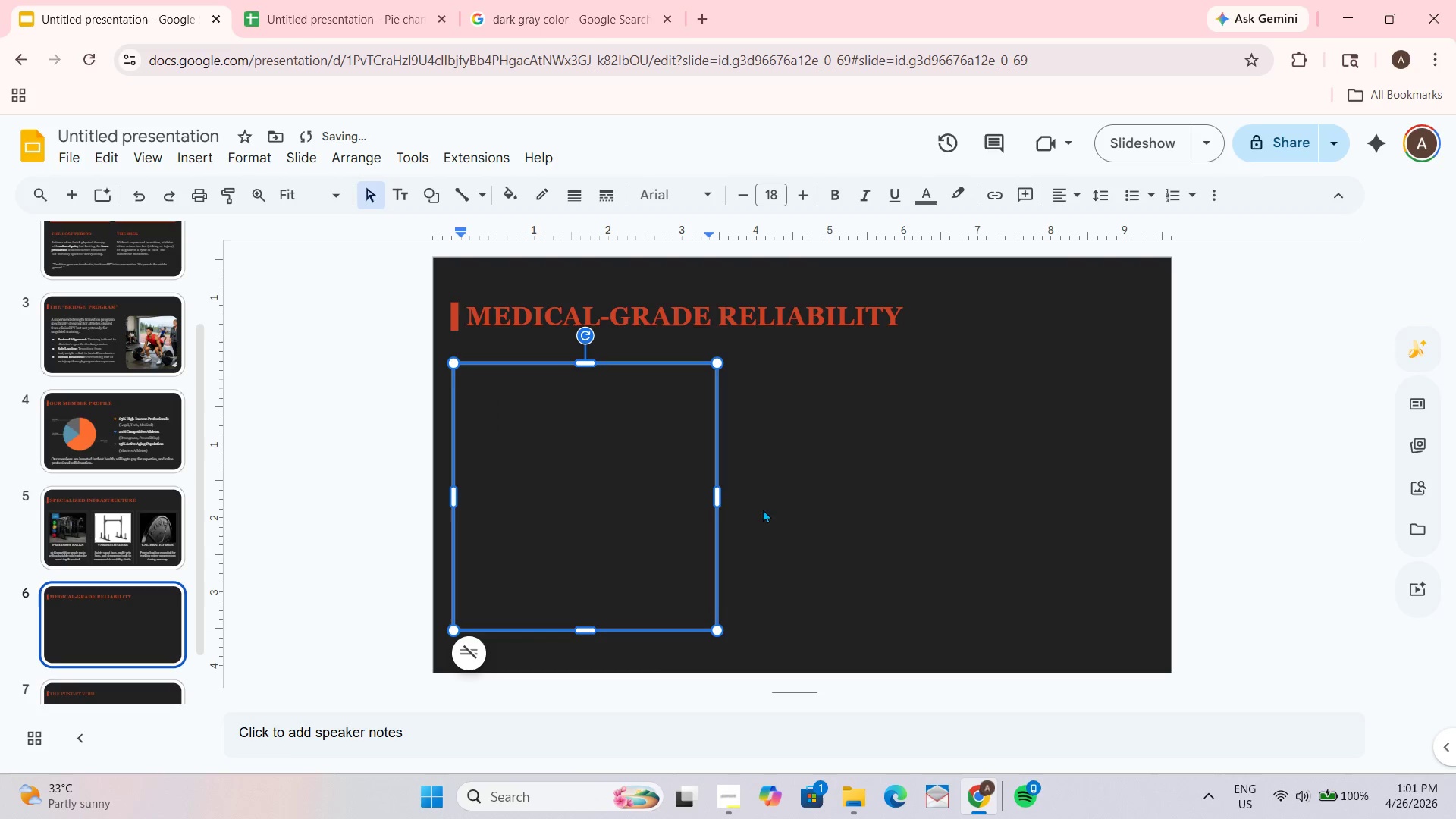 
left_click([783, 487])
 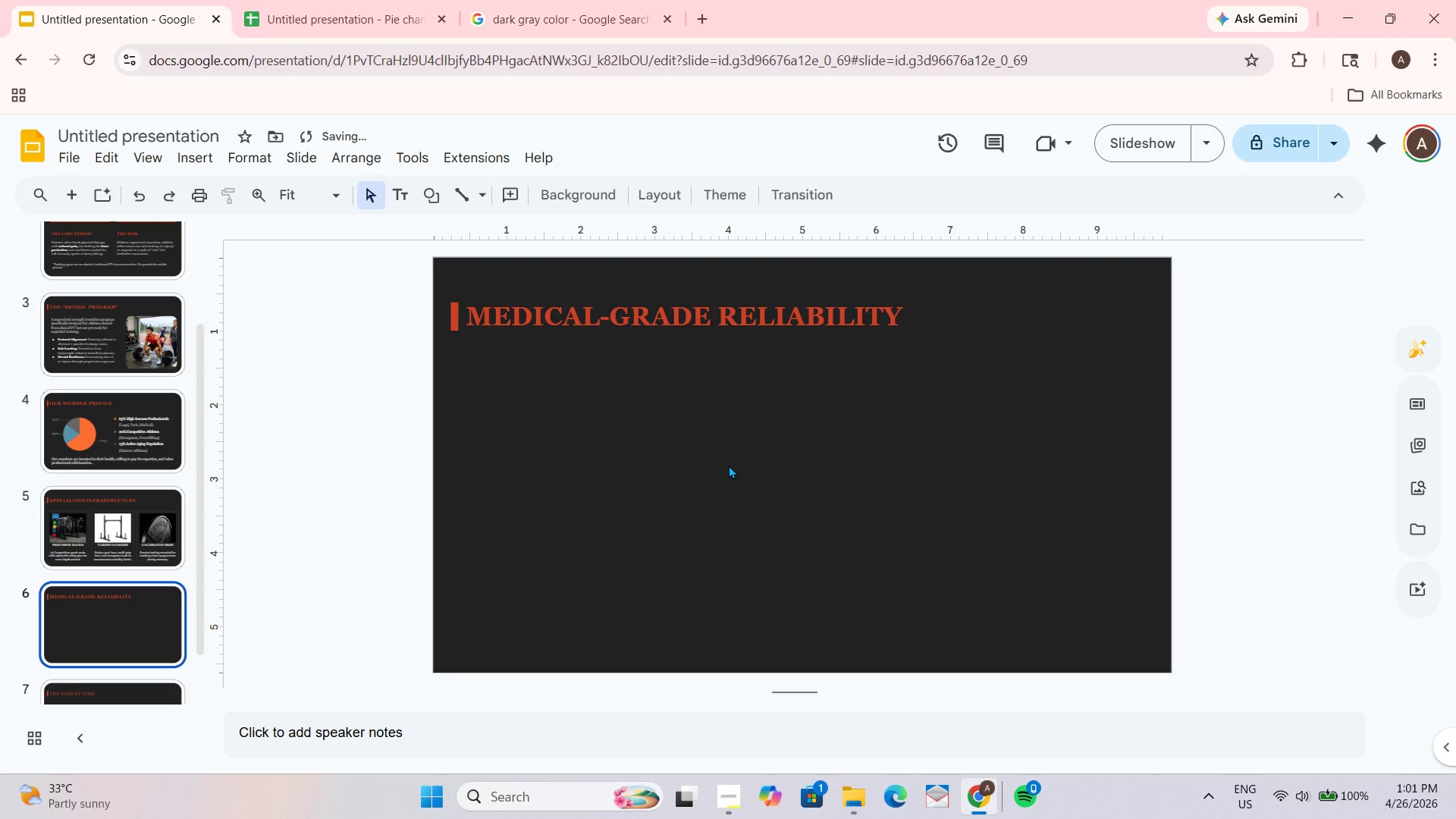 
triple_click([718, 462])
 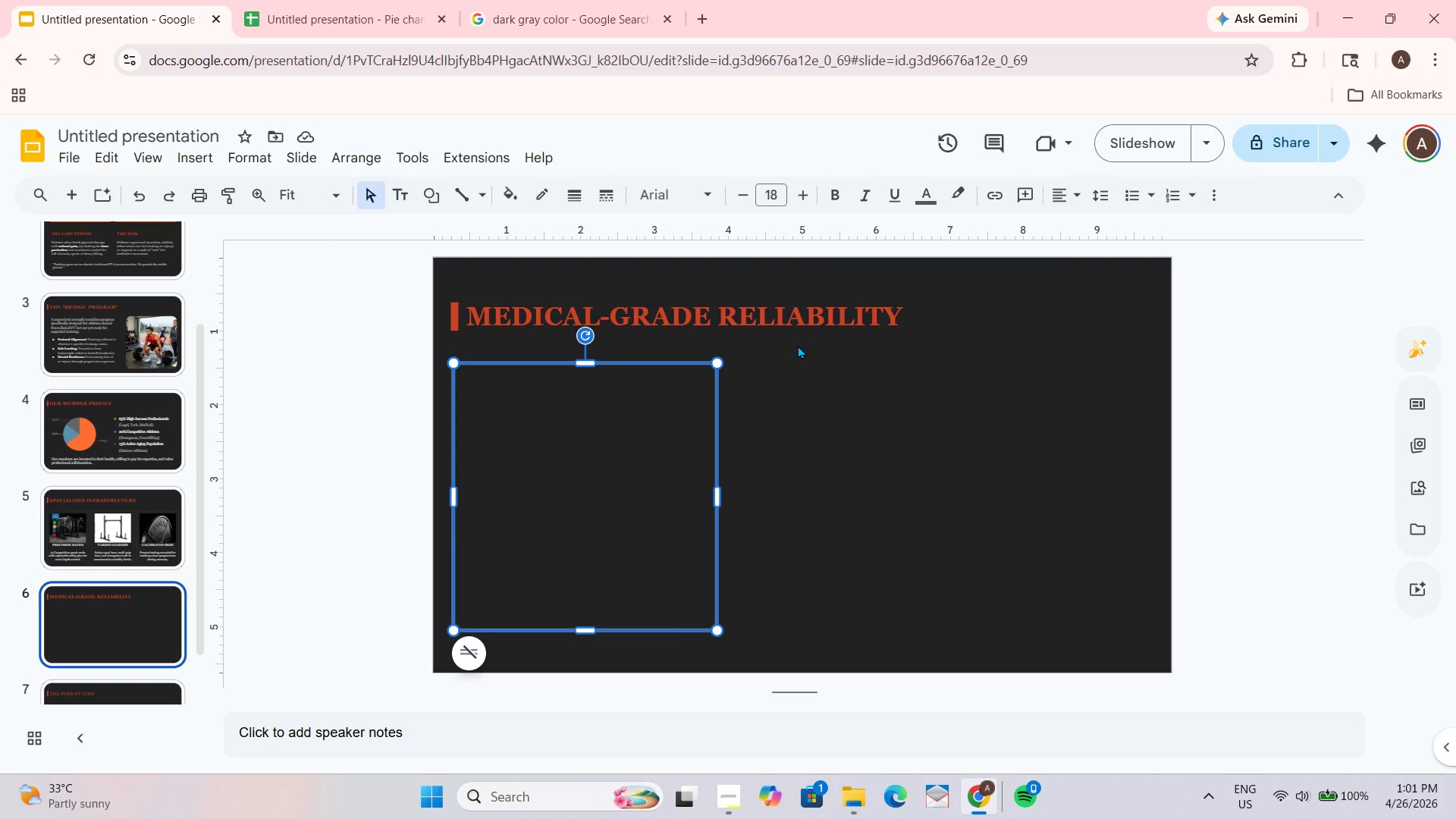 
wait(17.44)
 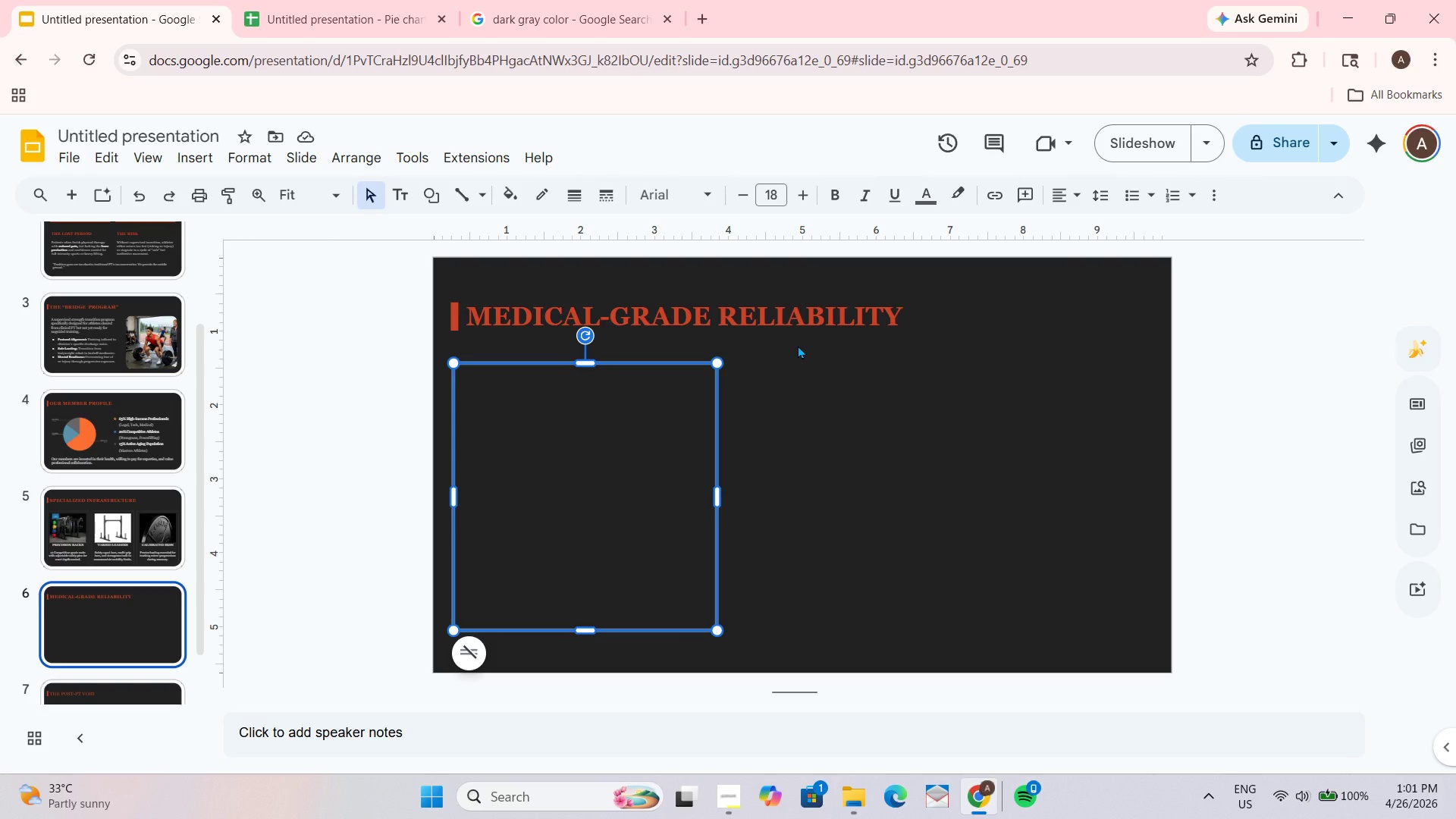 
left_click_drag(start_coordinate=[717, 496], to_coordinate=[704, 495])
 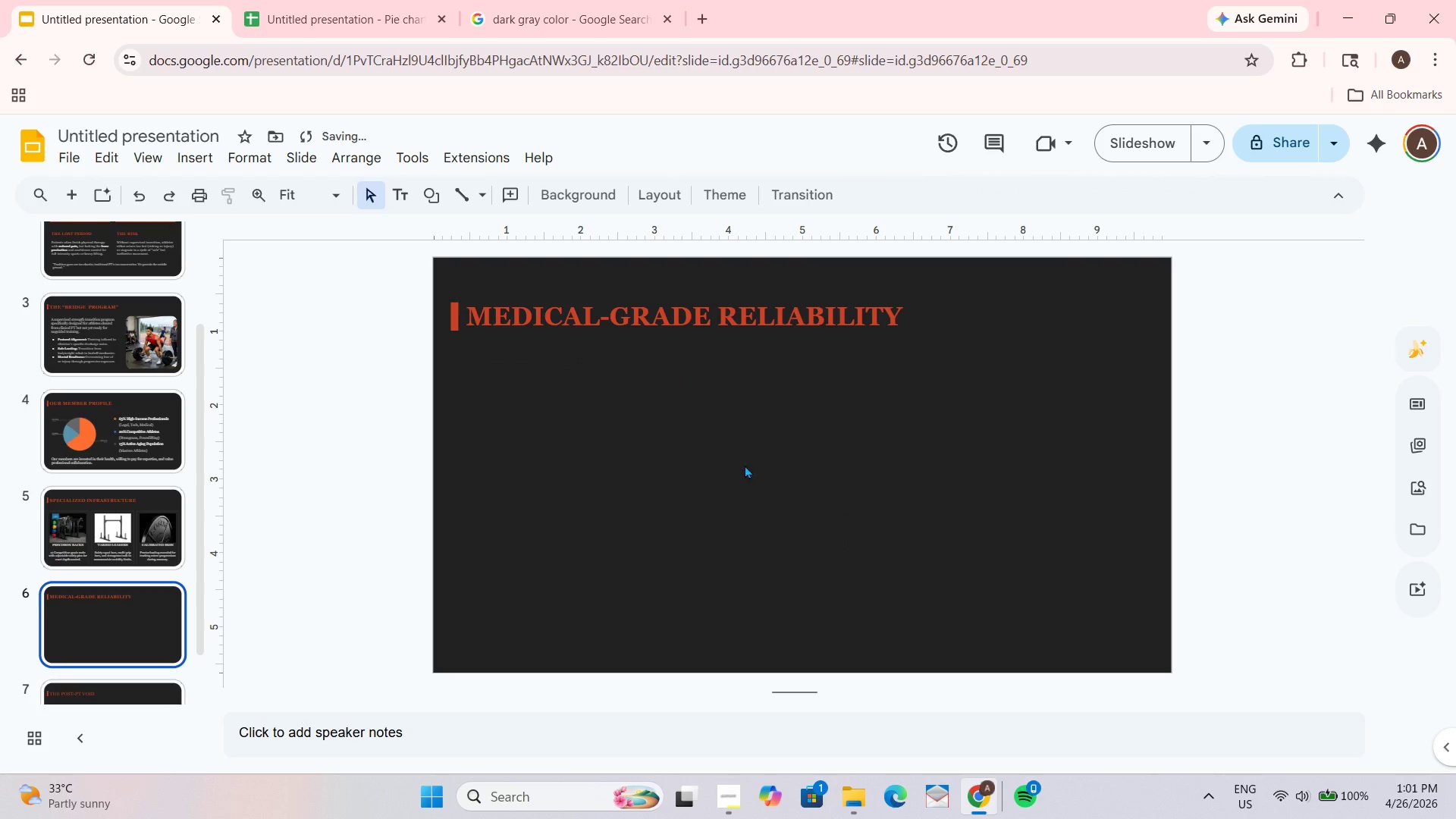 
double_click([664, 435])
 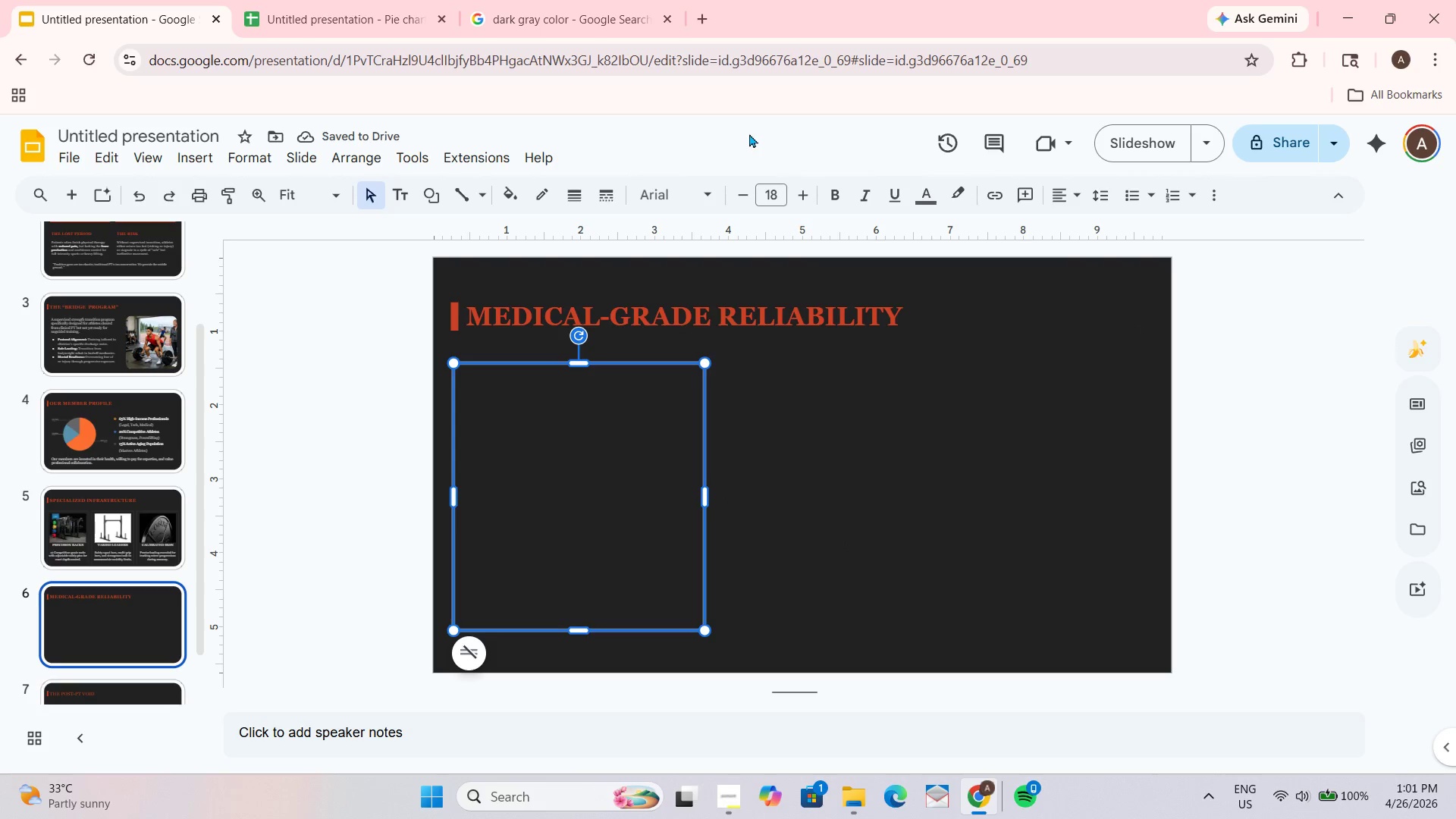 
wait(5.61)
 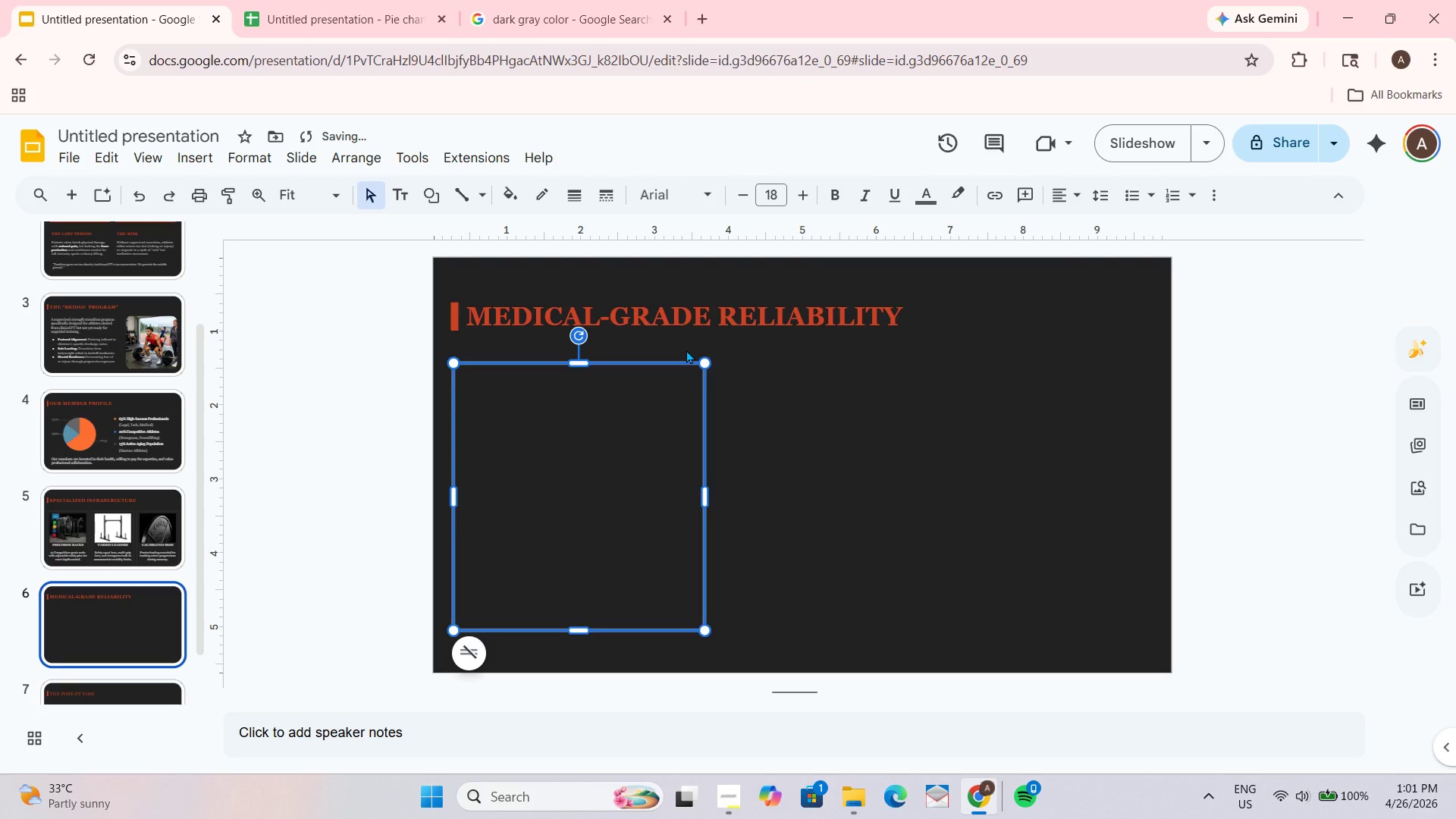 
mouse_move([530, 198])
 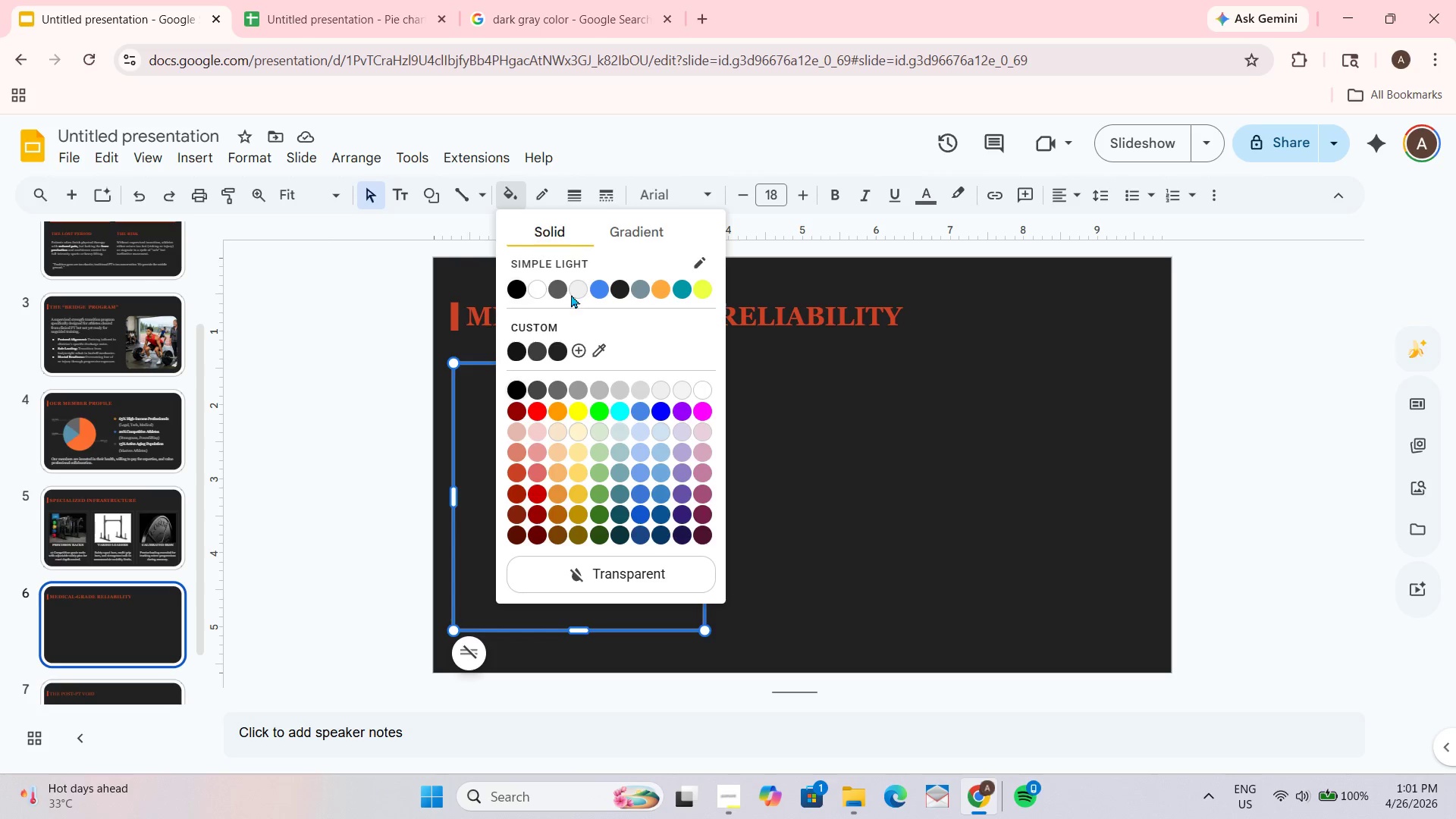 
wait(9.37)
 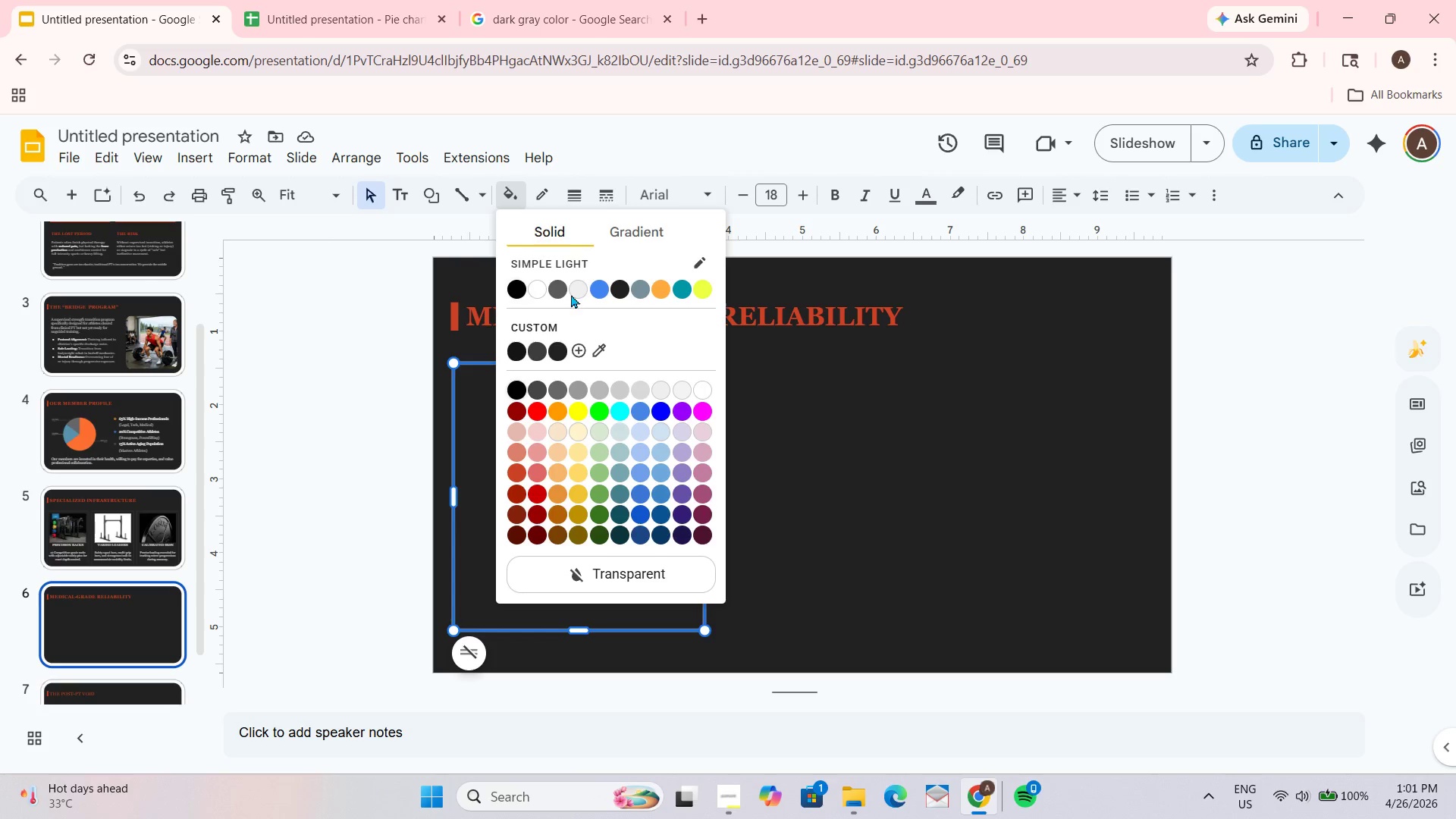 
left_click([585, 447])
 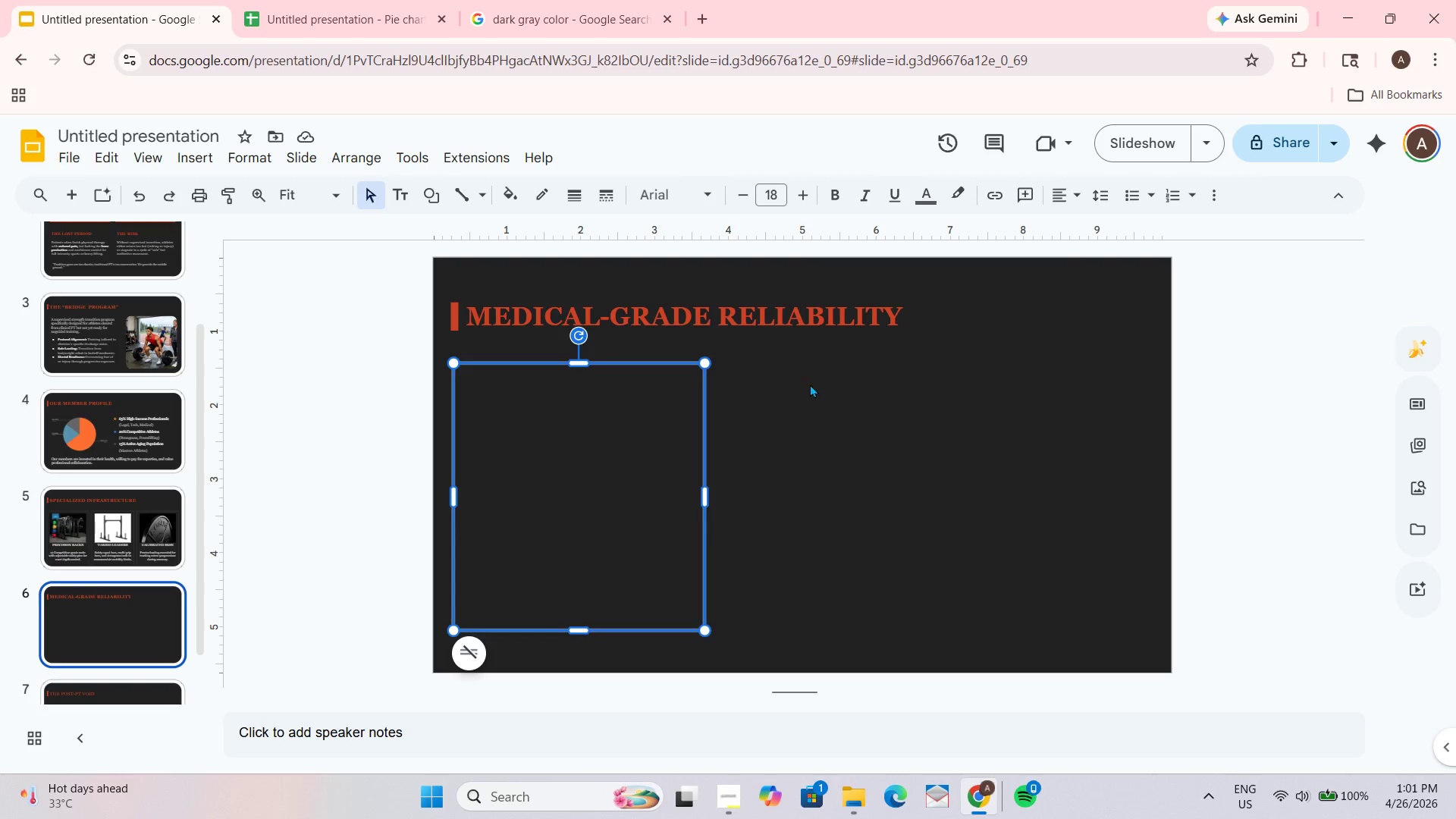 
wait(5.72)
 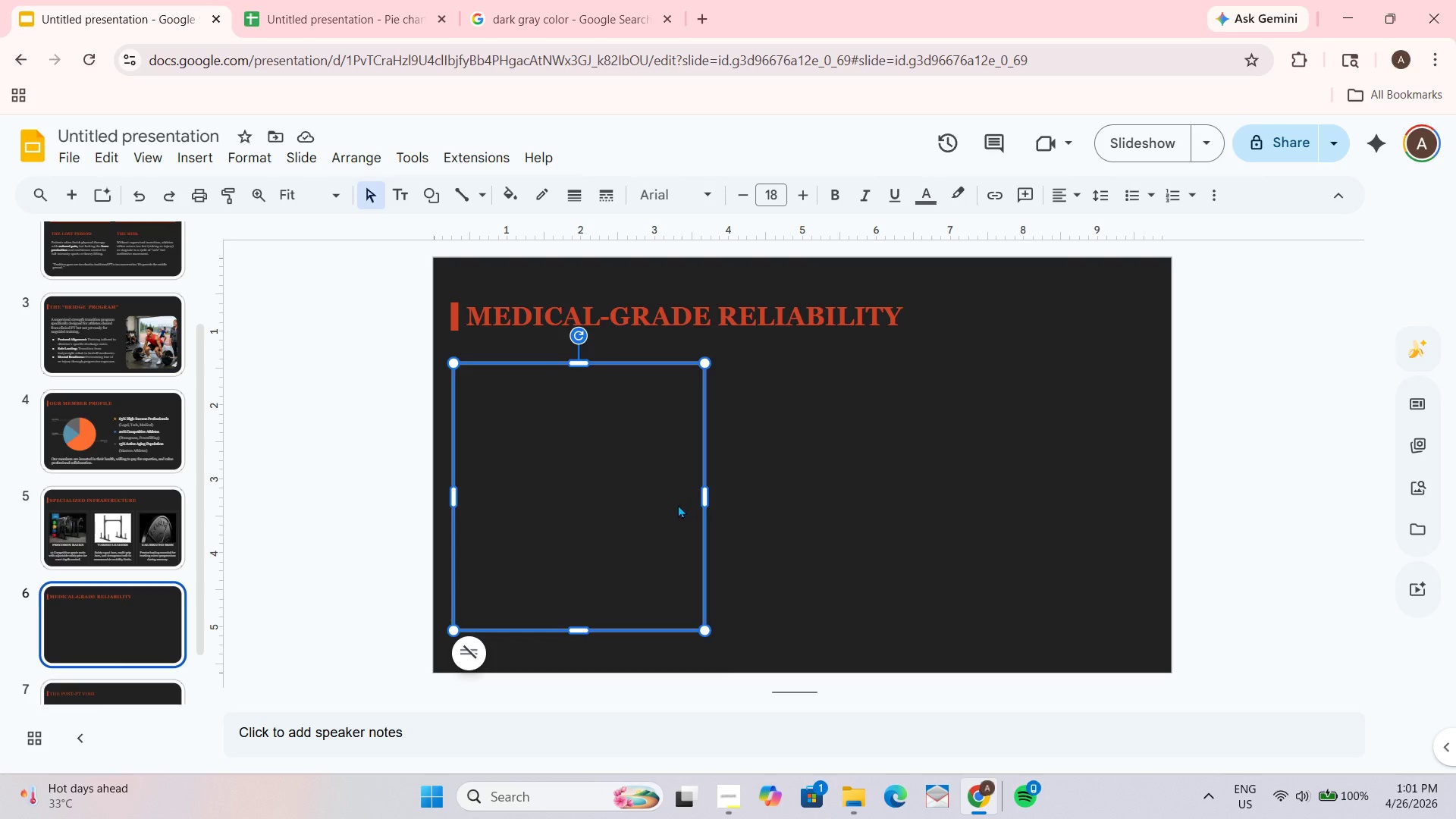 
key(Control+ControlLeft)
 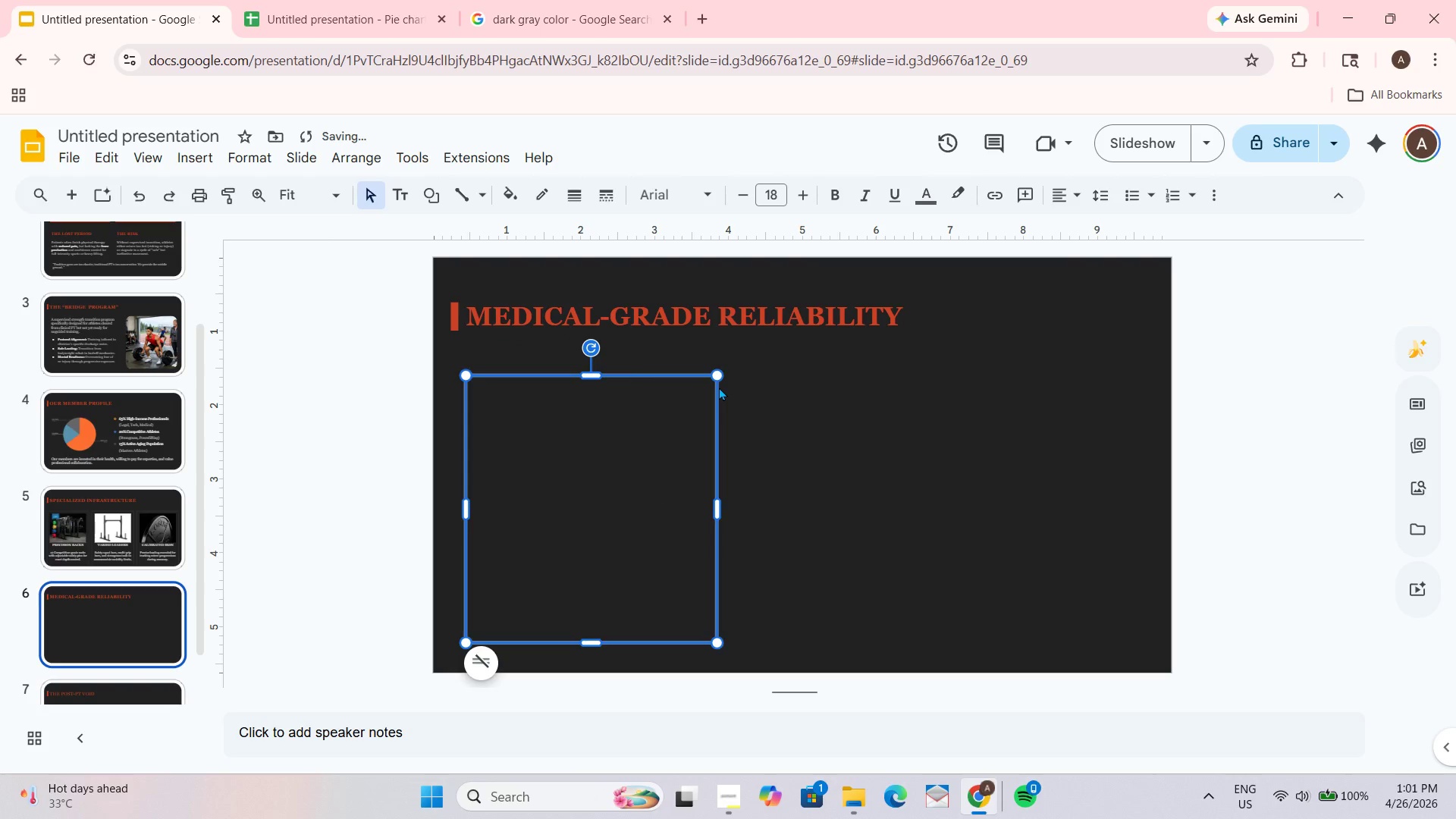 
key(Control+D)
 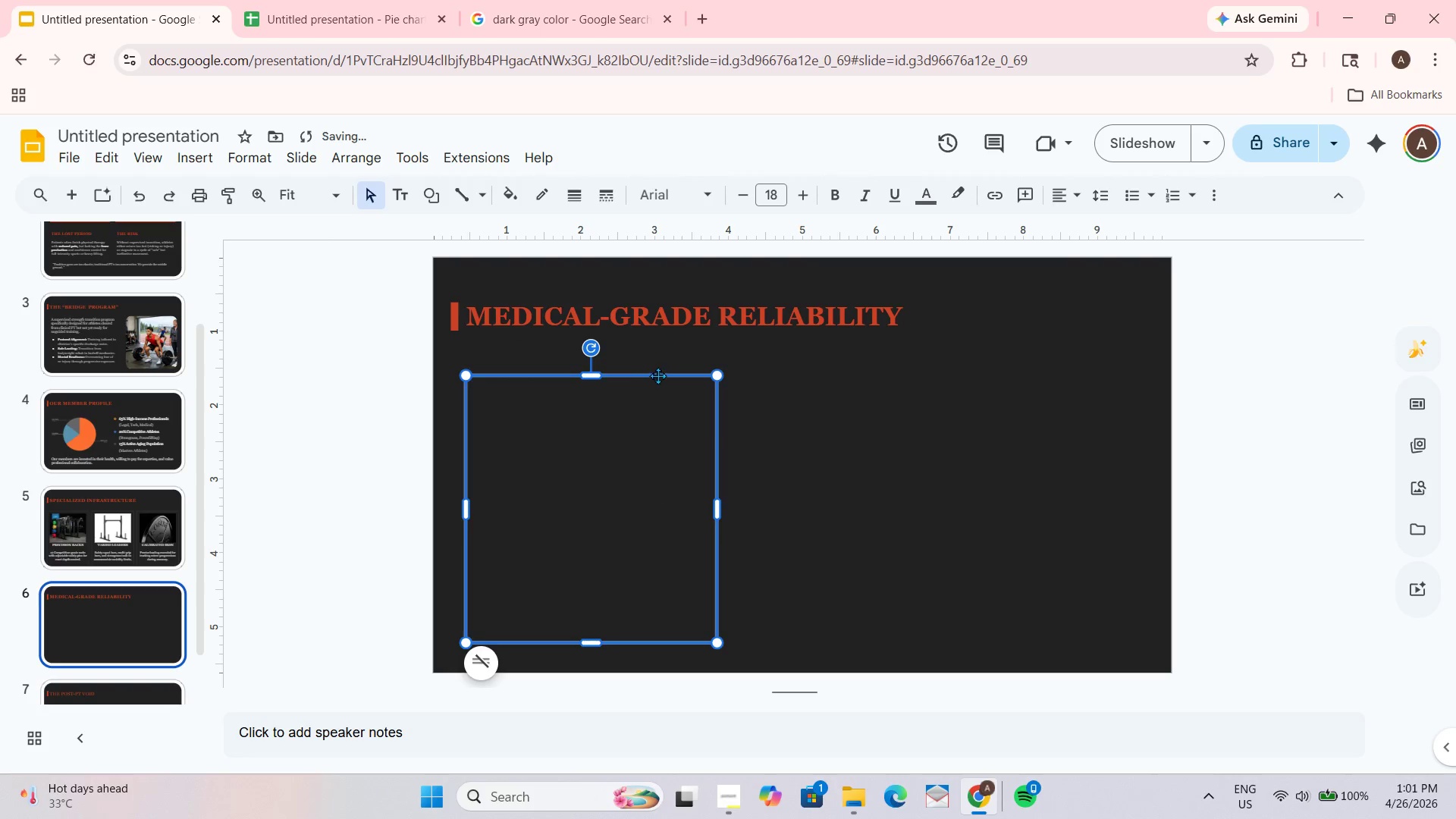 
left_click_drag(start_coordinate=[657, 375], to_coordinate=[871, 362])
 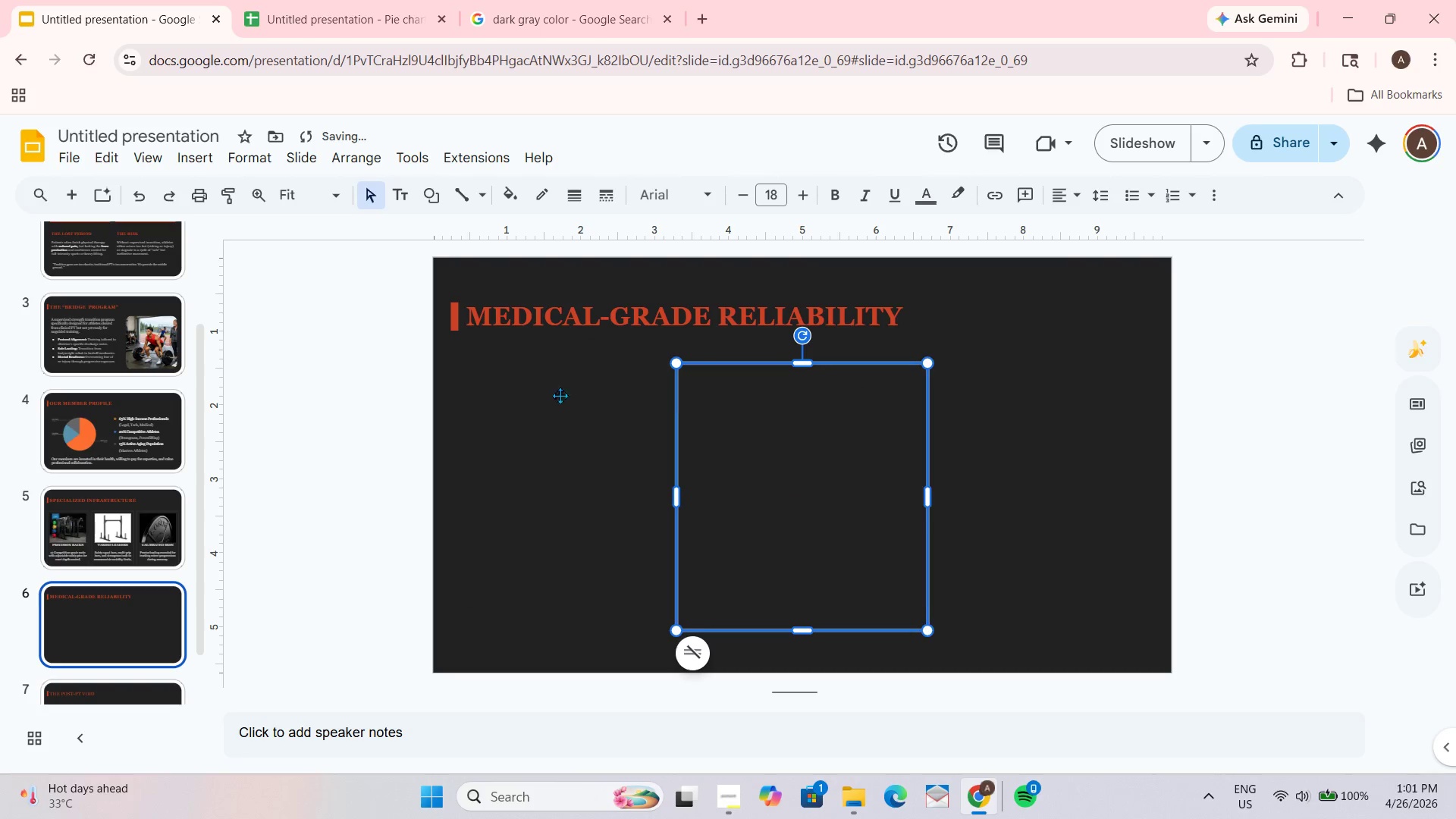 
left_click([551, 395])
 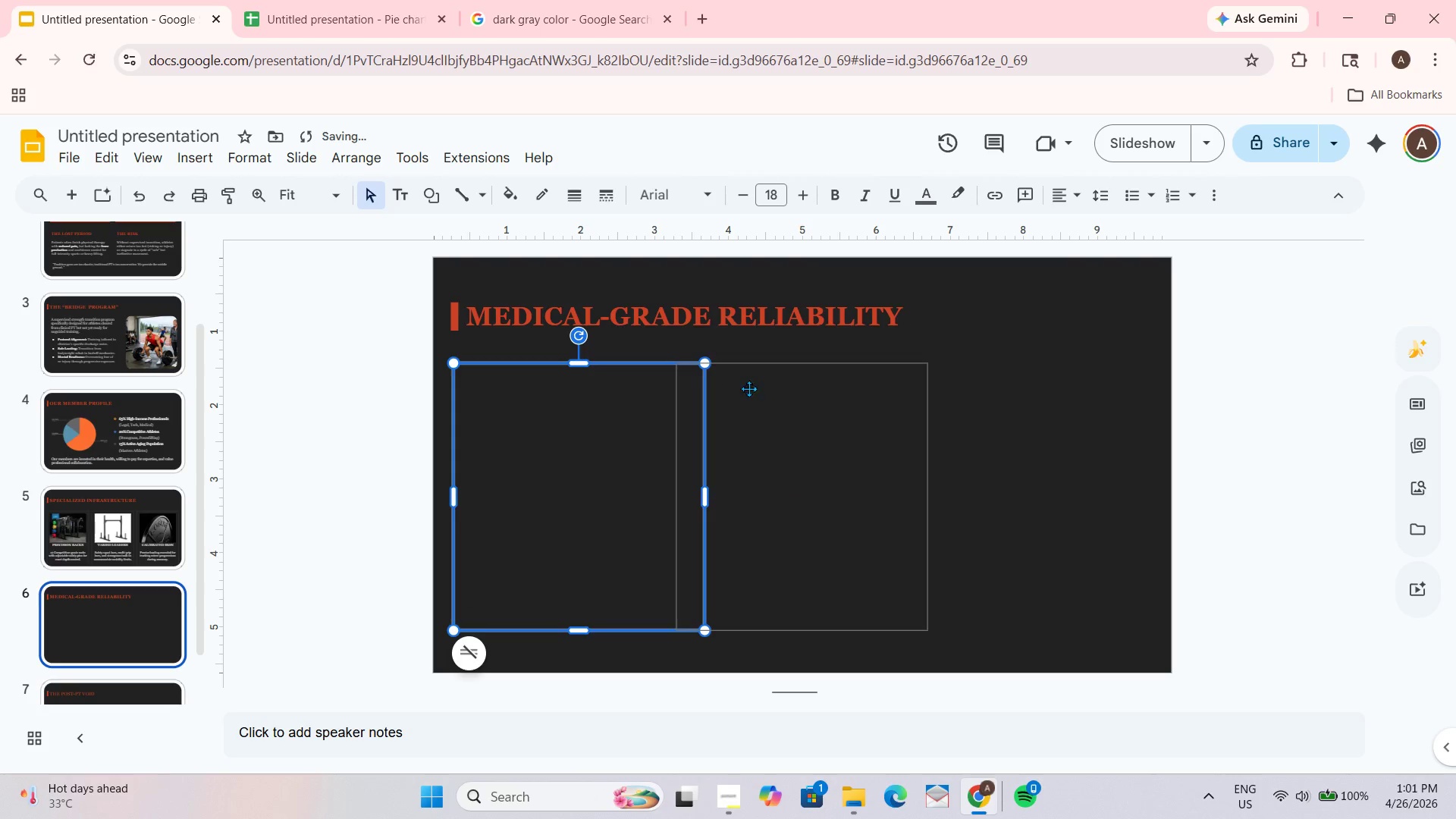 
left_click([804, 400])
 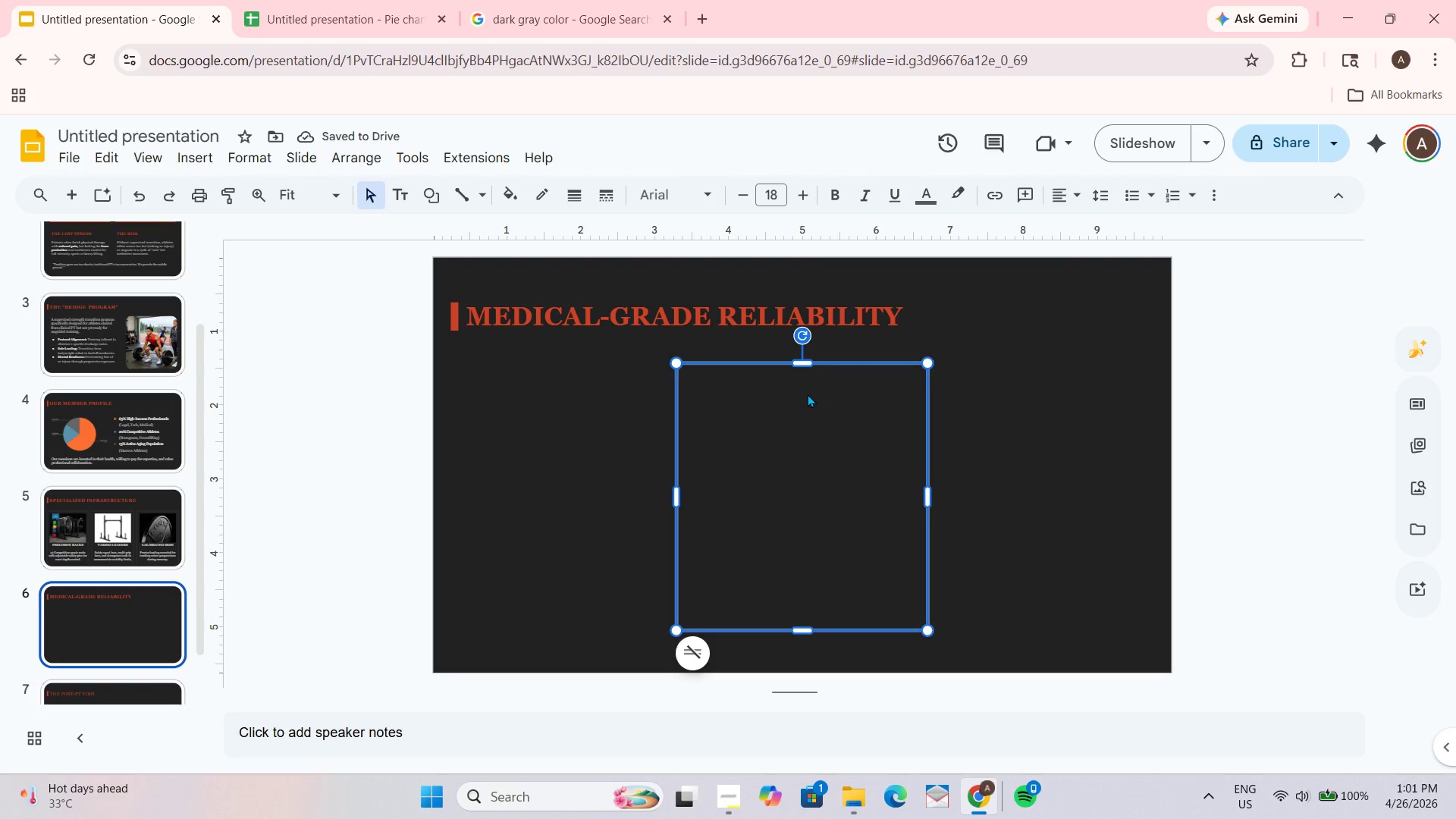 
key(Delete)
 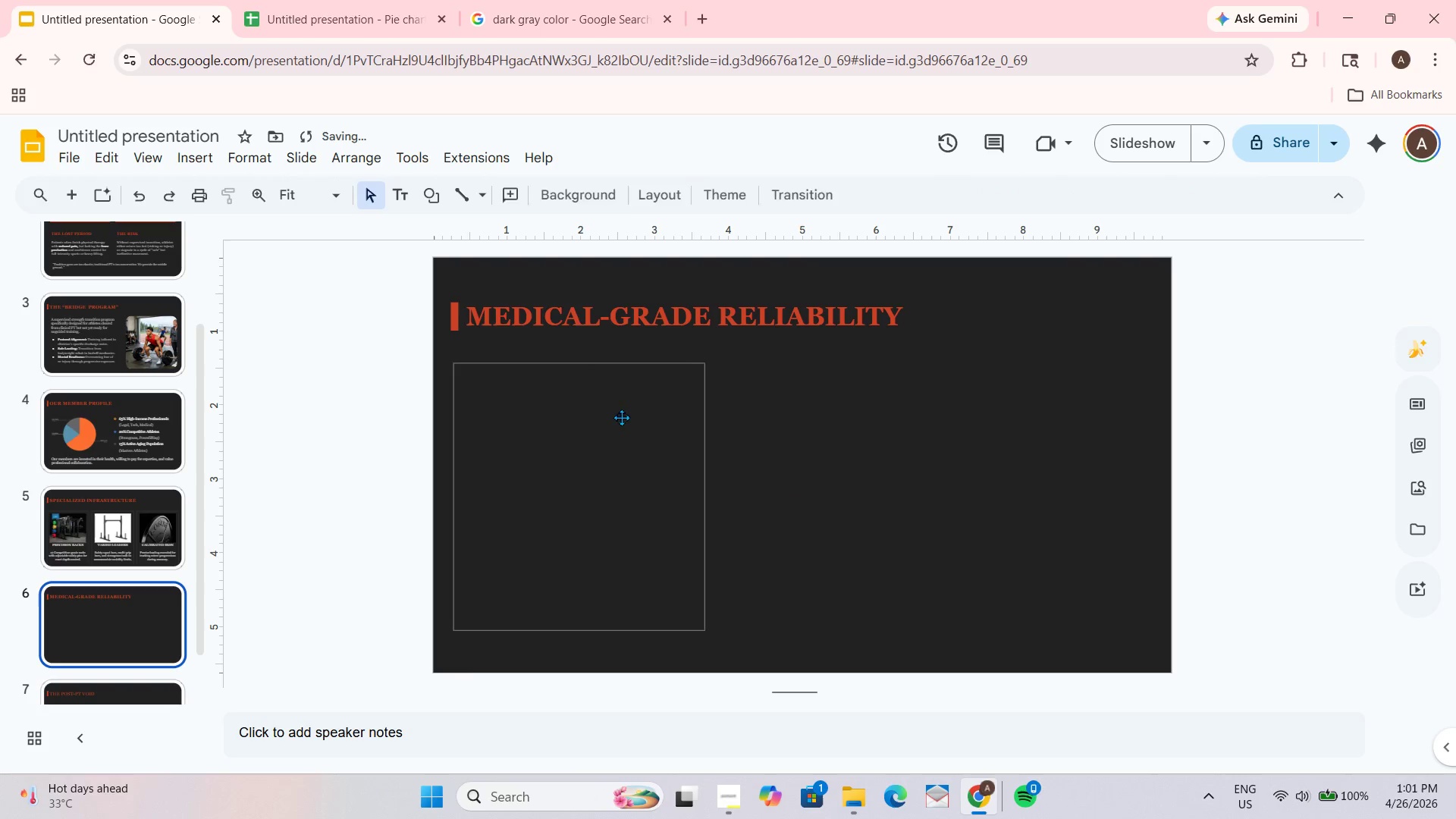 
left_click([621, 417])
 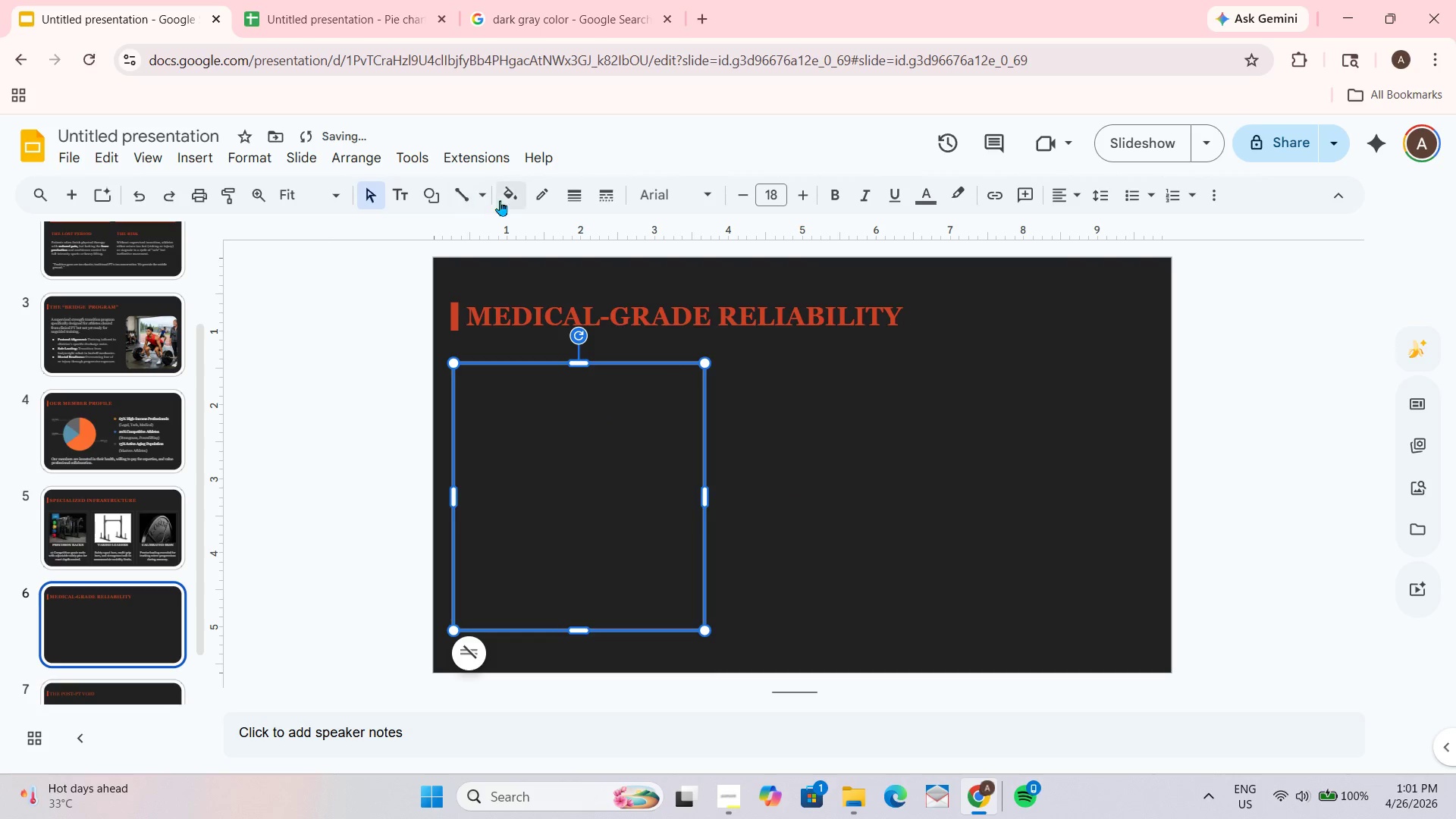 
left_click([510, 199])
 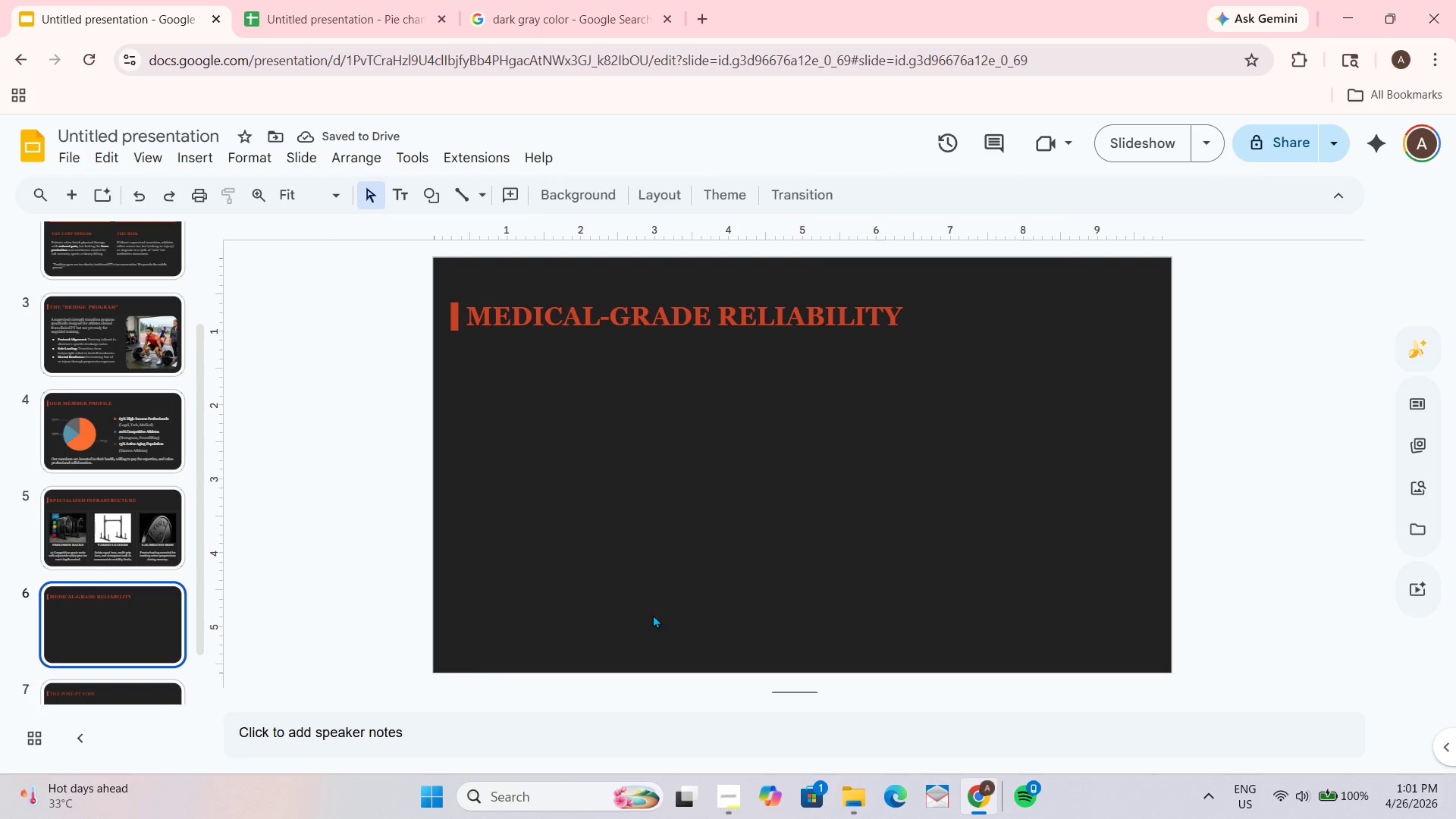 
key(Delete)
 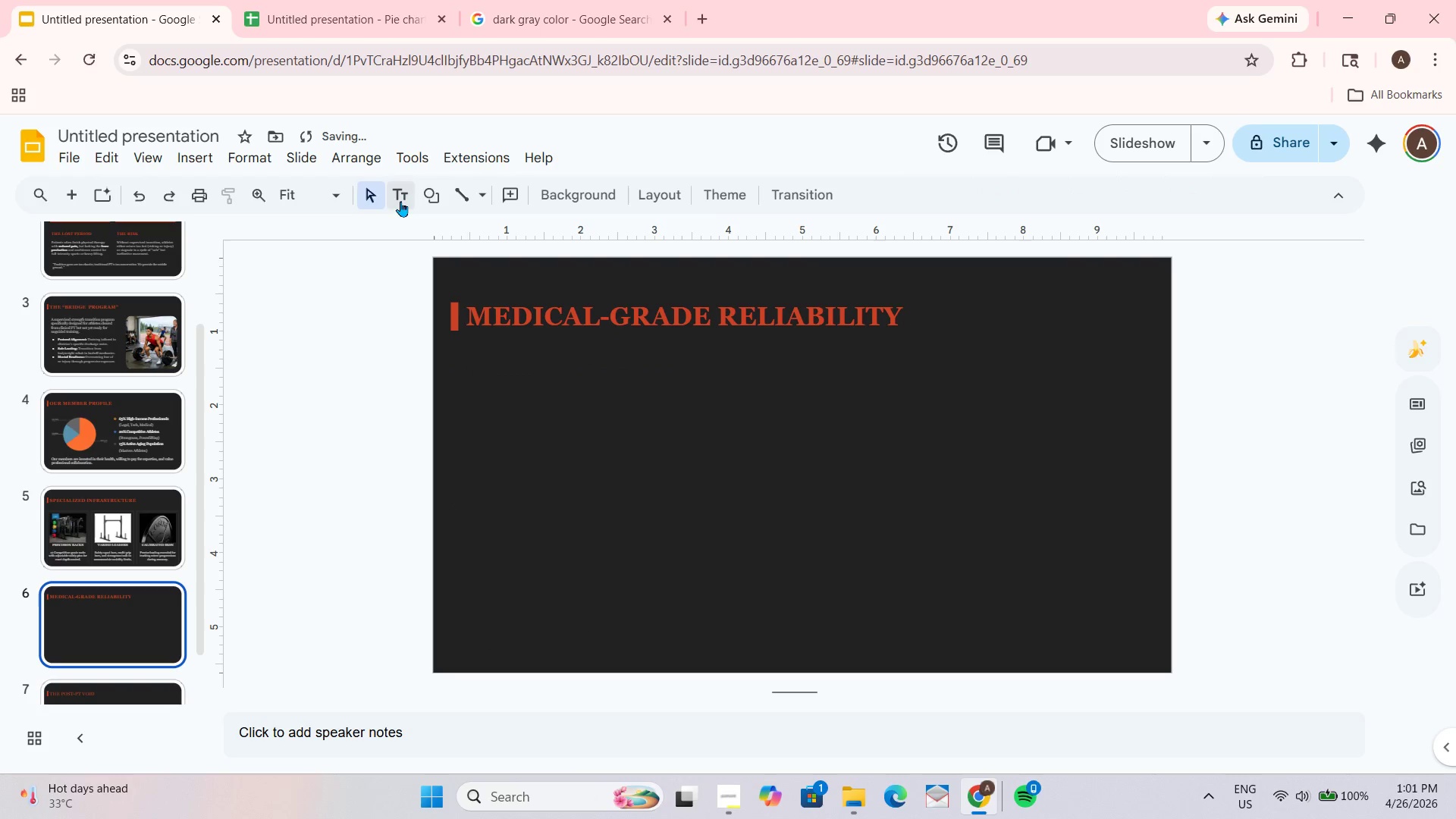 
left_click([437, 196])
 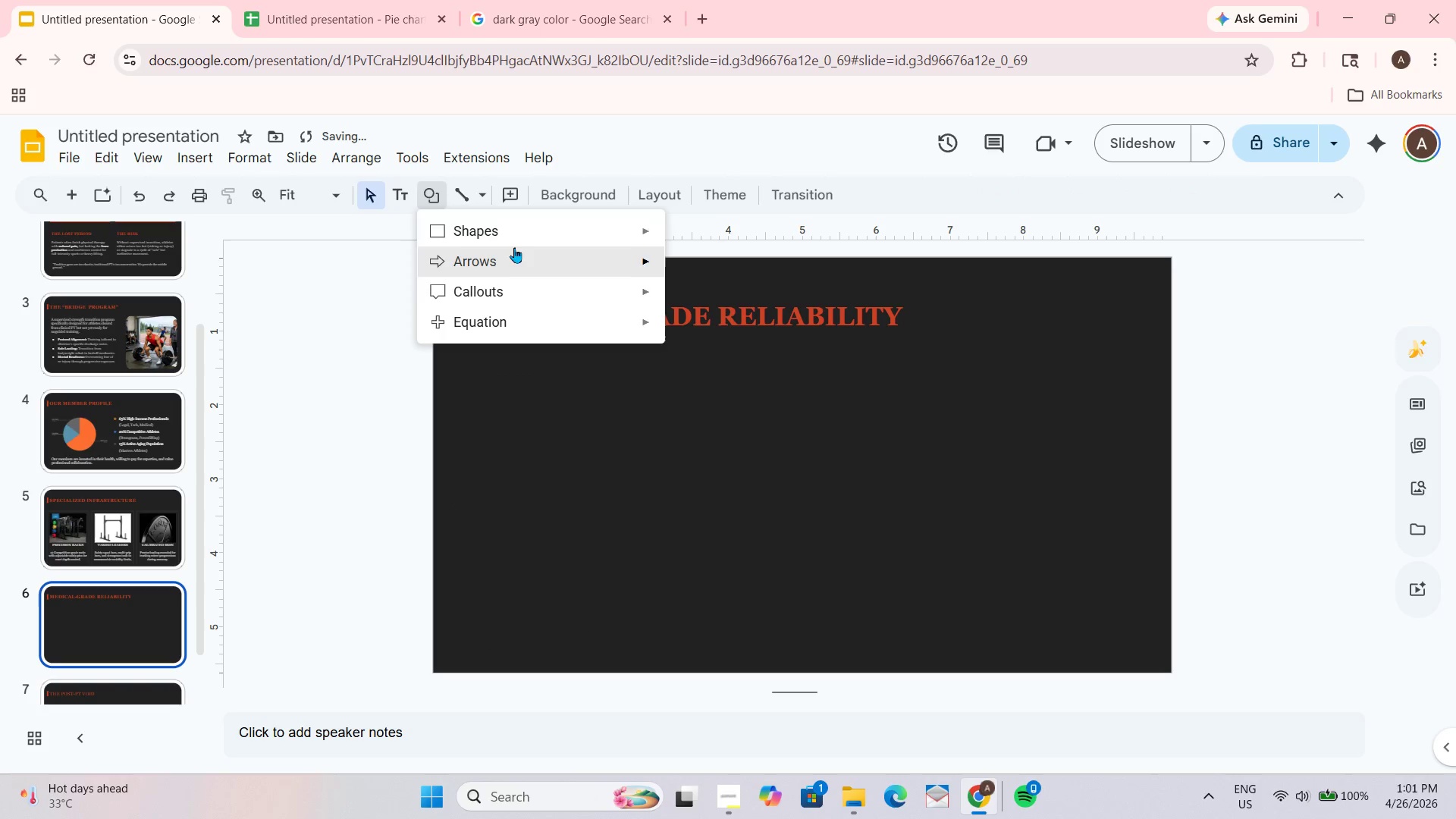 
left_click([521, 229])
 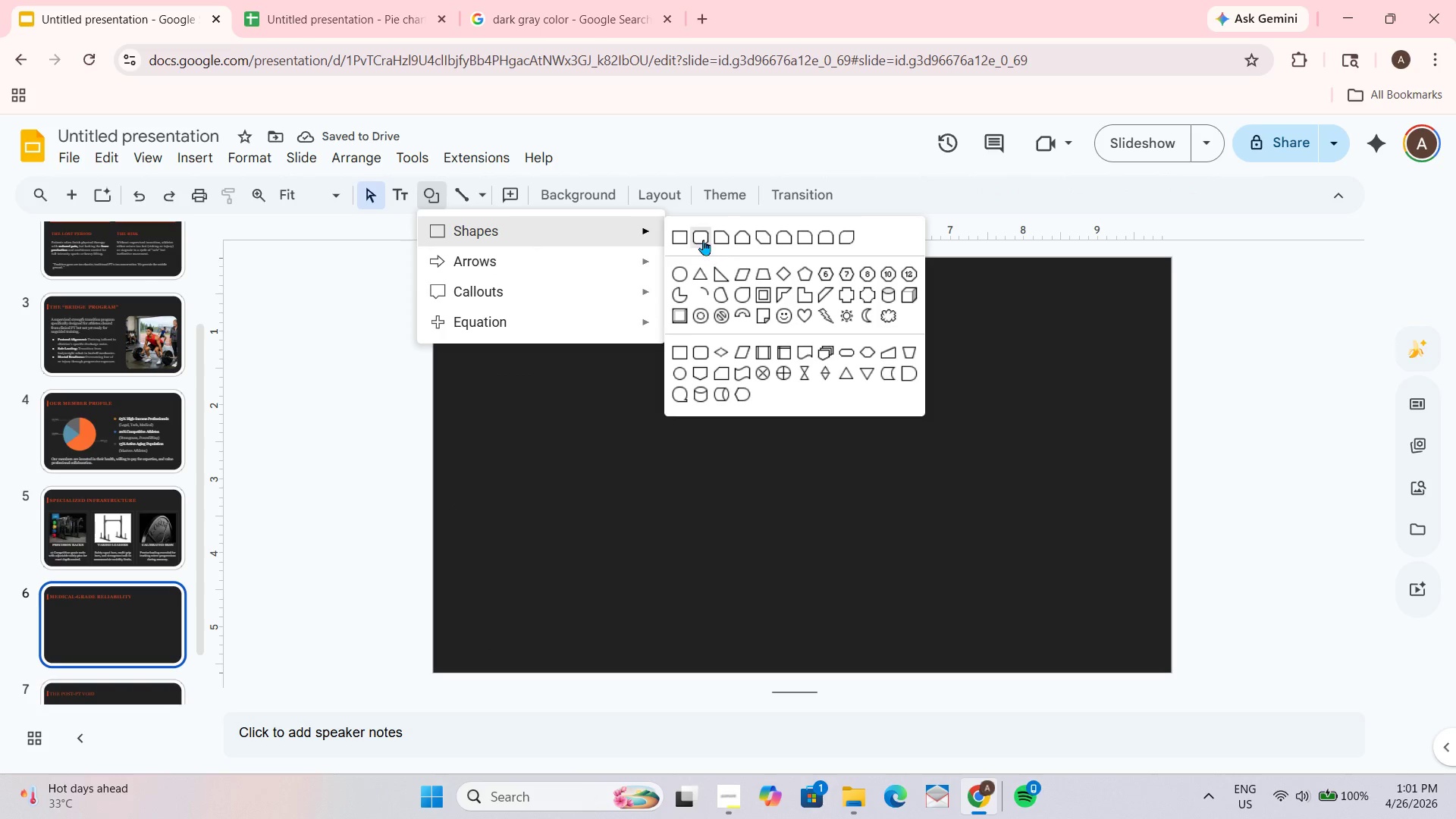 
left_click([703, 237])
 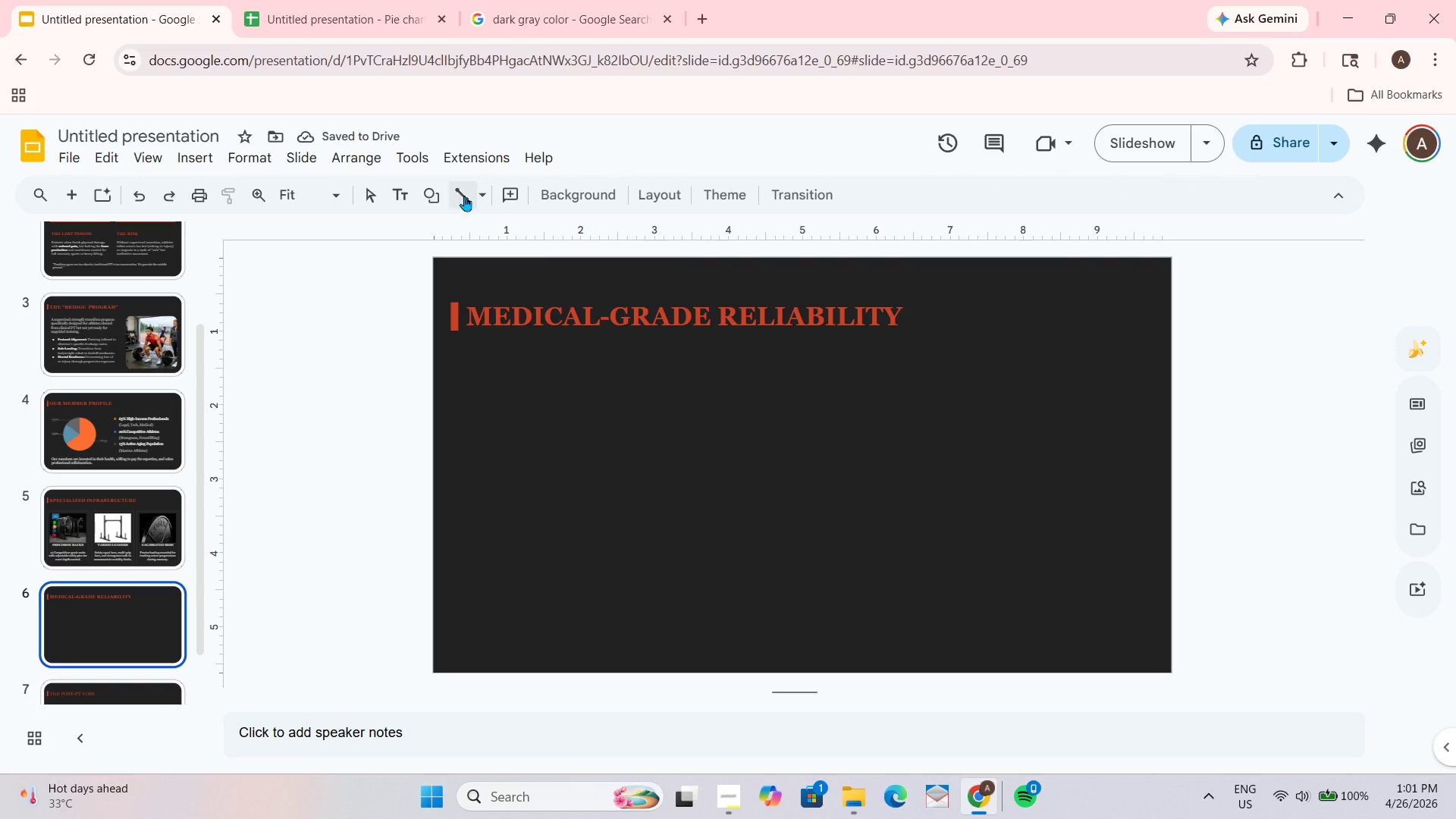 
left_click([424, 193])
 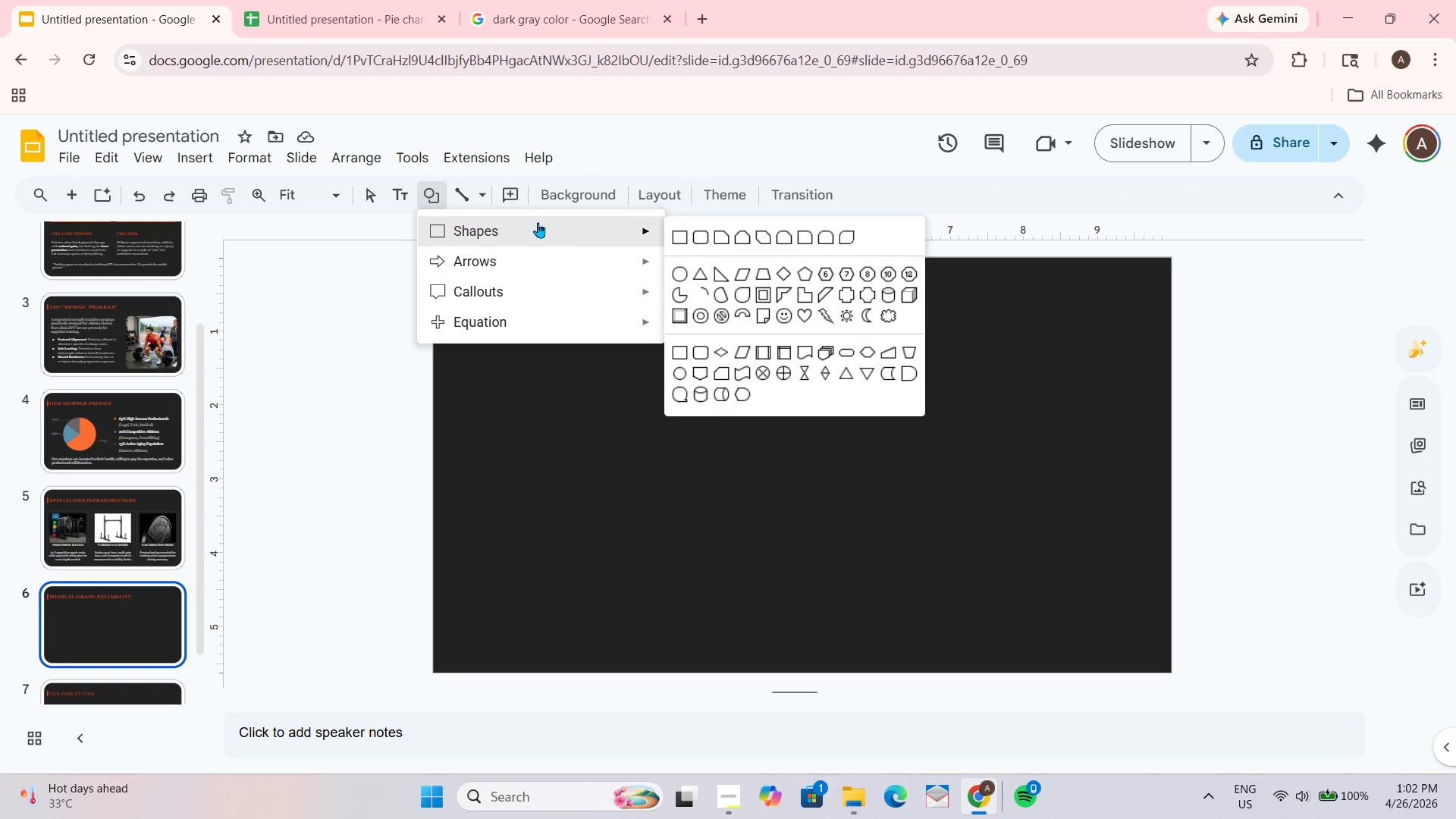 
left_click([678, 237])
 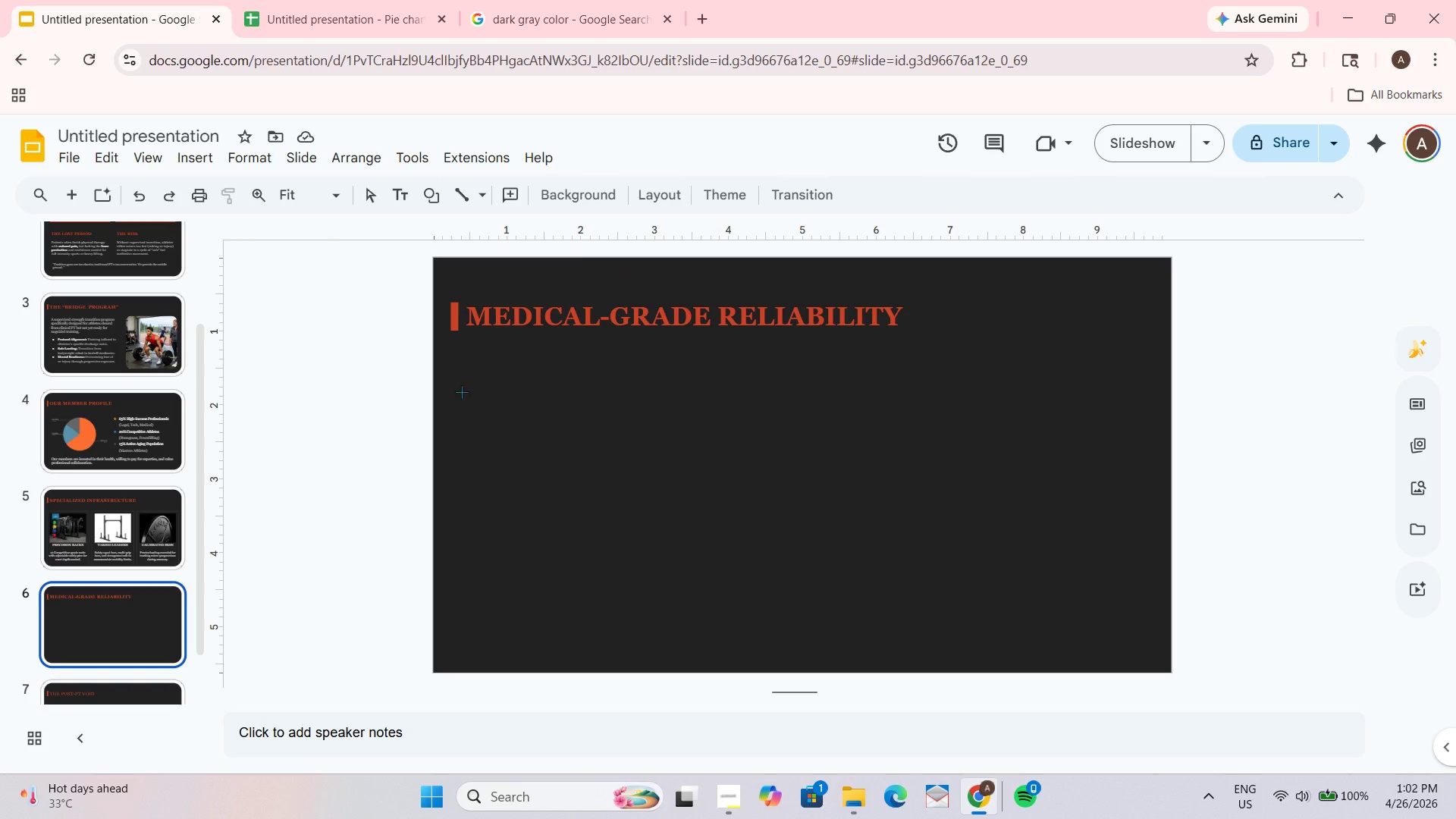 
left_click_drag(start_coordinate=[461, 390], to_coordinate=[705, 643])
 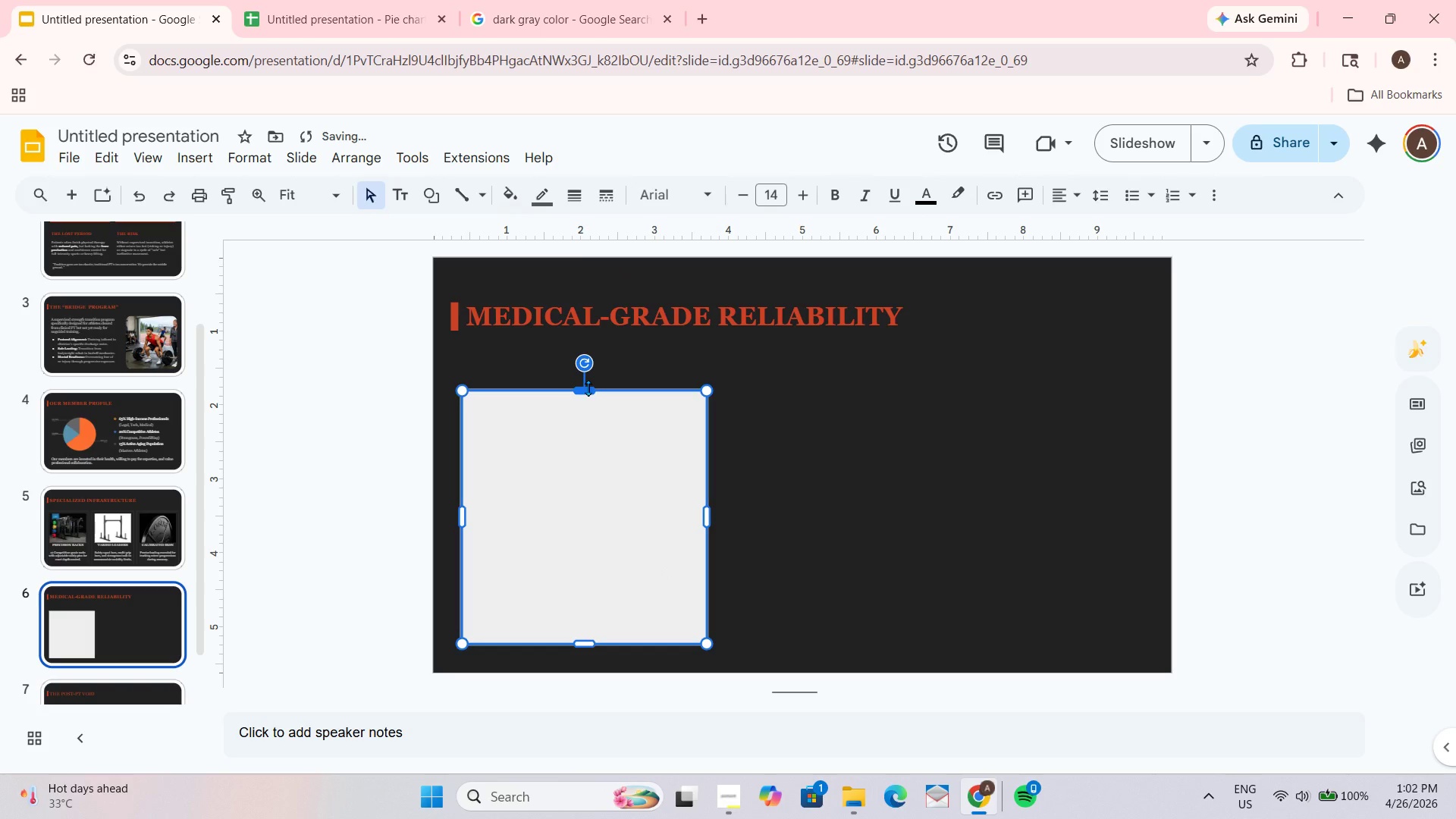 
left_click_drag(start_coordinate=[588, 388], to_coordinate=[586, 378])
 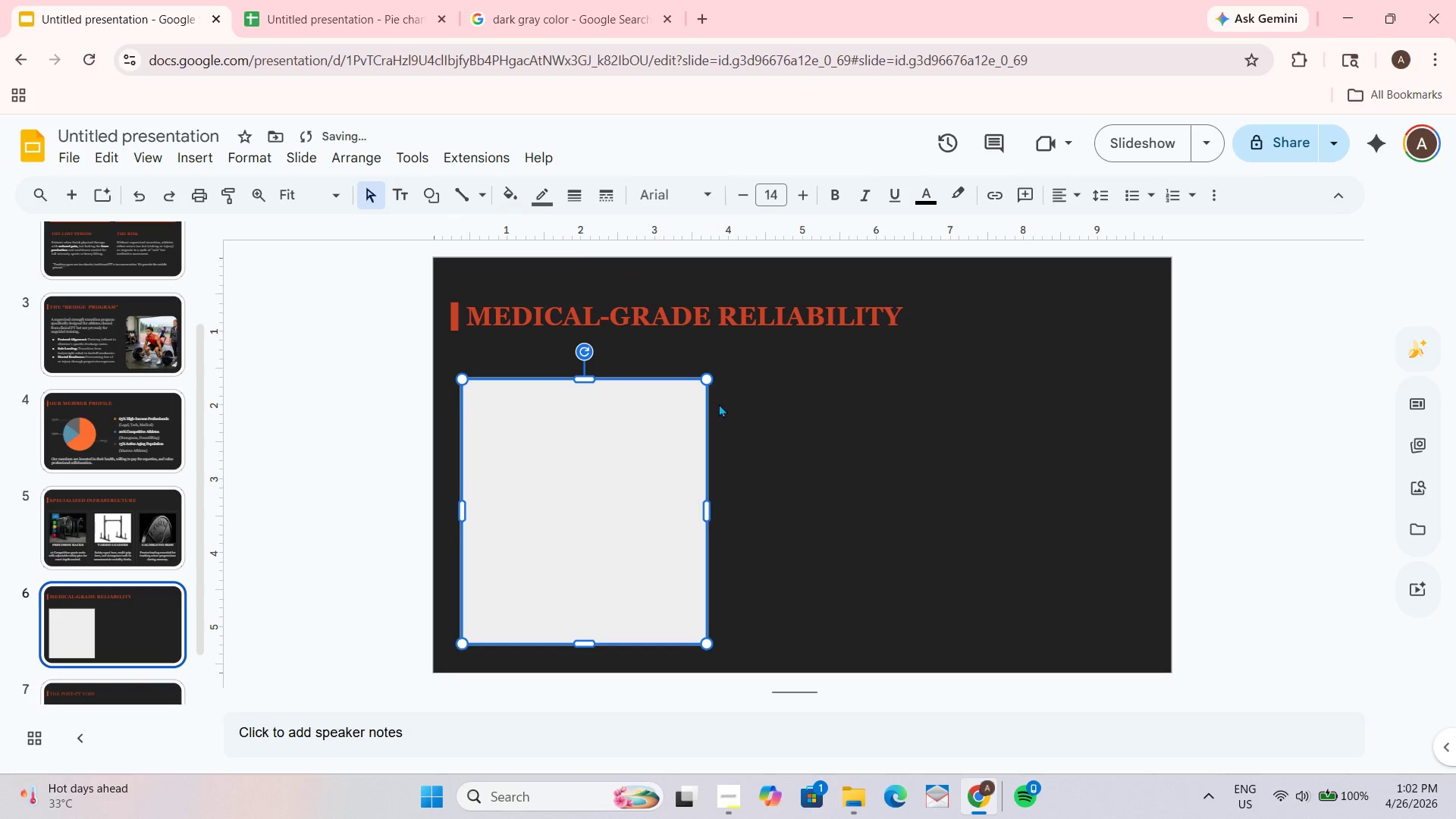 
key(Control+ControlLeft)
 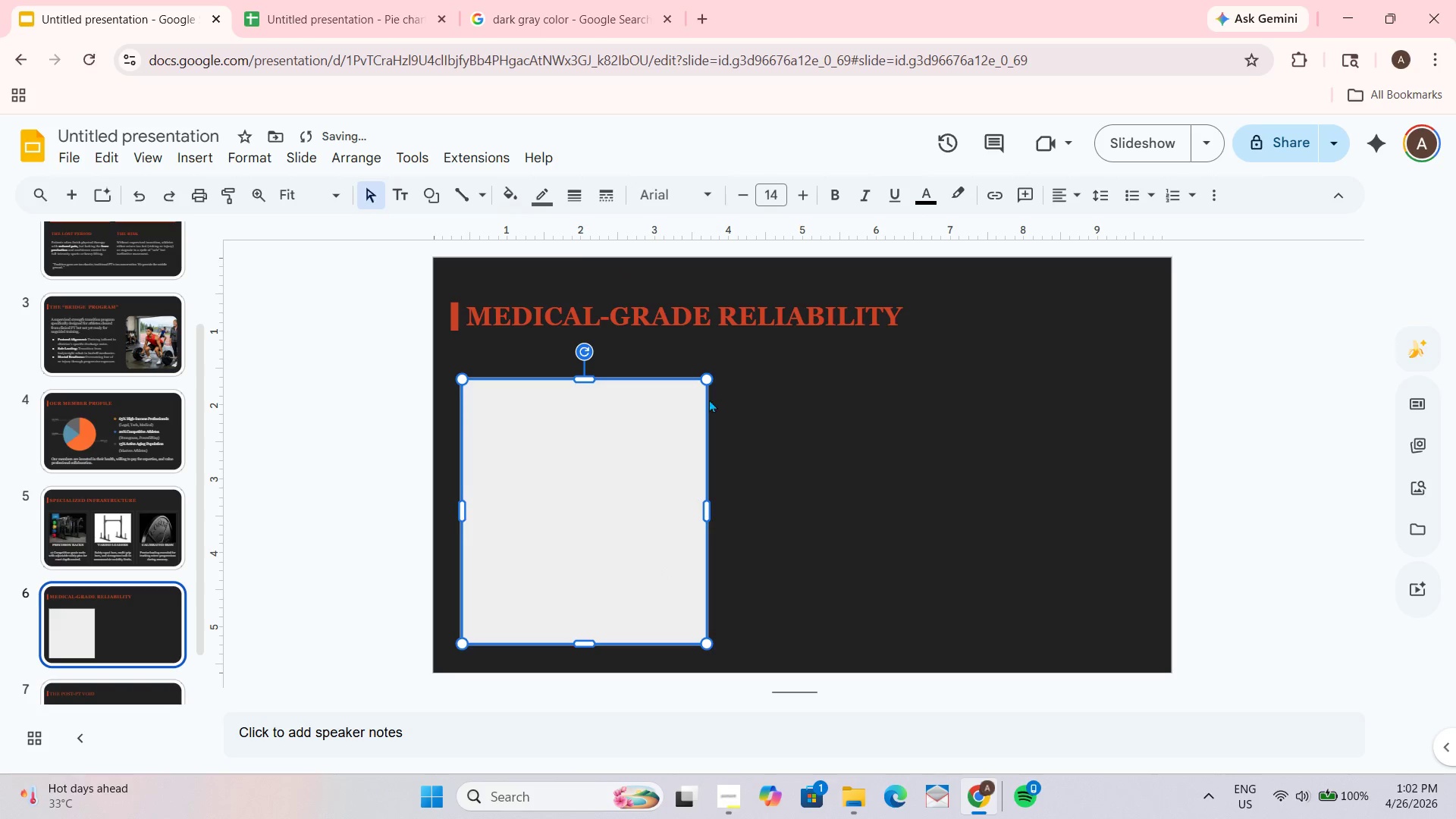 
key(Control+D)
 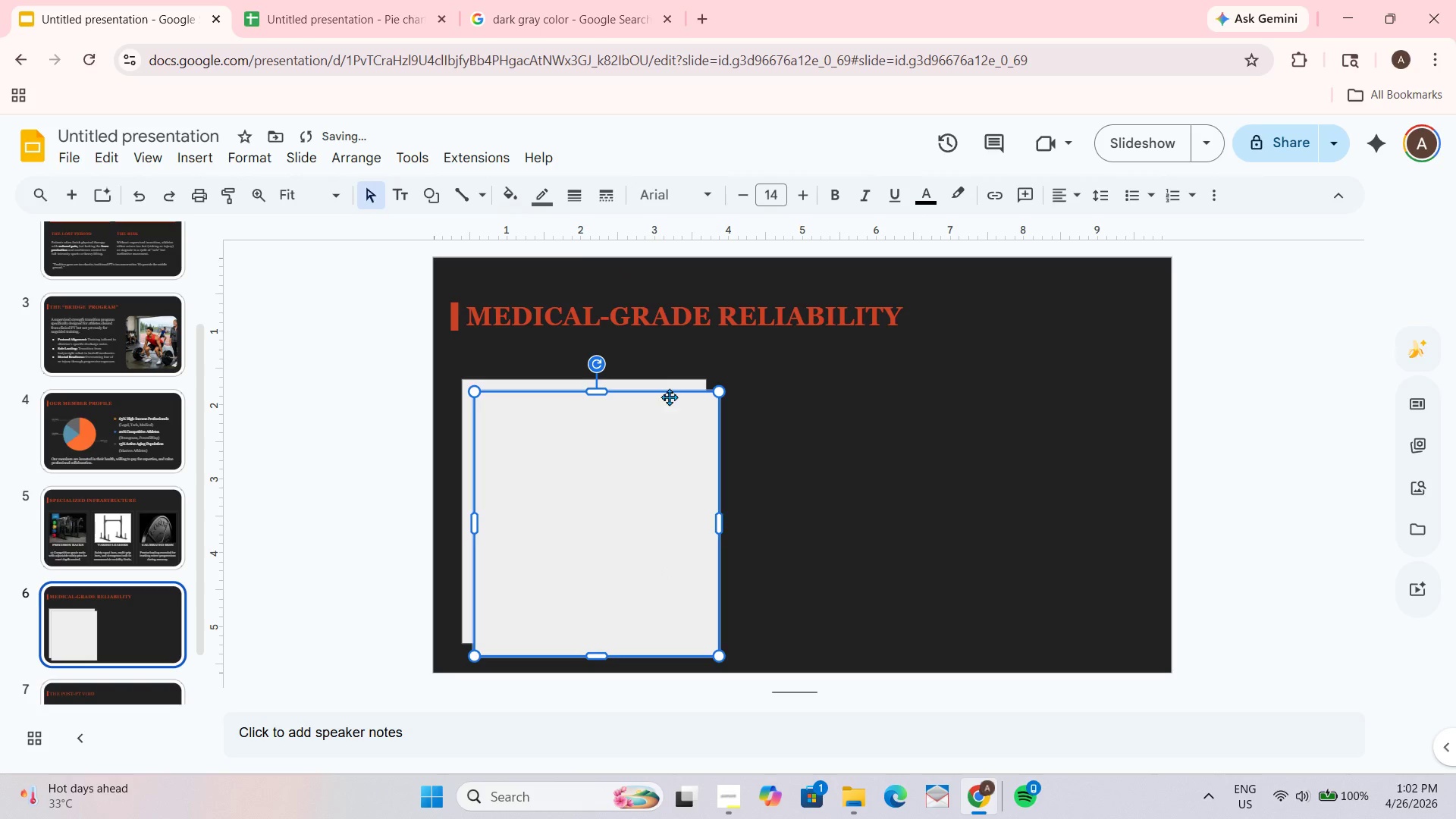 
left_click_drag(start_coordinate=[669, 397], to_coordinate=[907, 388])
 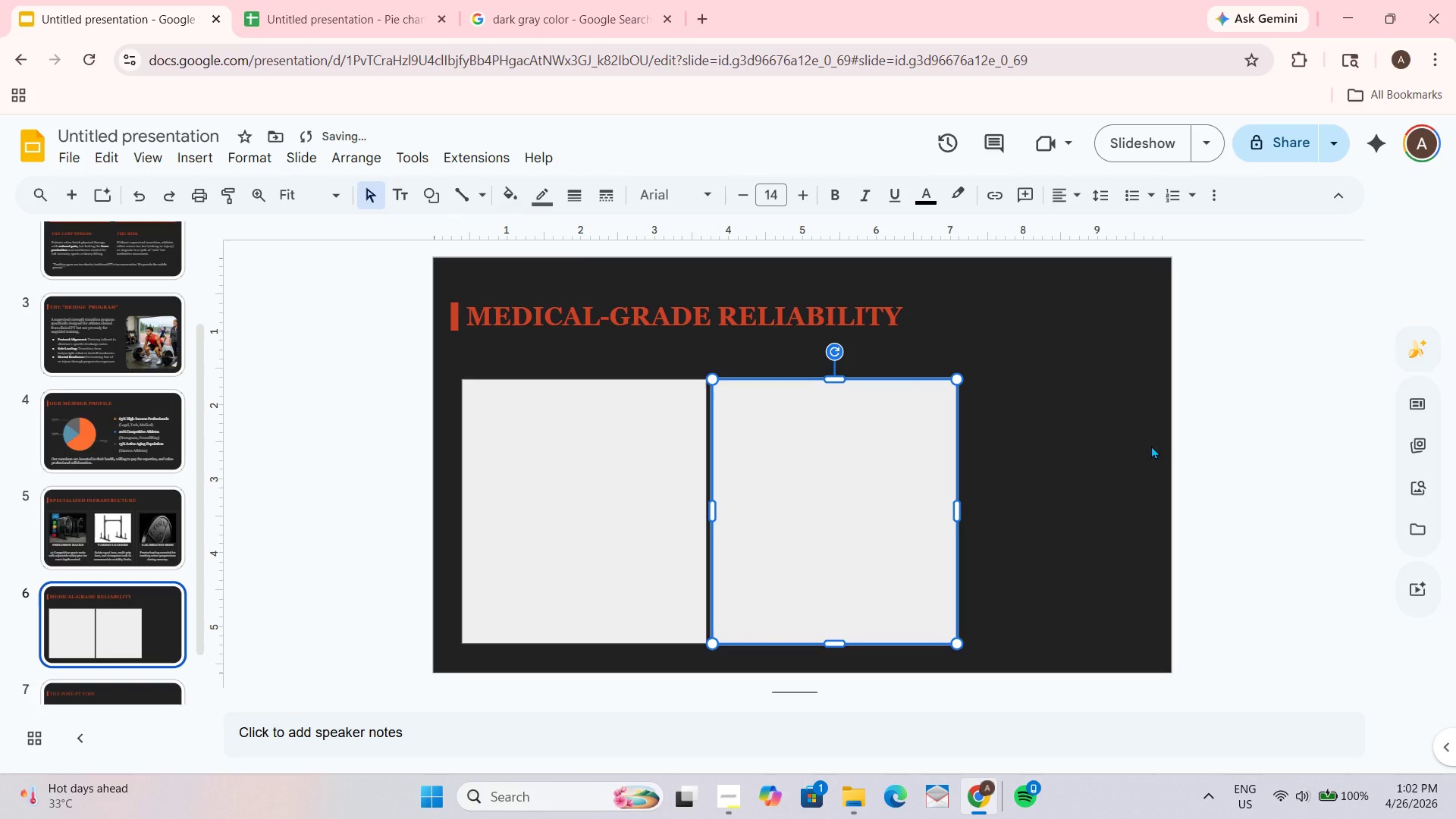 
key(Control+D)
 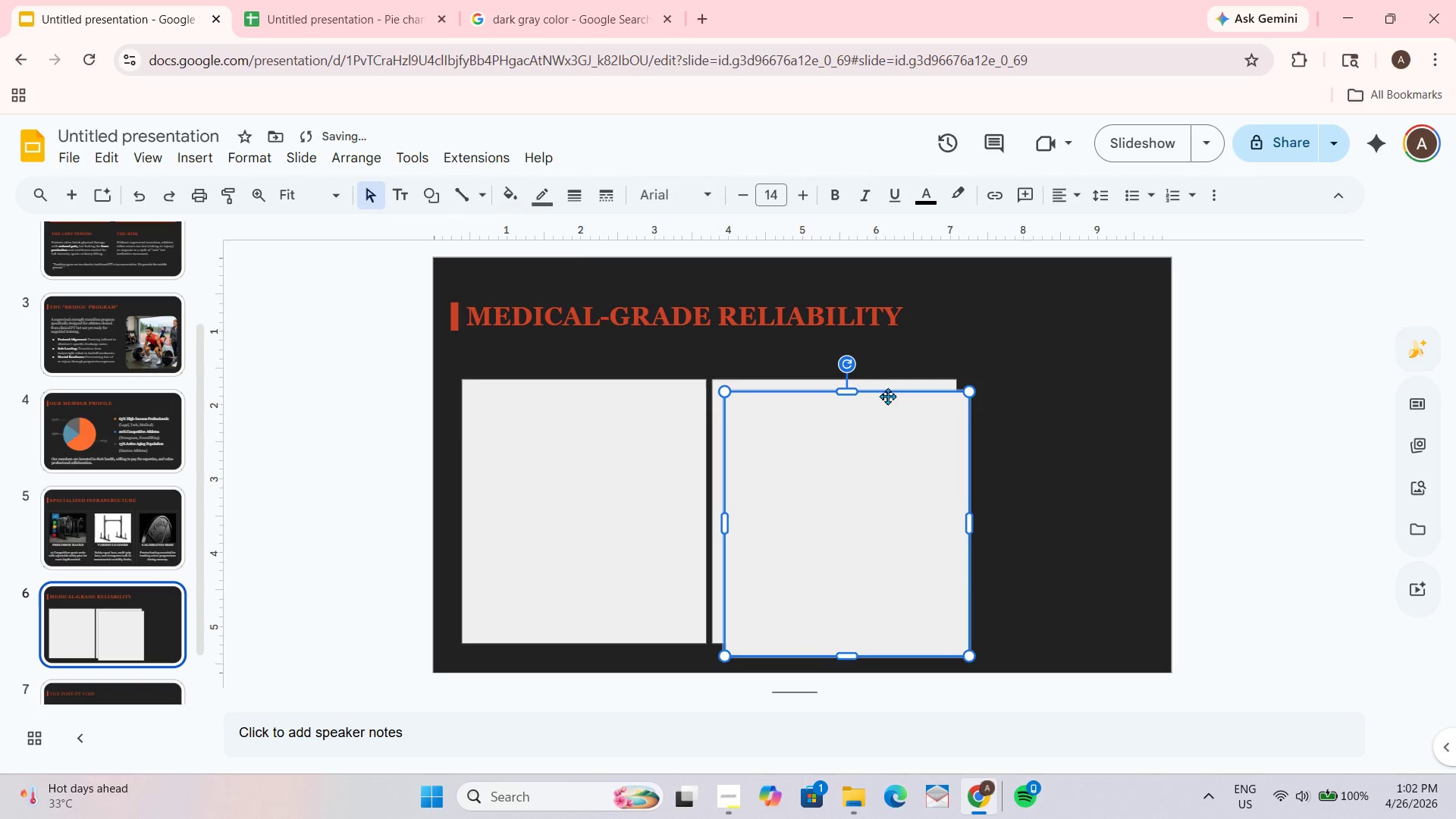 
left_click_drag(start_coordinate=[887, 395], to_coordinate=[1078, 390])
 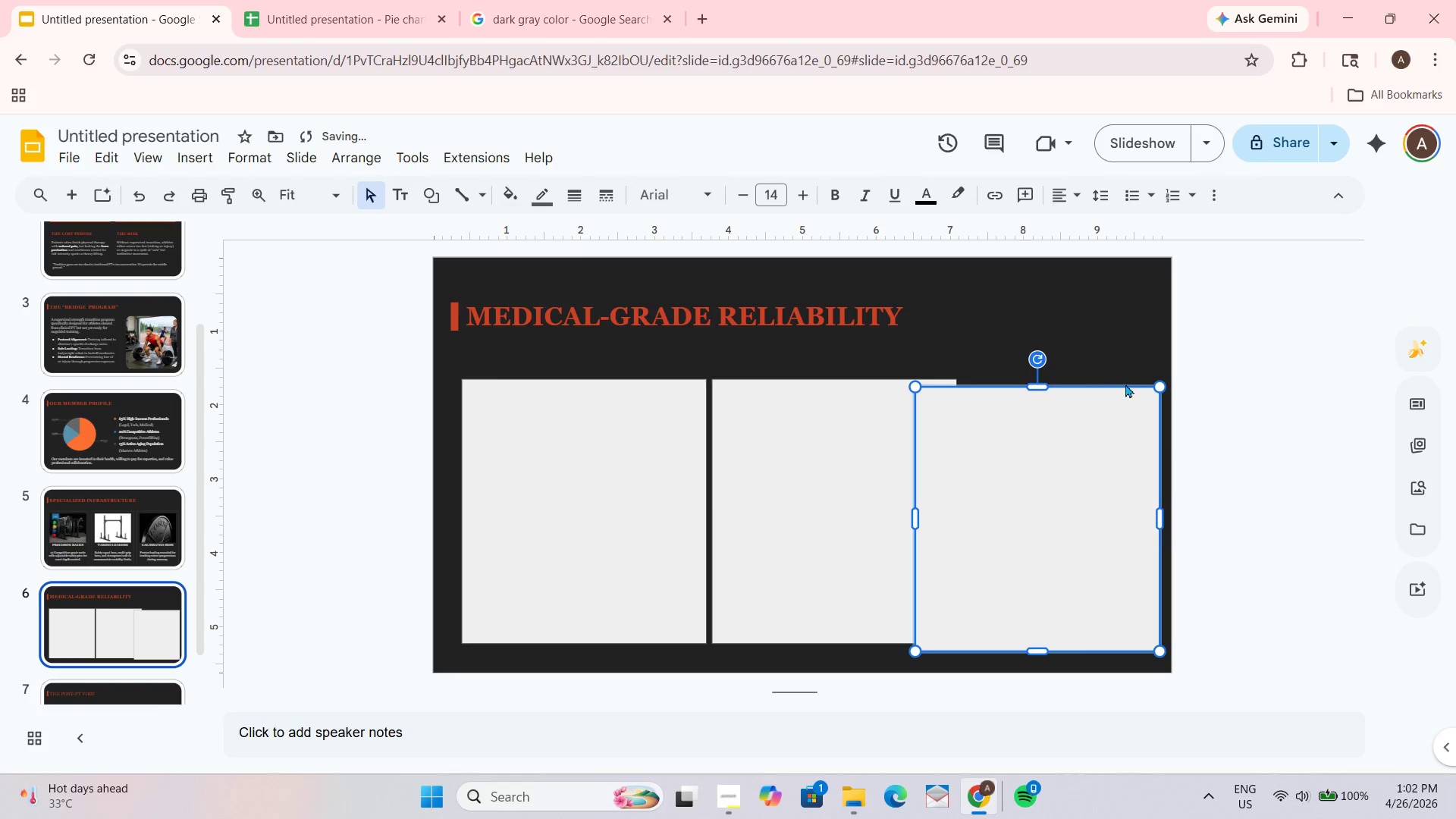 
key(Delete)
 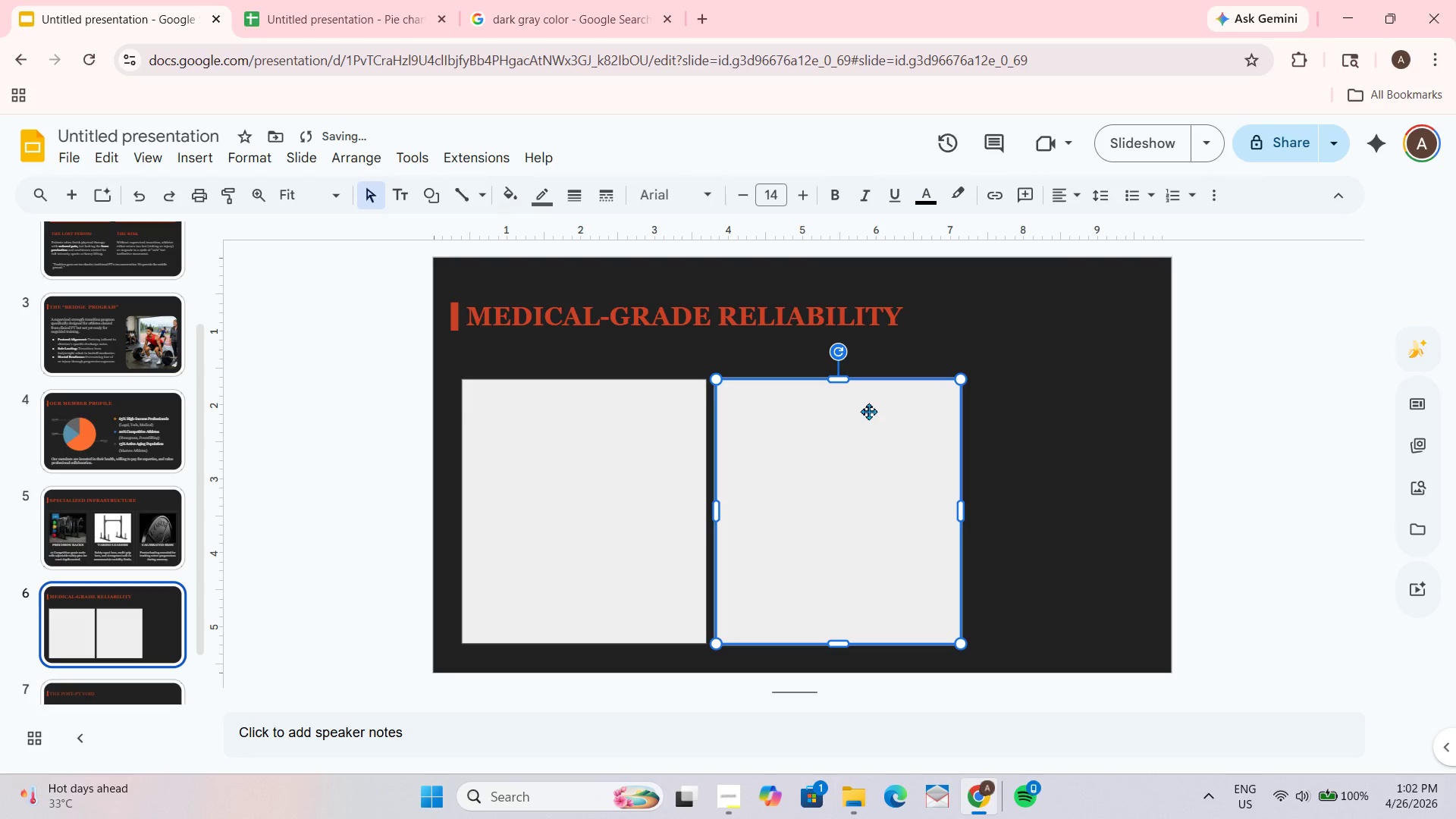 
key(Delete)
 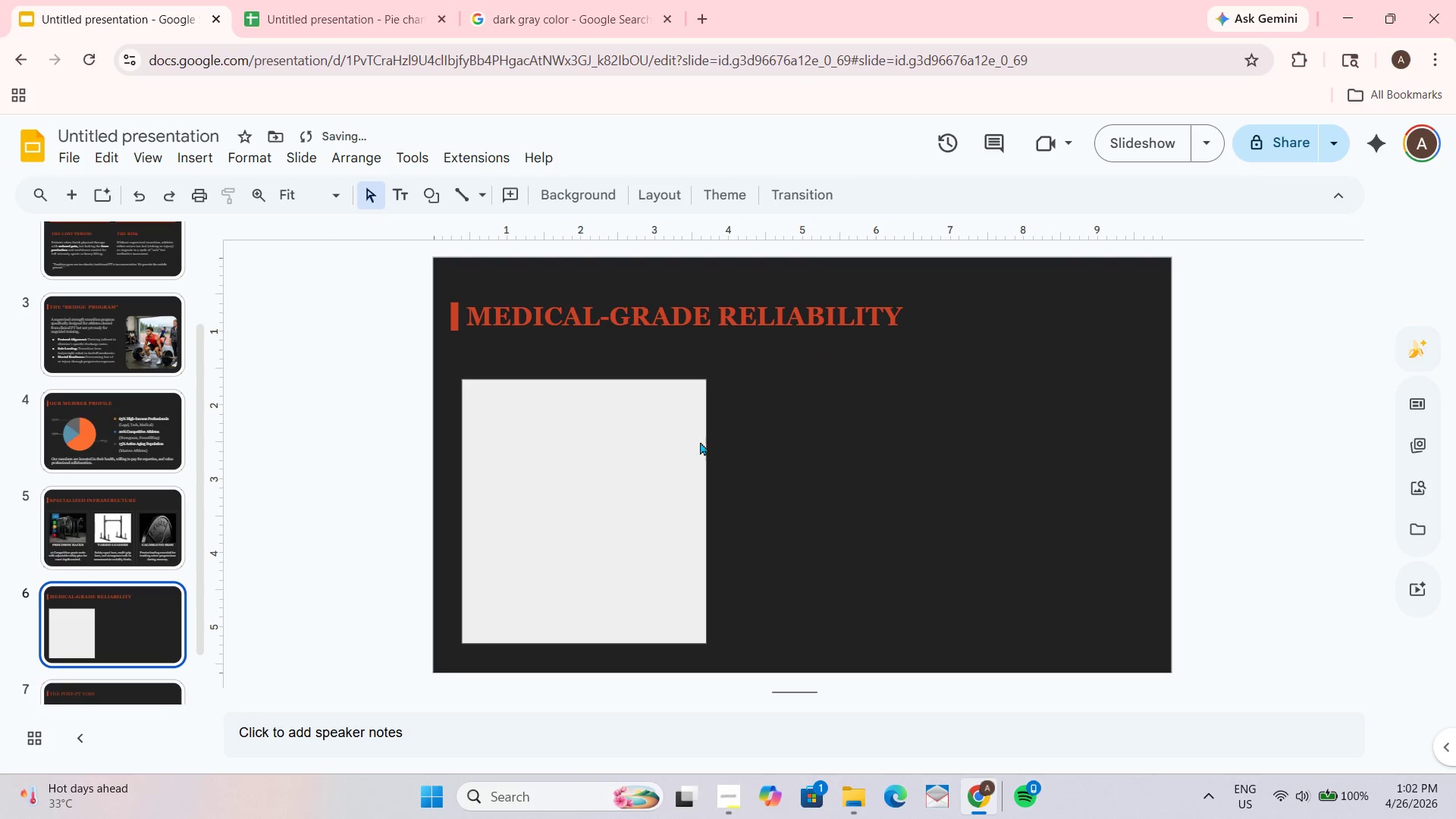 
left_click([647, 443])
 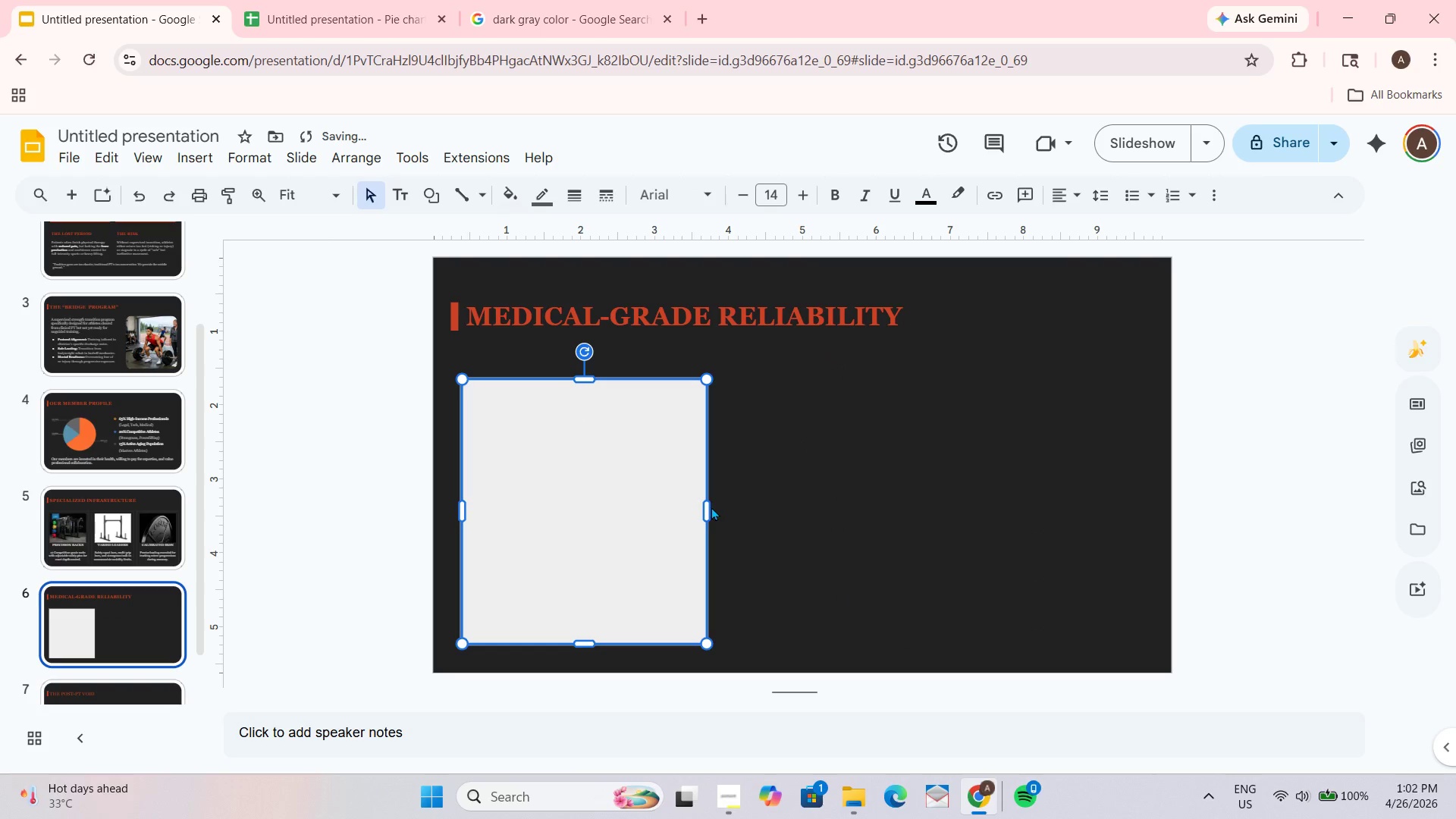 
left_click_drag(start_coordinate=[708, 507], to_coordinate=[689, 509])
 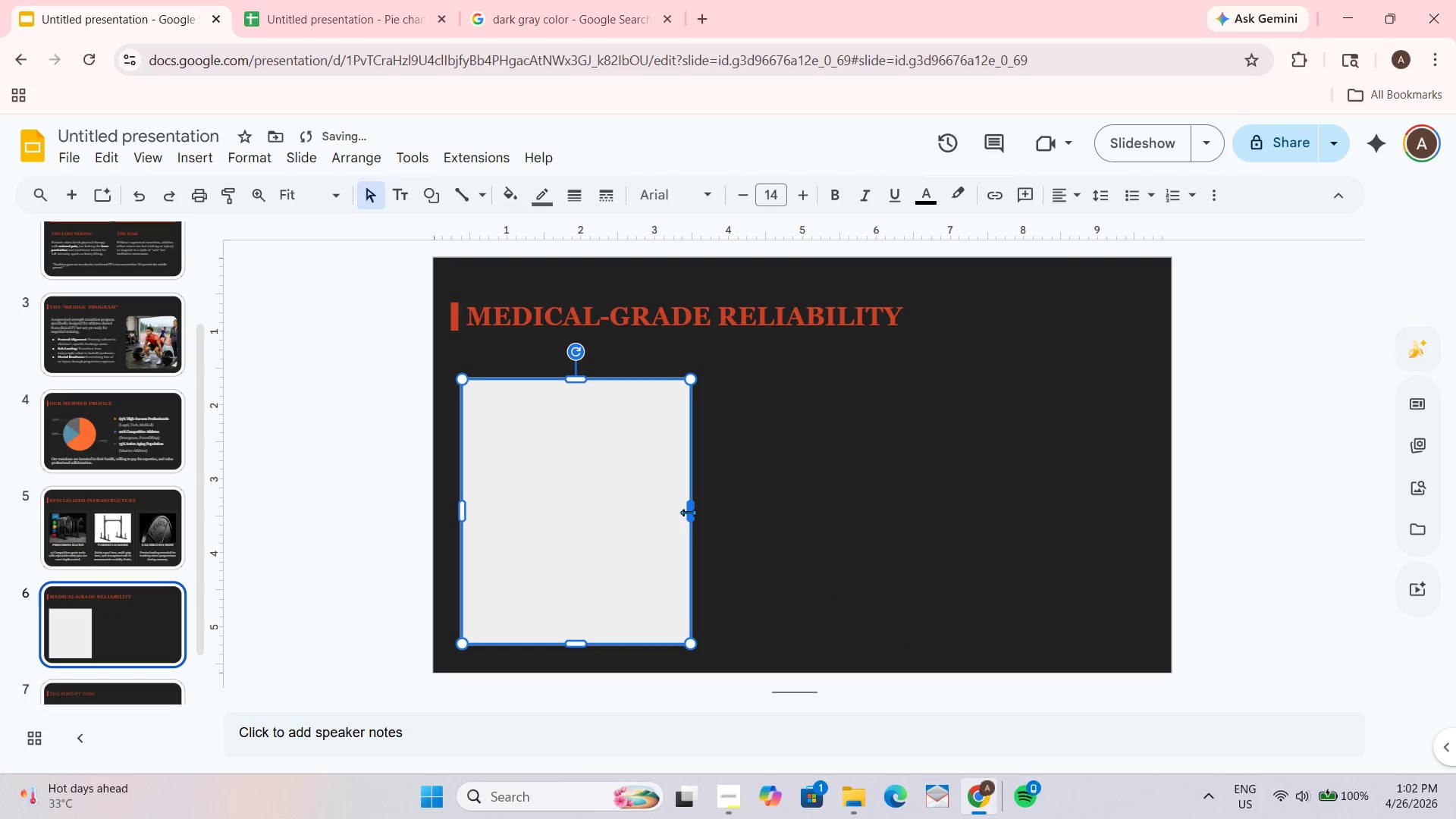 
left_click_drag(start_coordinate=[688, 512], to_coordinate=[675, 512])
 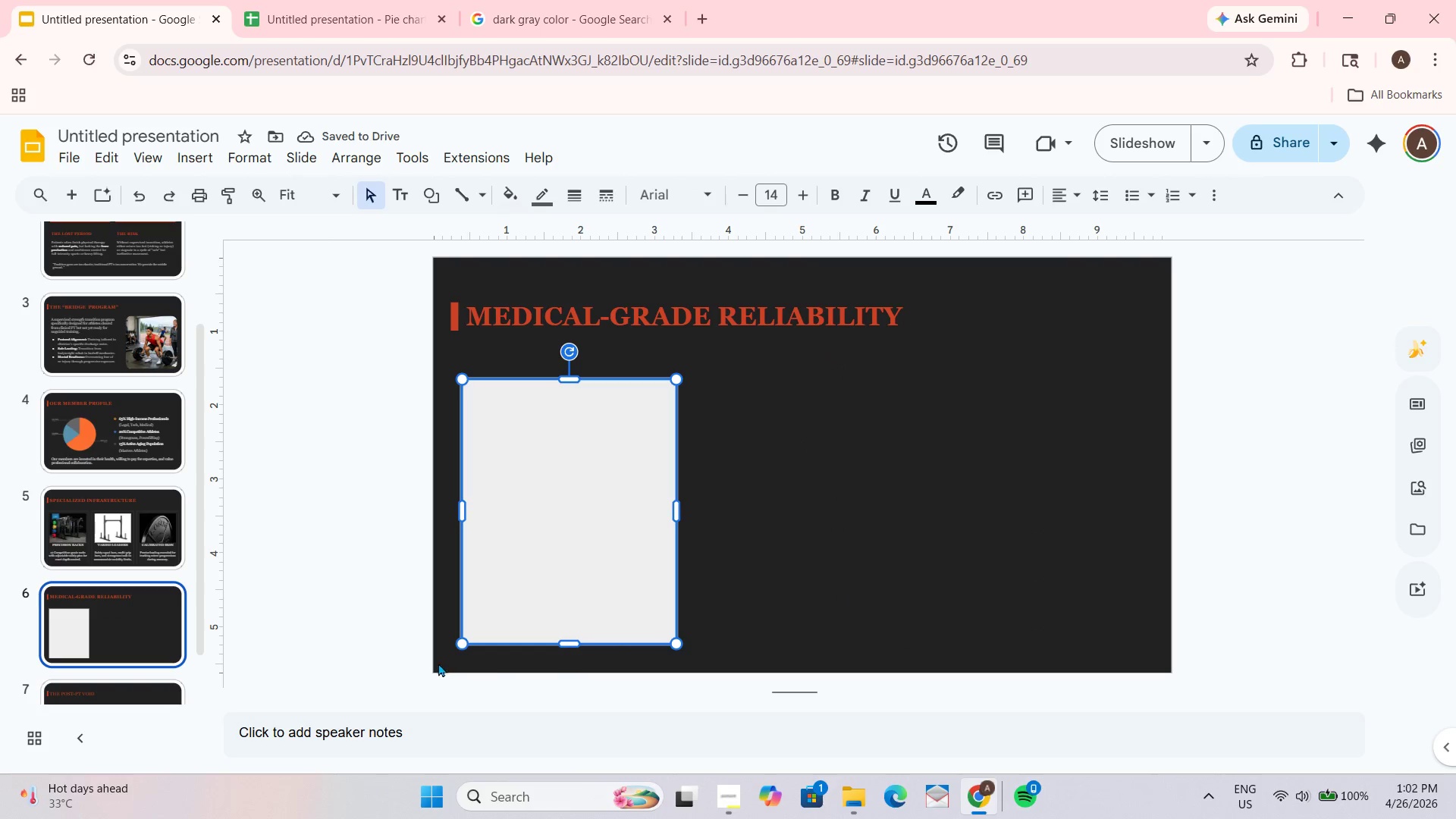 
left_click_drag(start_coordinate=[574, 643], to_coordinate=[571, 616])
 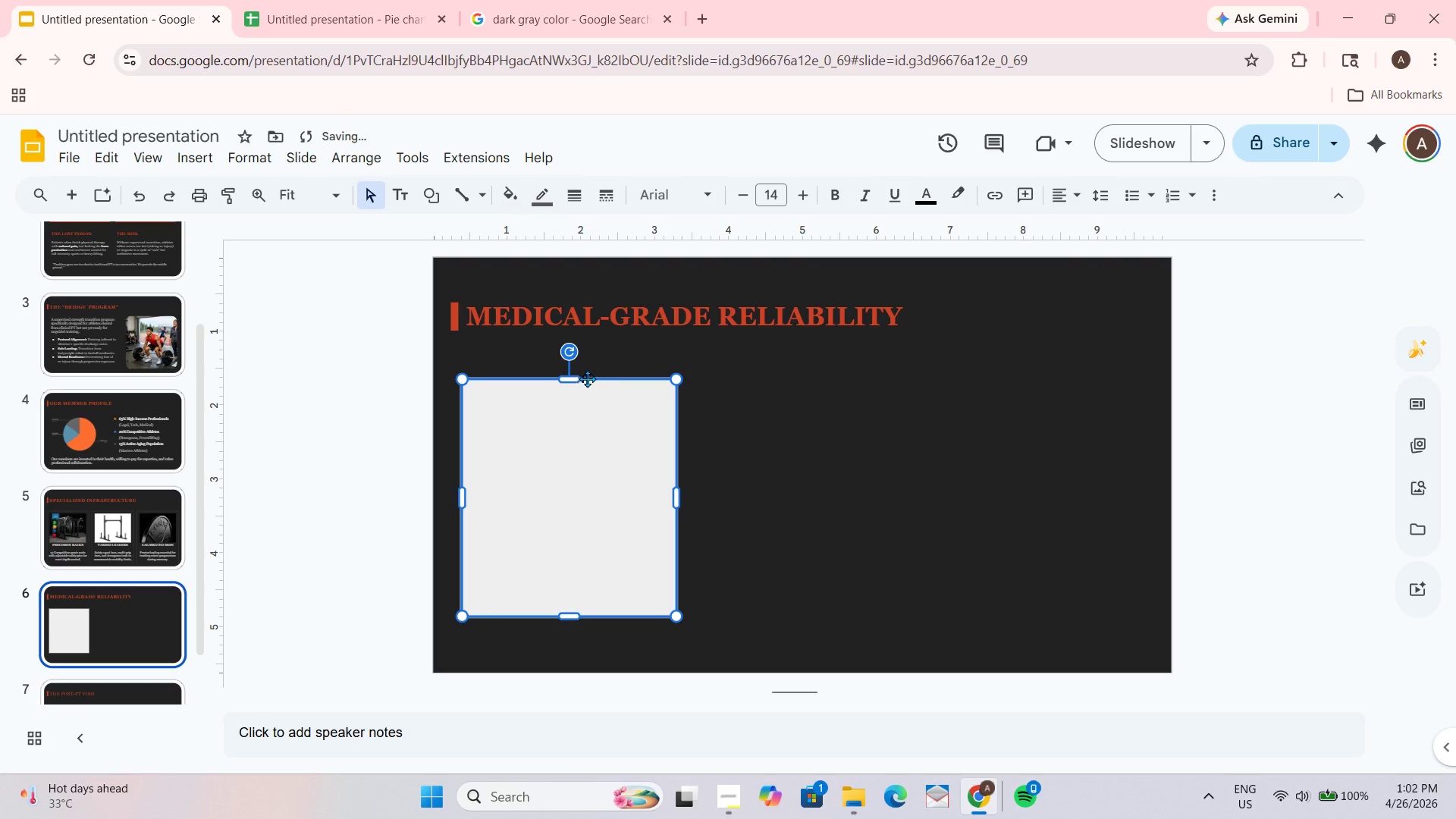 
left_click_drag(start_coordinate=[571, 376], to_coordinate=[566, 398])
 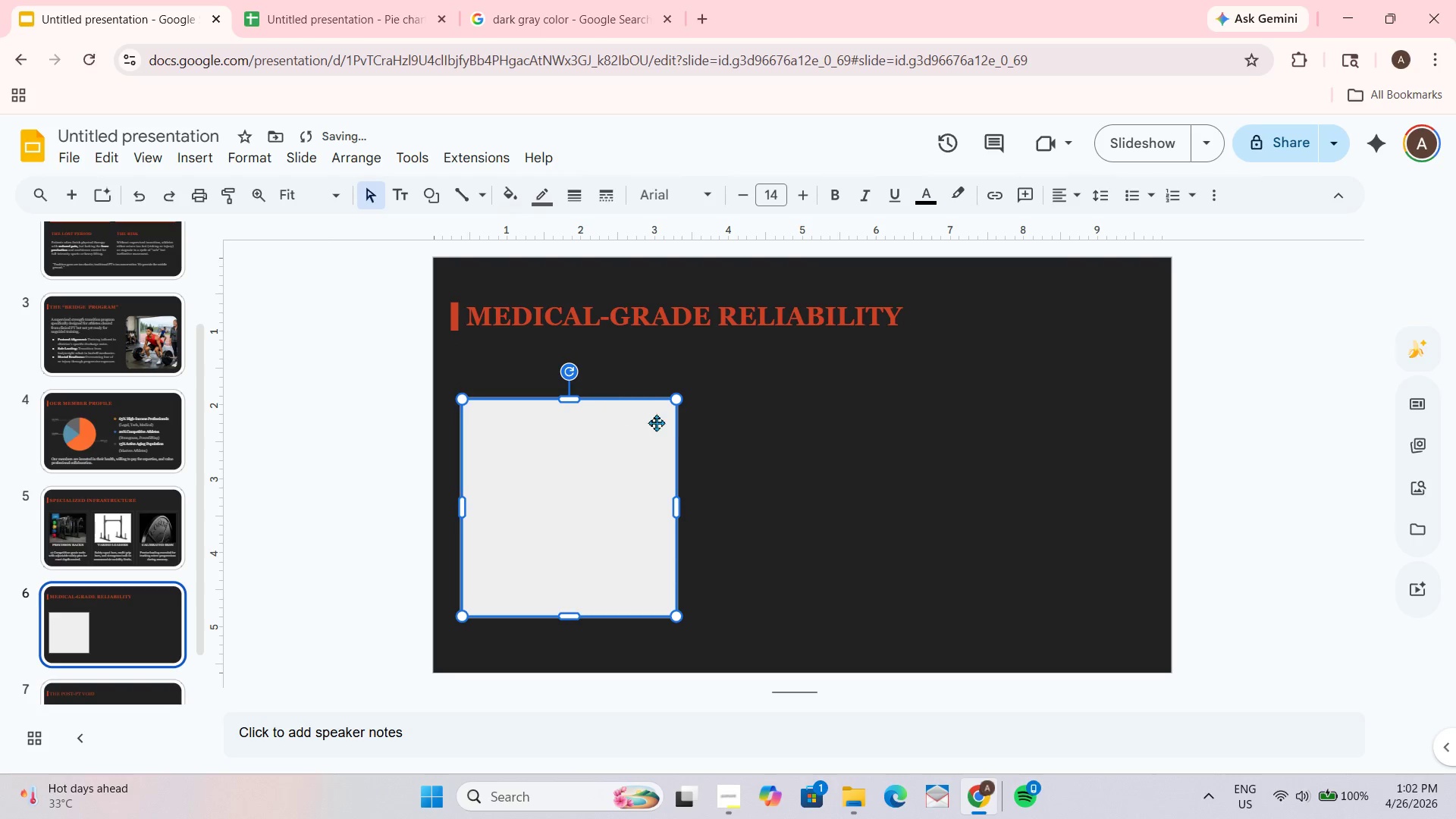 
key(Control+D)
 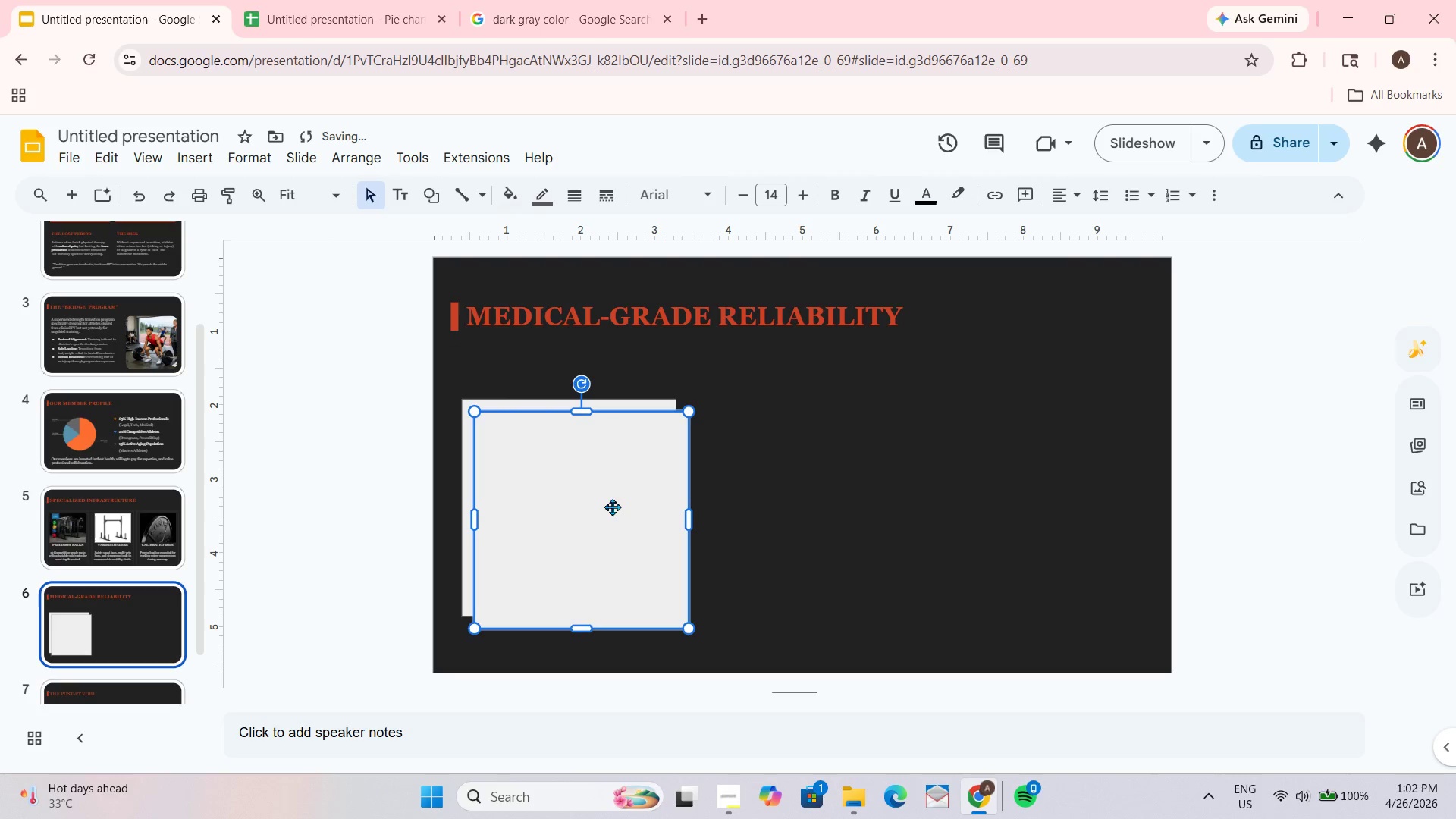 
left_click_drag(start_coordinate=[610, 507], to_coordinate=[830, 497])
 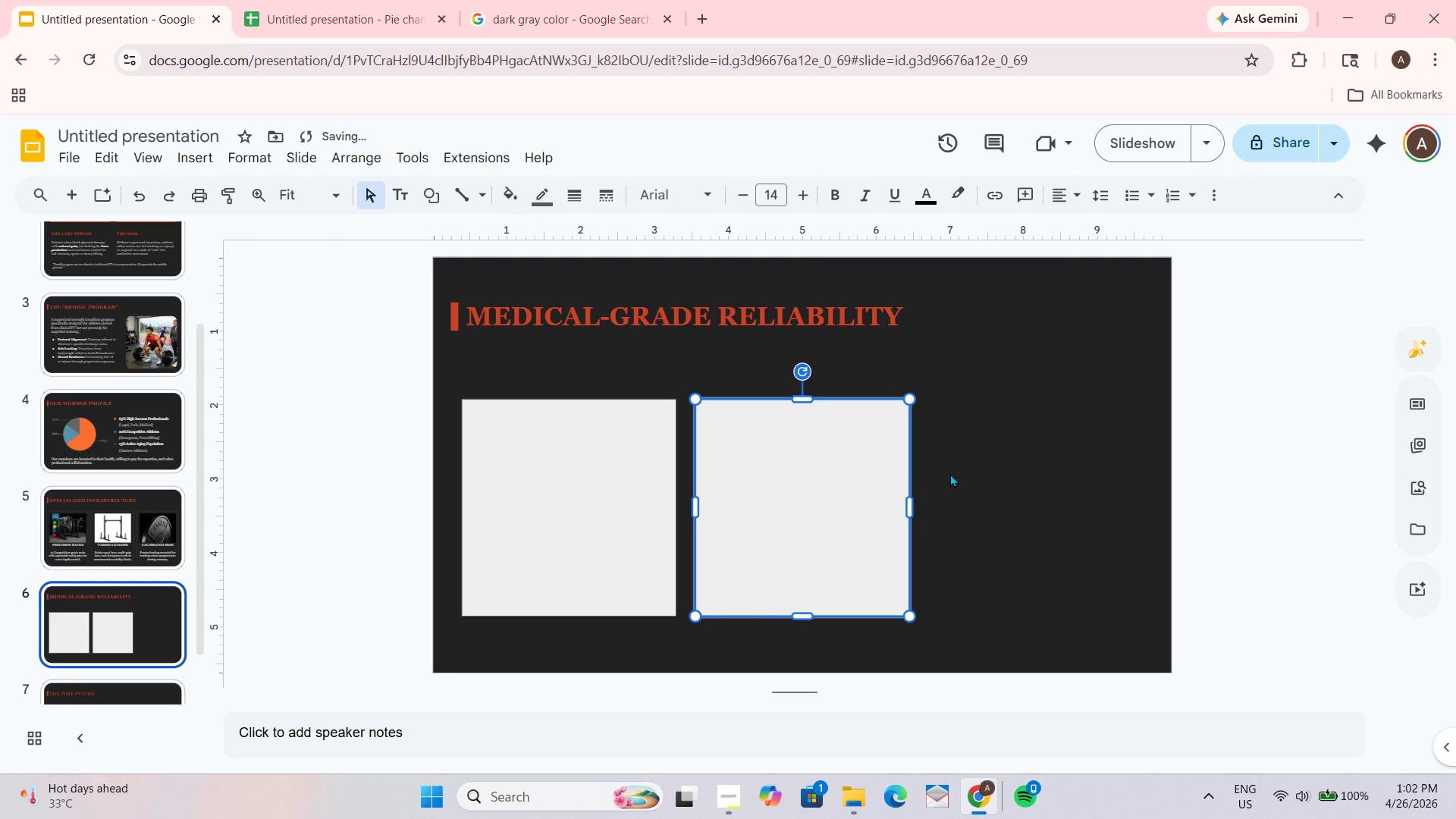 
key(Control+ControlLeft)
 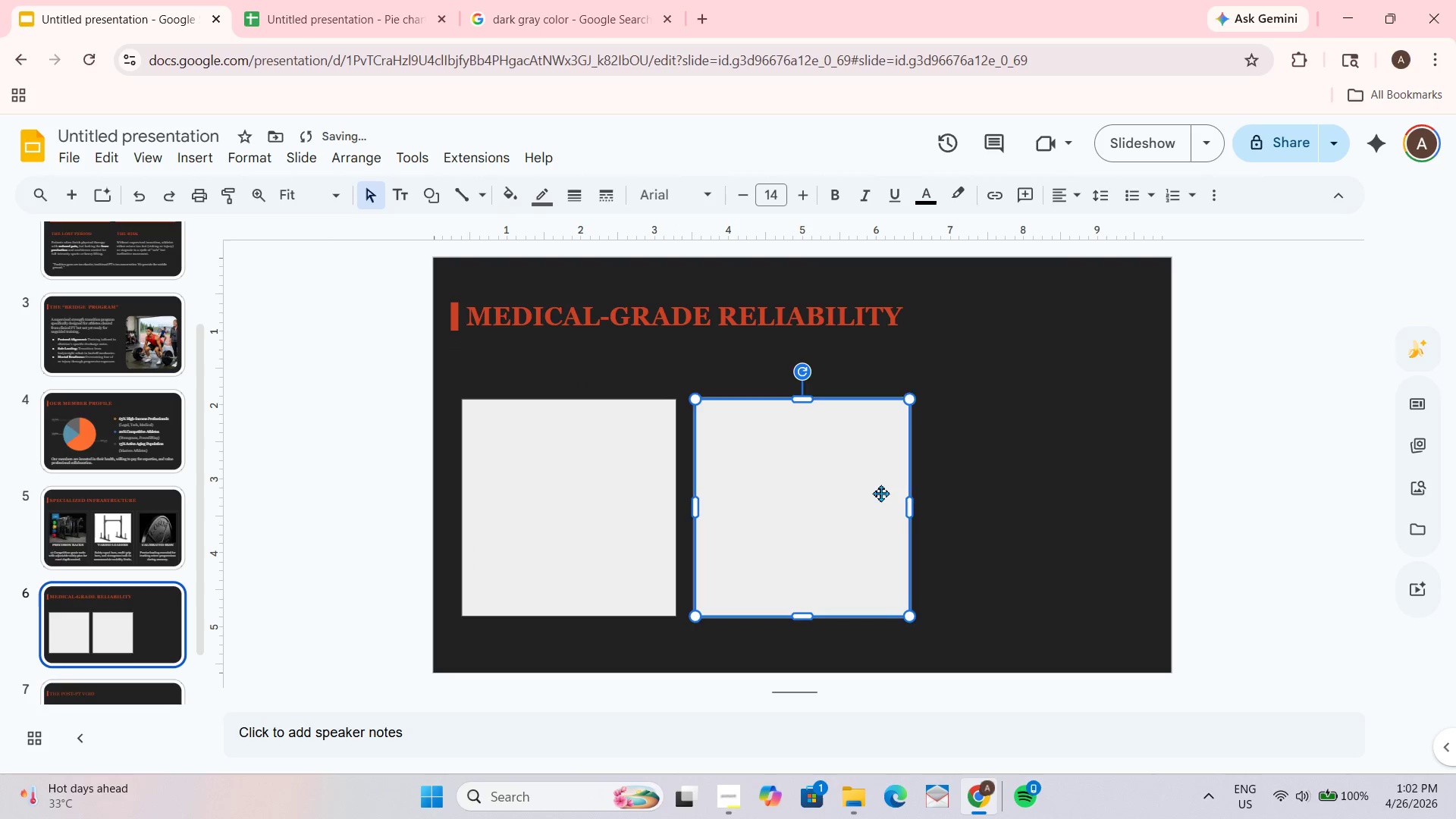 
key(Control+D)
 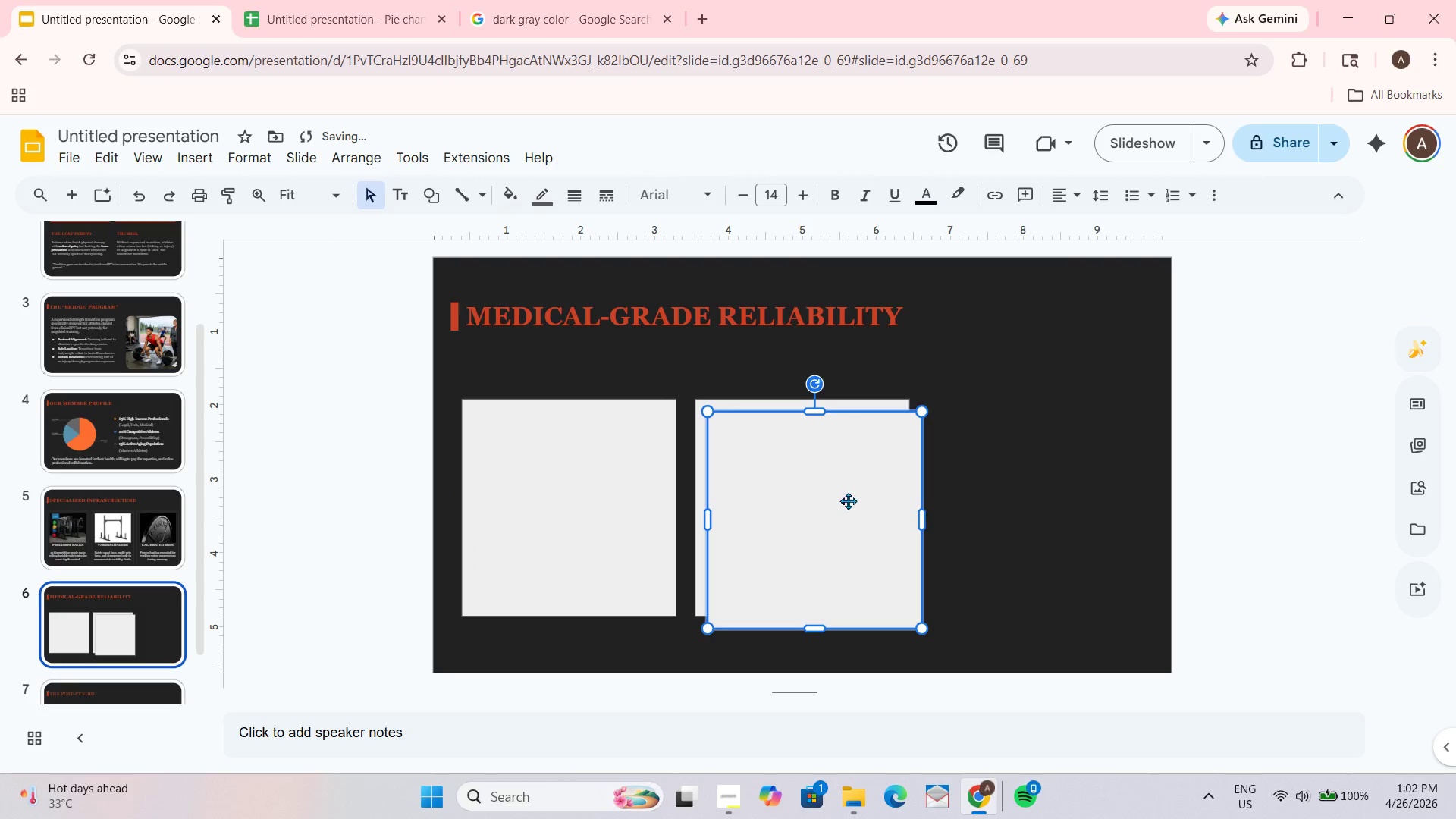 
left_click_drag(start_coordinate=[848, 500], to_coordinate=[1066, 488])
 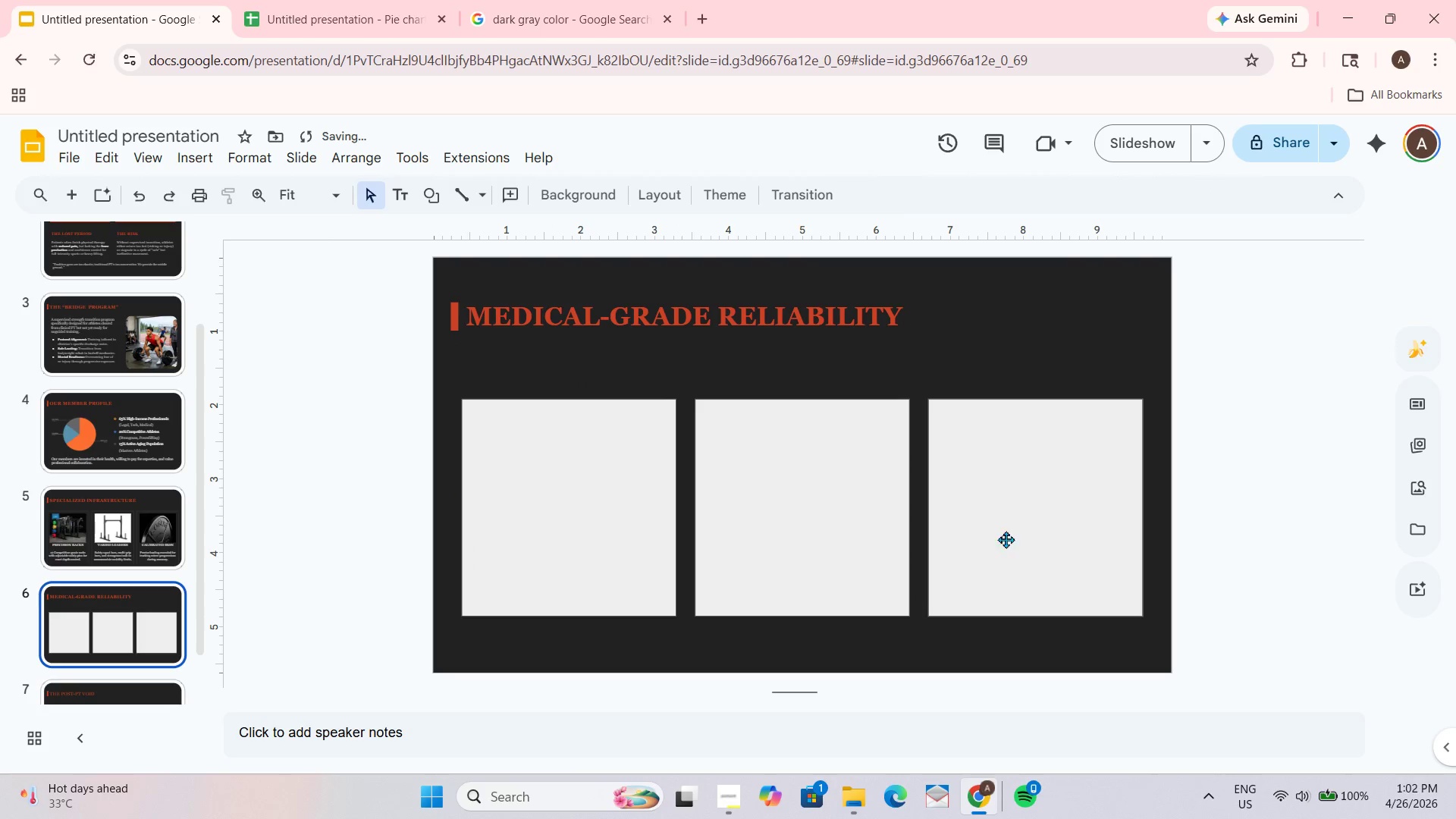 
left_click_drag(start_coordinate=[861, 649], to_coordinate=[885, 670])
 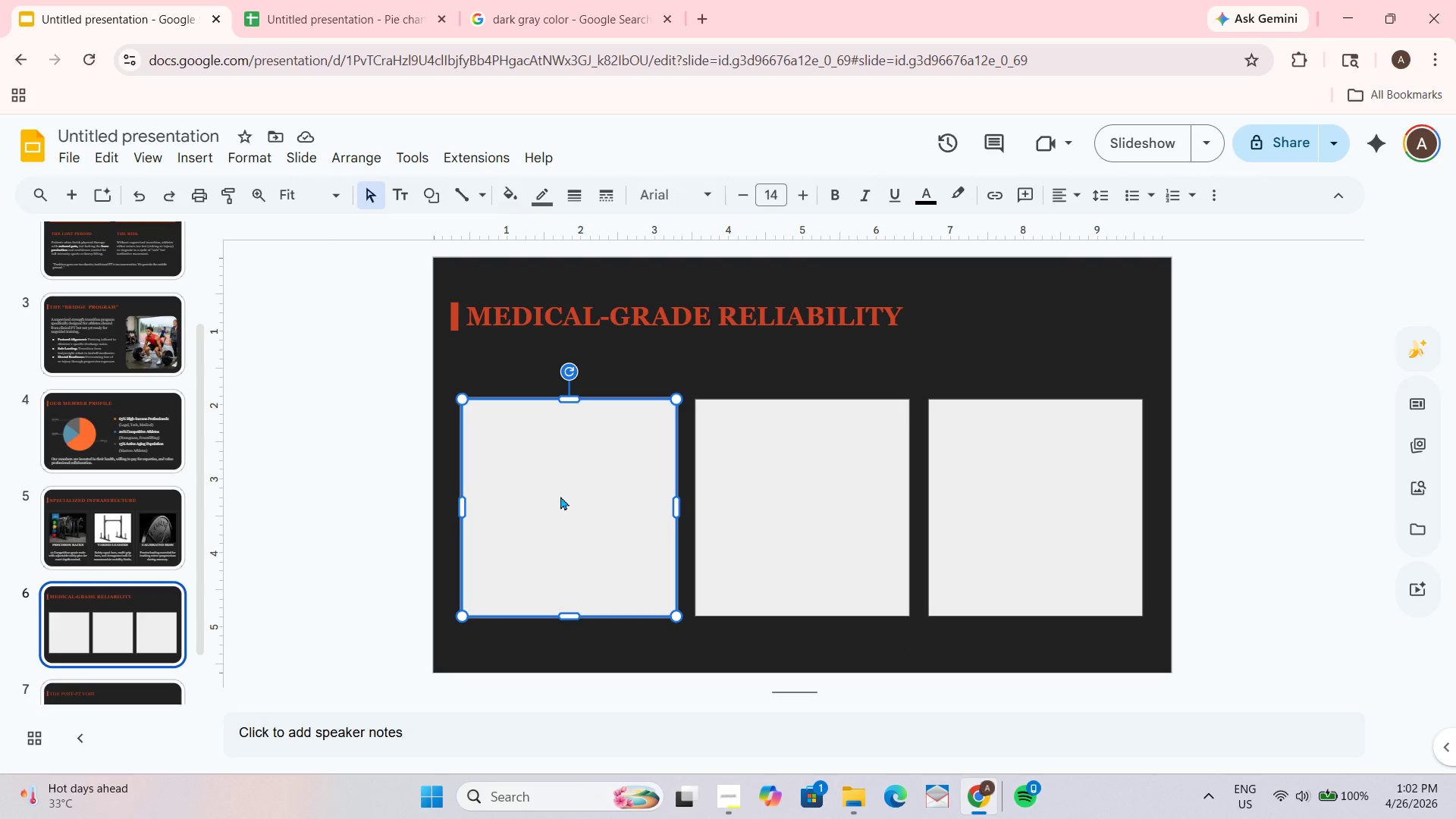 
double_click([546, 509])
 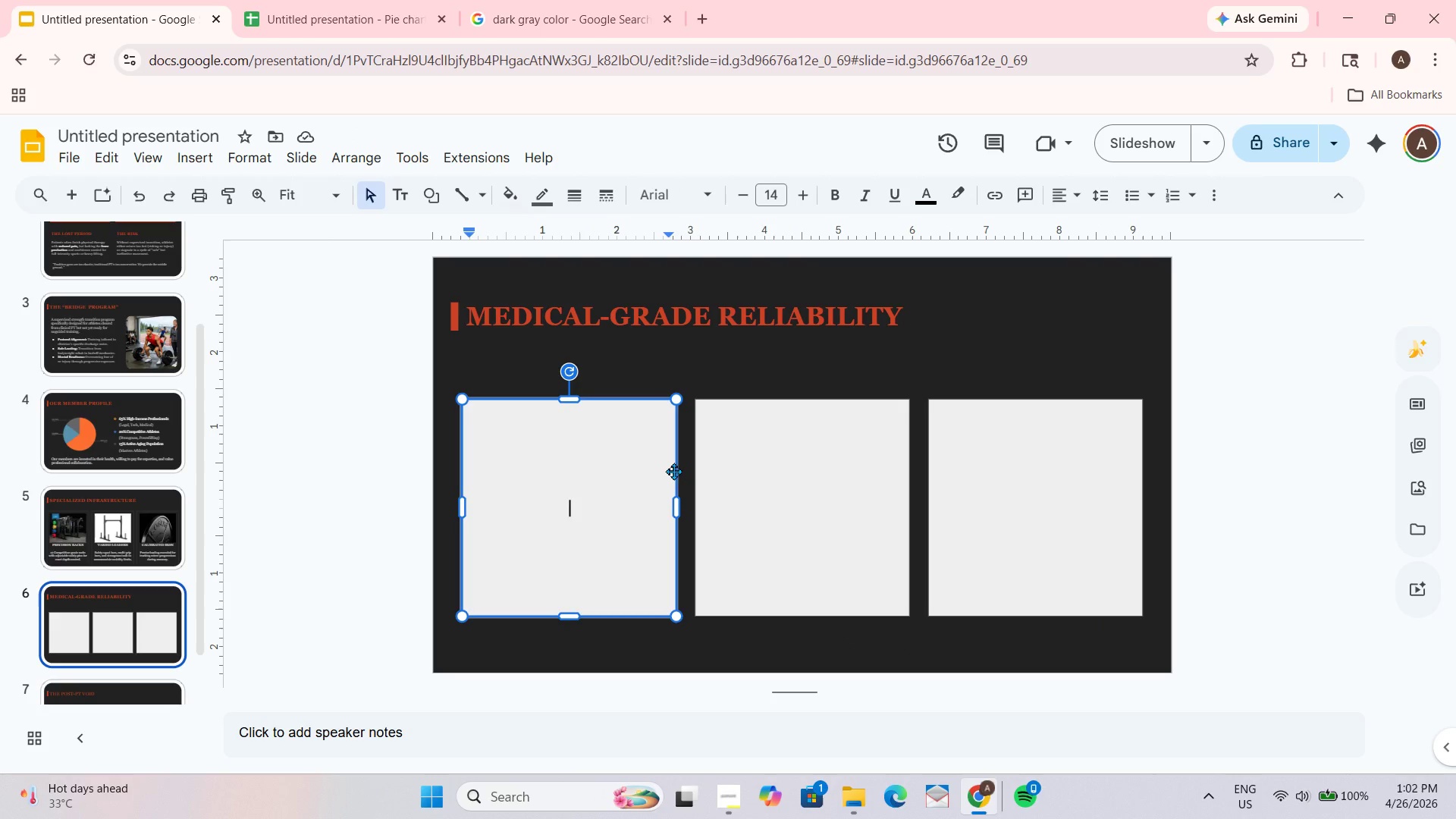 
type(CERTIFIED STAFF)
 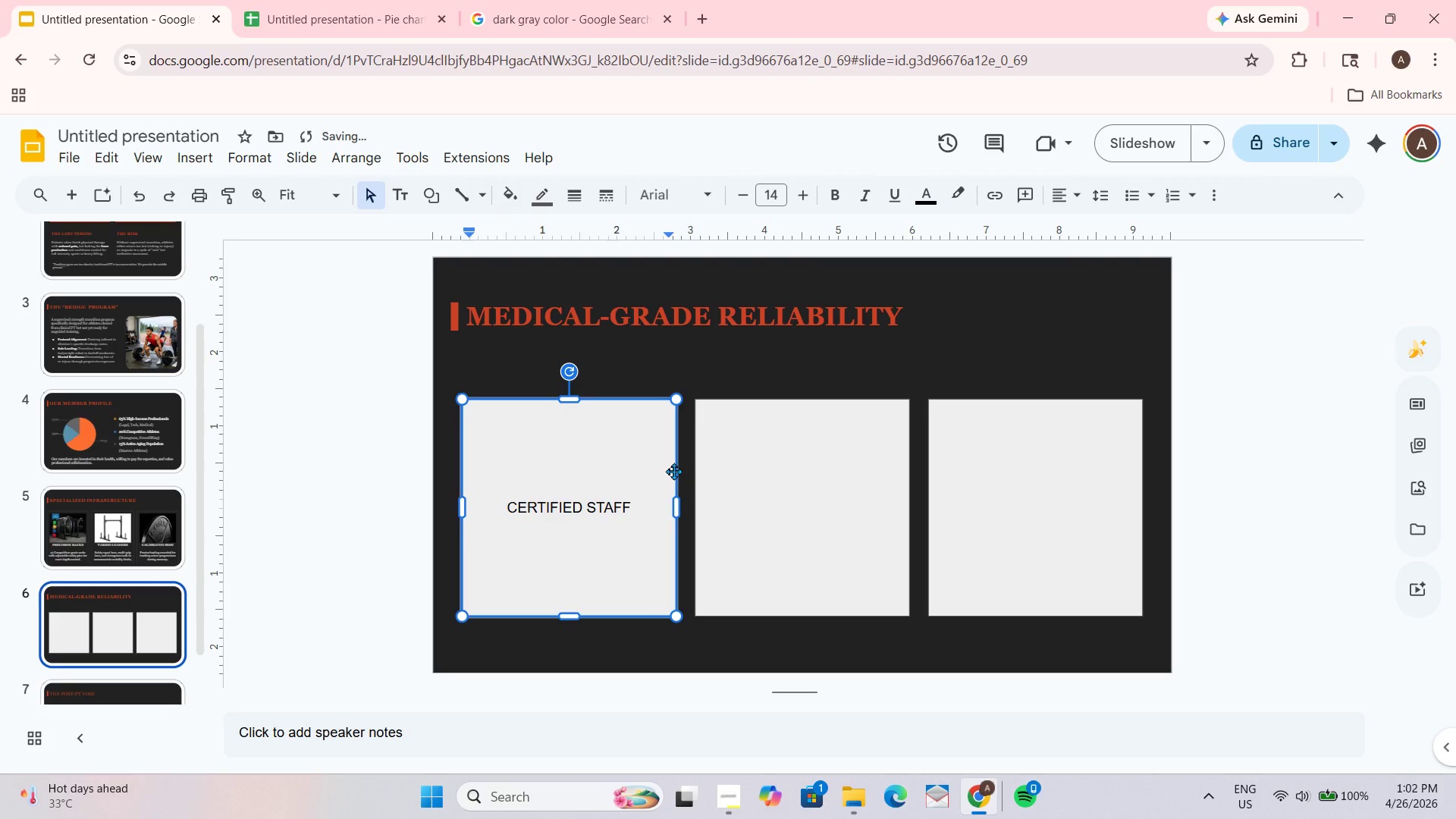 
key(Enter)
 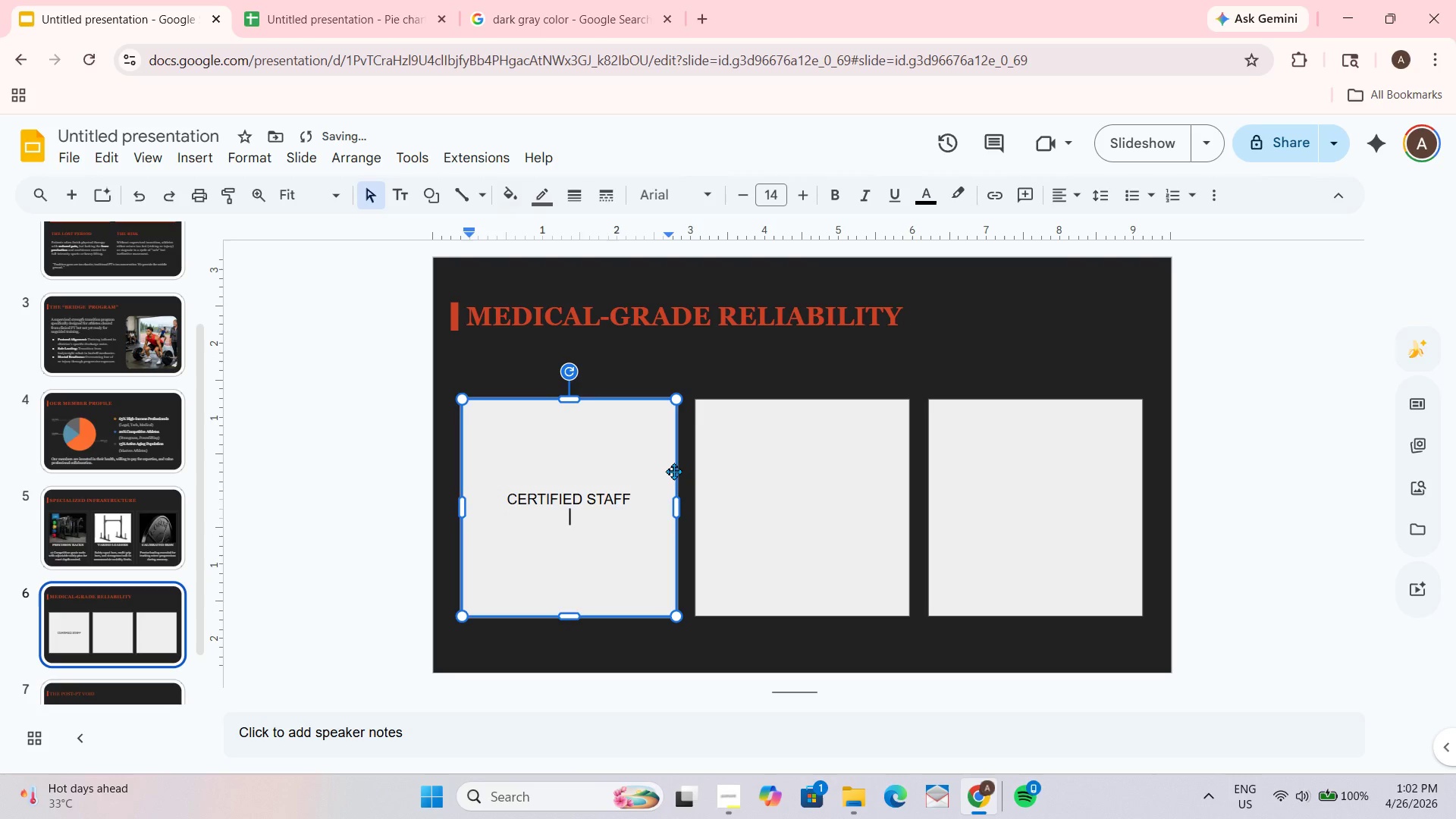 
key(Shift+ShiftRight)
 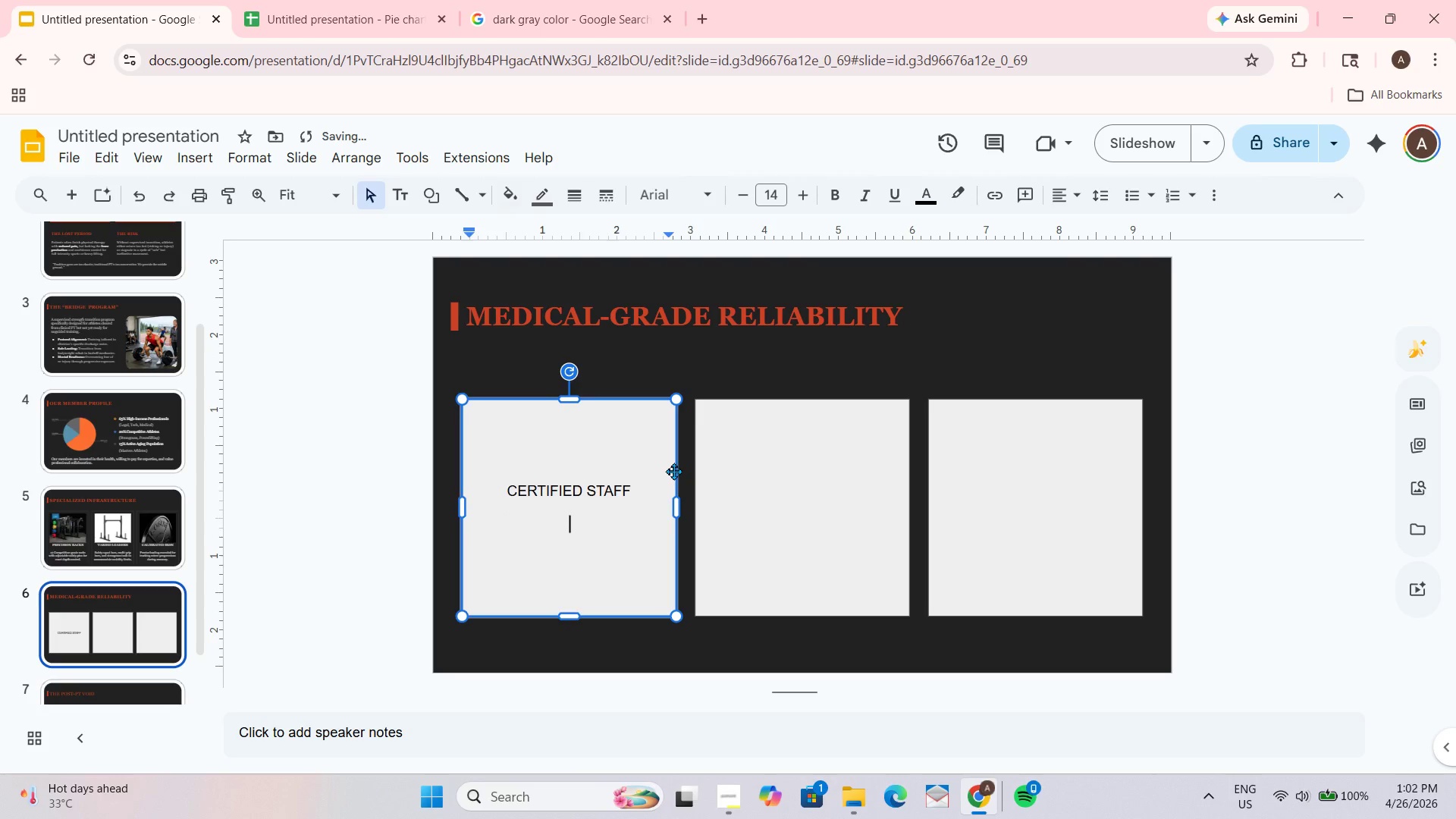 
key(Enter)
 